 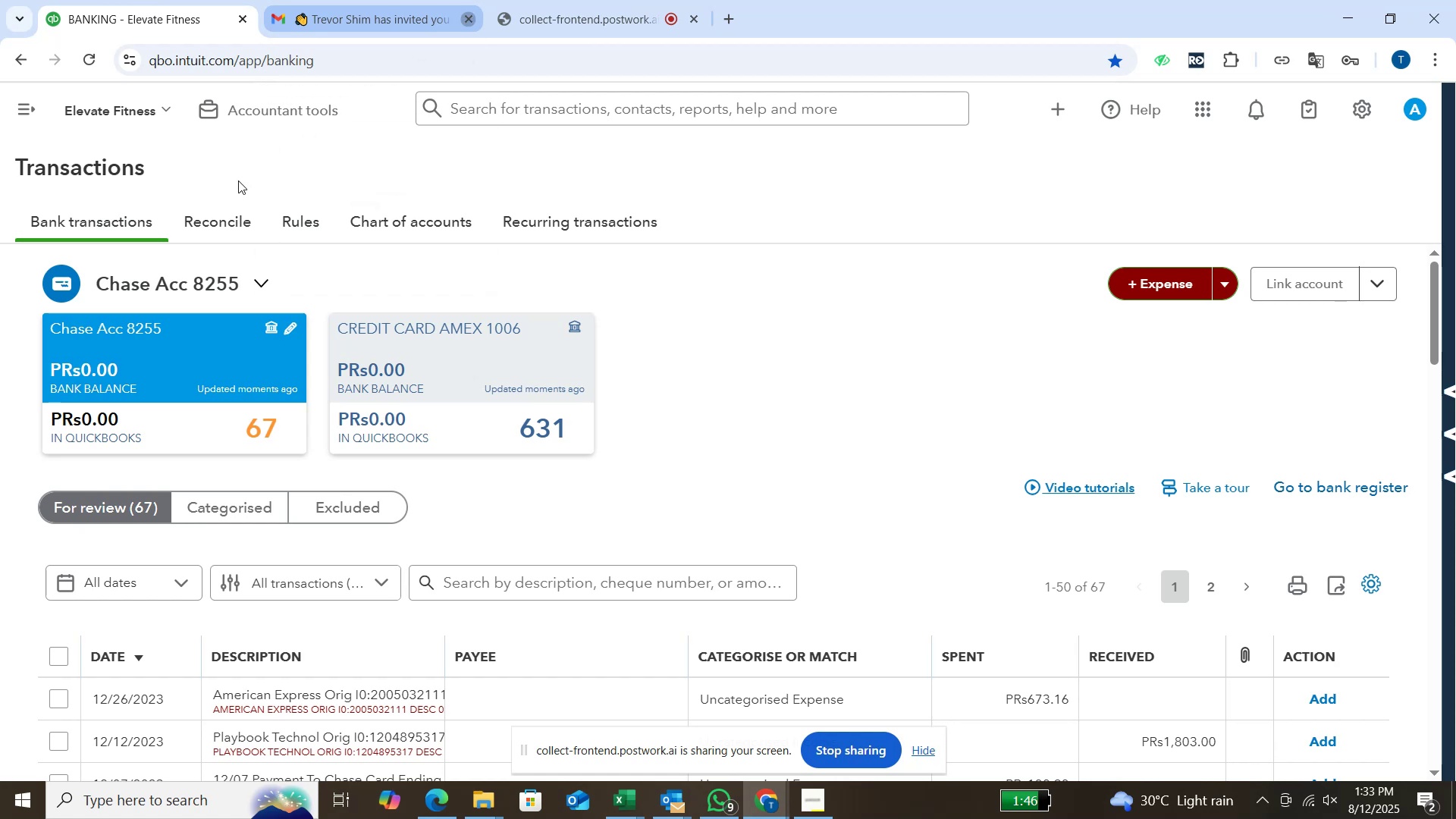 
scroll: coordinate [722, 529], scroll_direction: down, amount: 2.0
 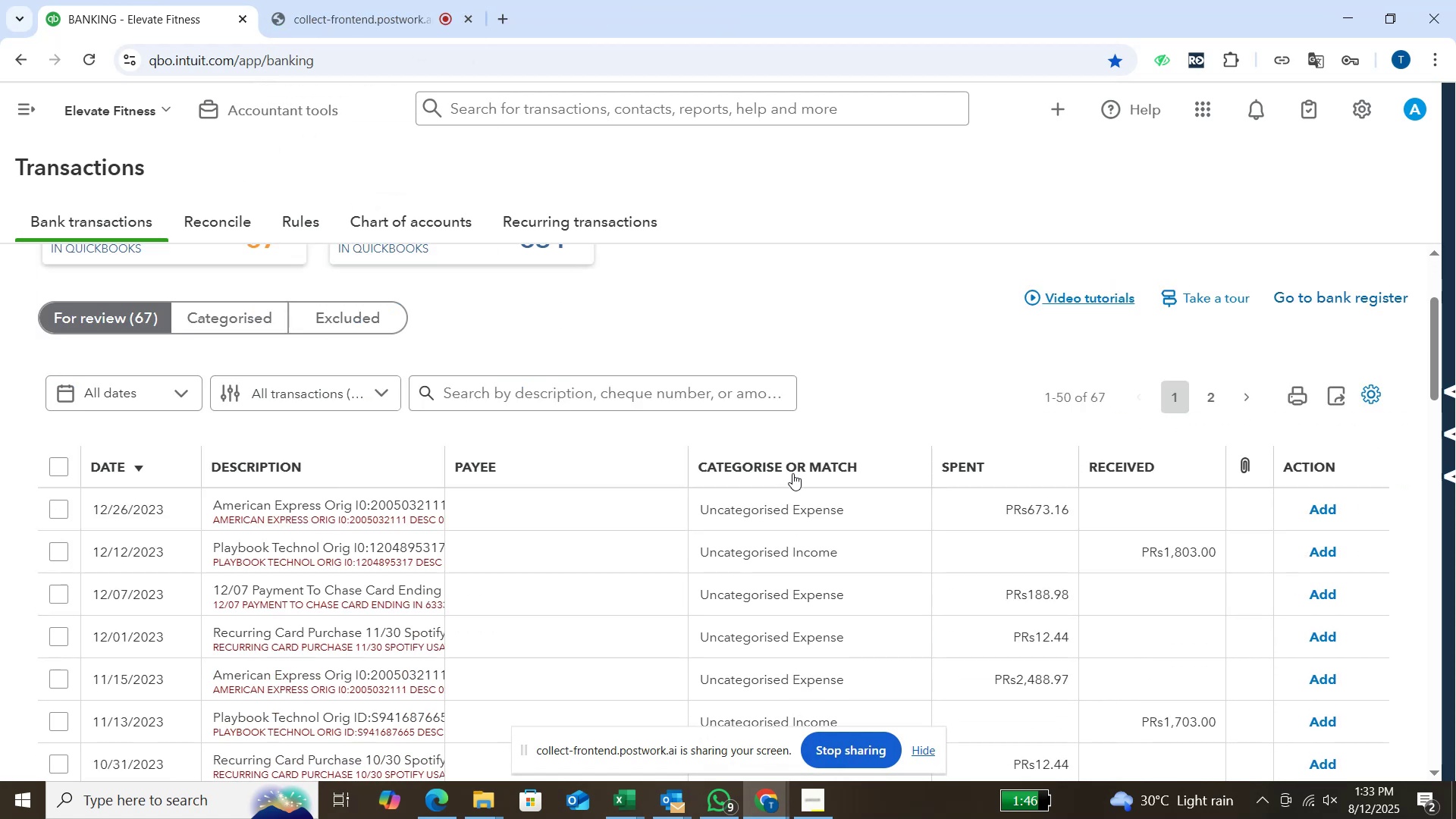 
scroll: coordinate [794, 456], scroll_direction: up, amount: 6.0
 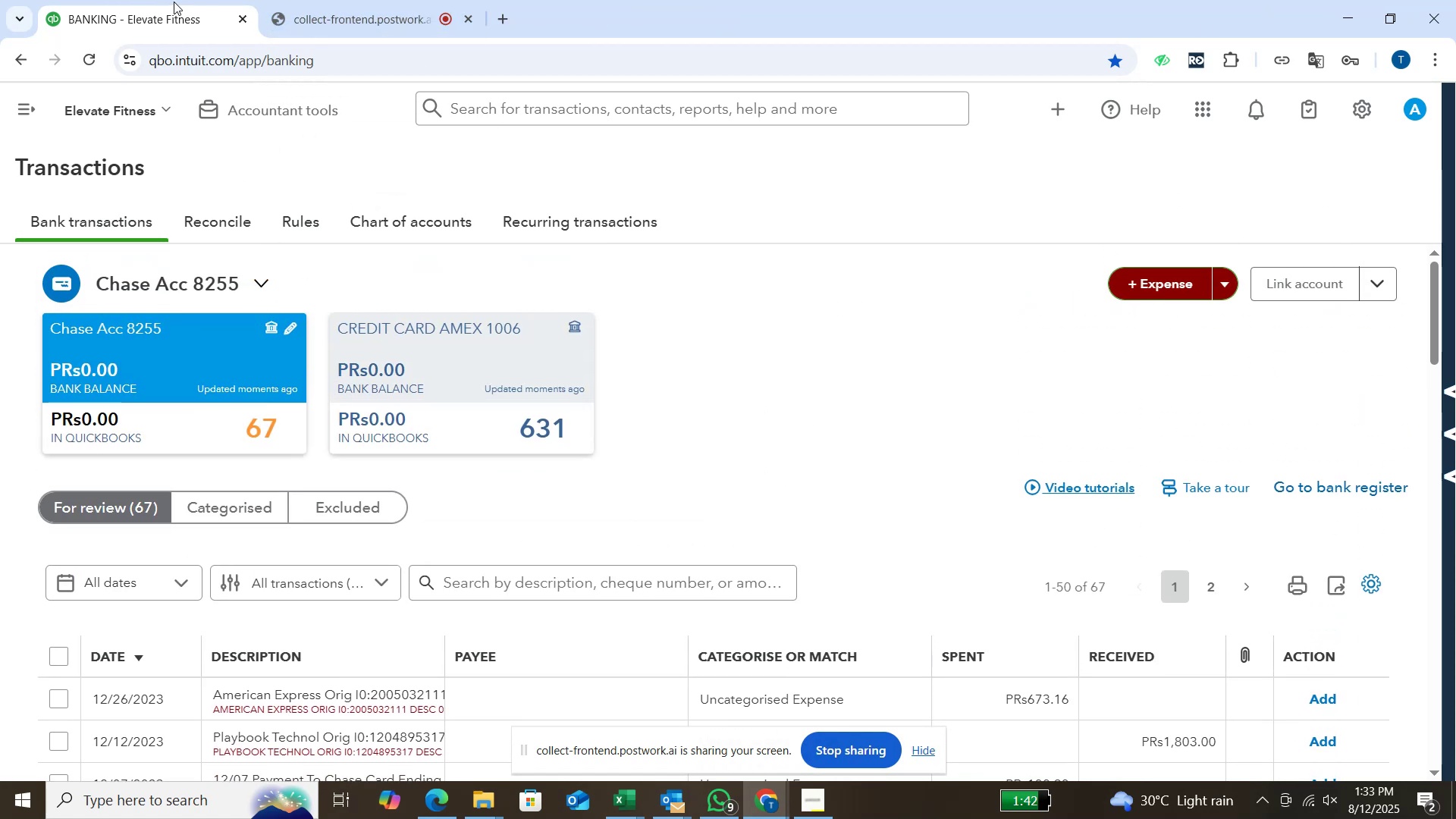 
wait(5.95)
 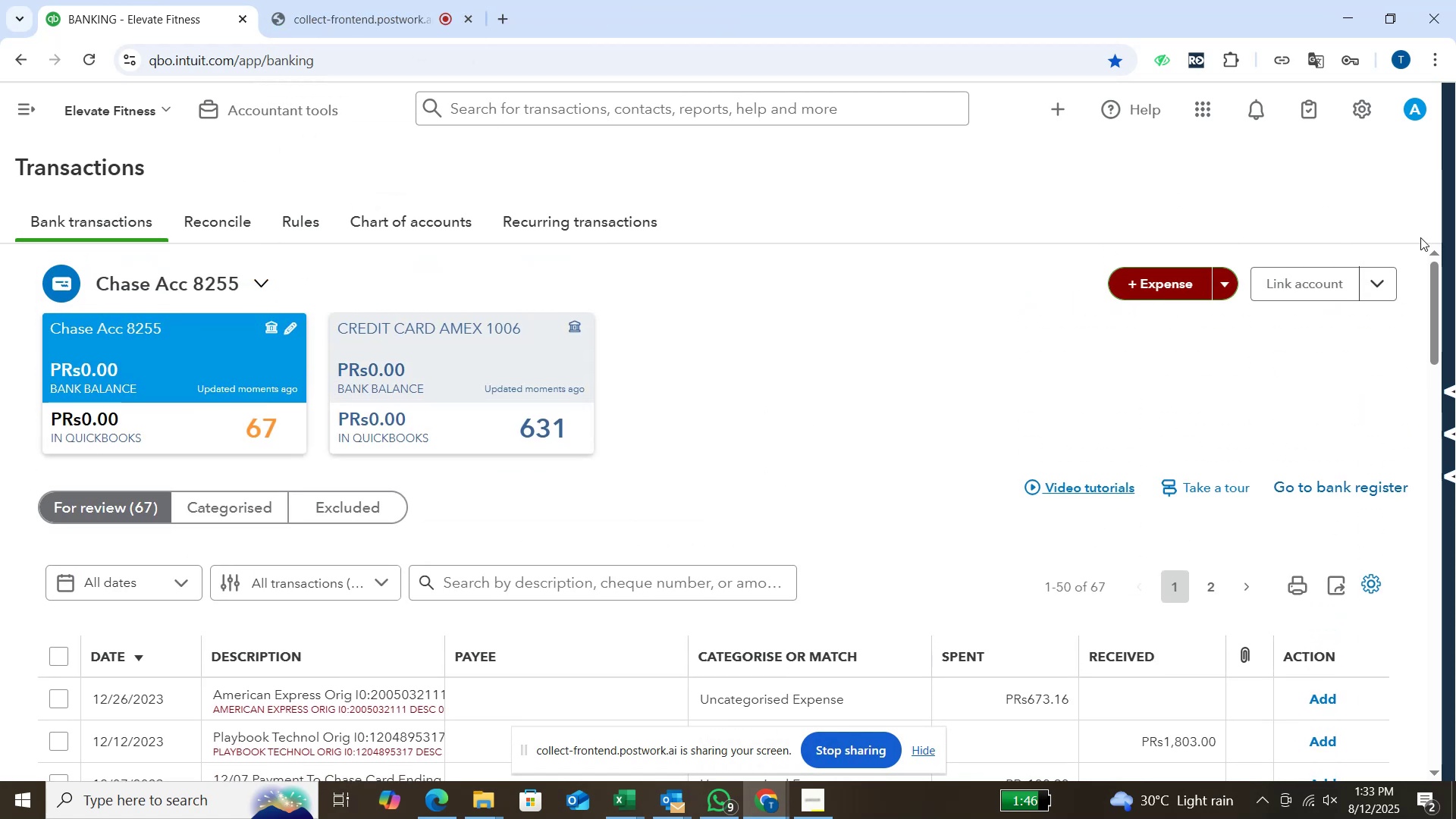 
left_click([803, 799])
 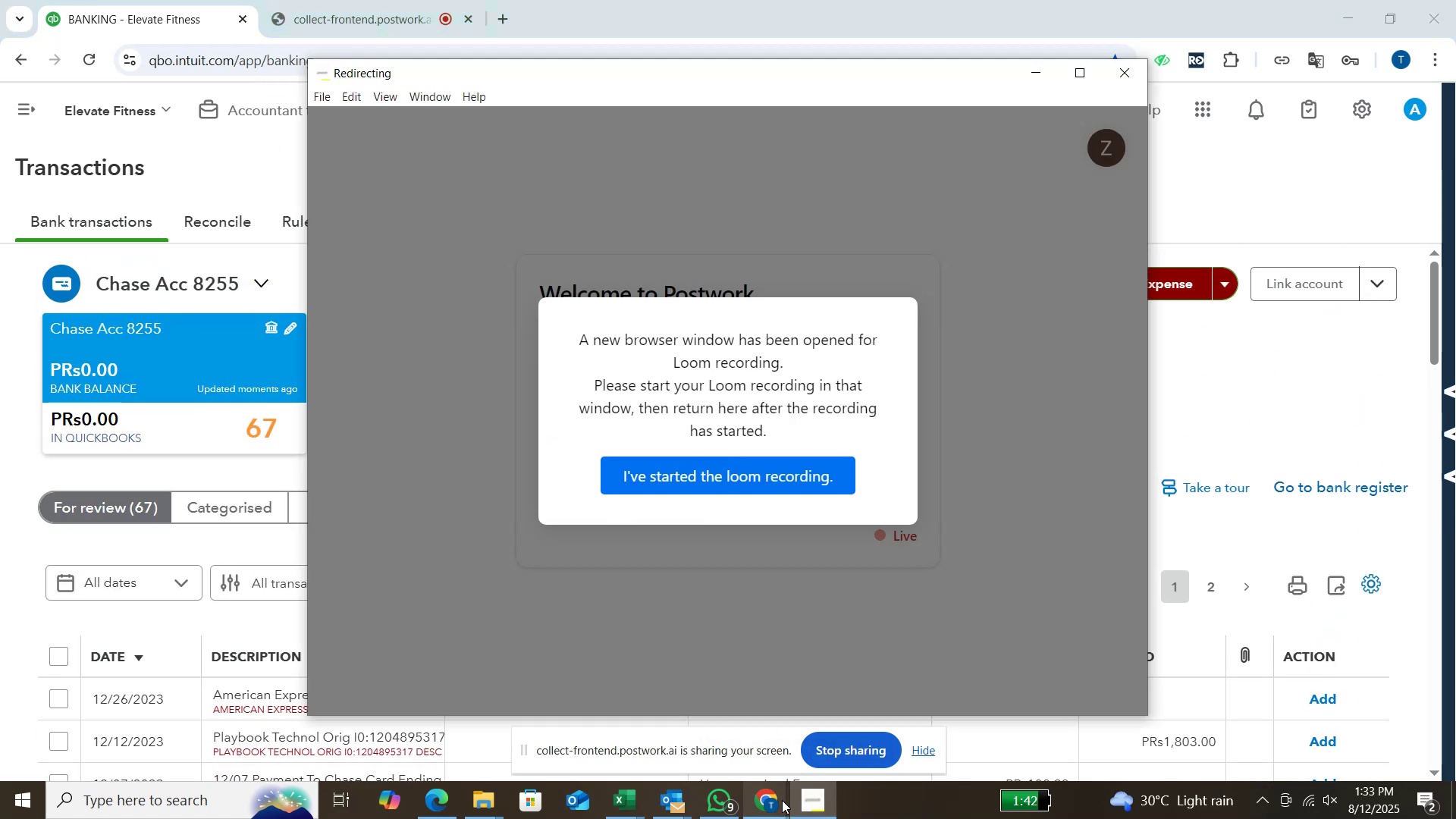 
left_click([781, 800])
 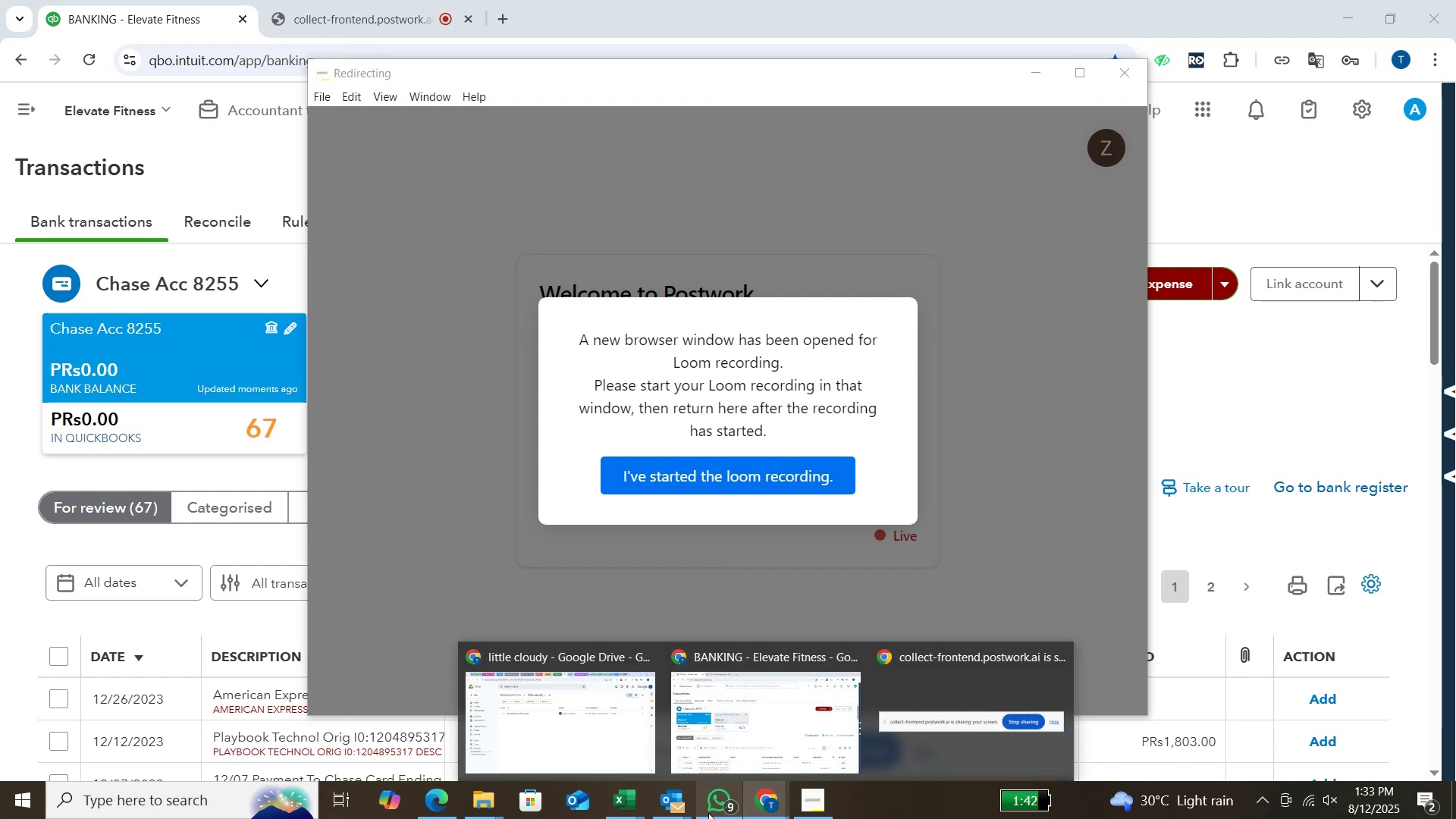 
left_click([708, 813])
 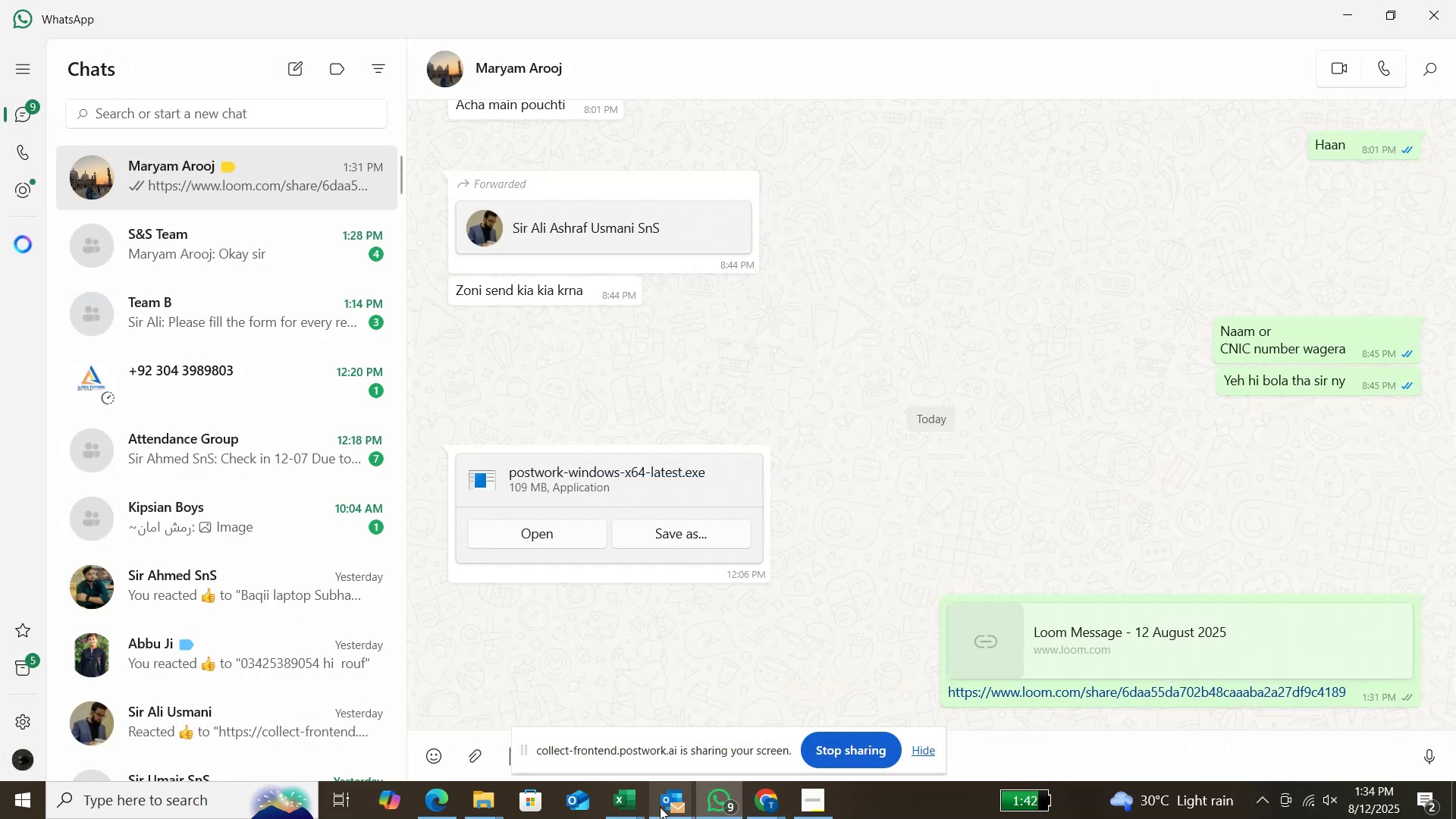 
left_click([660, 807])
 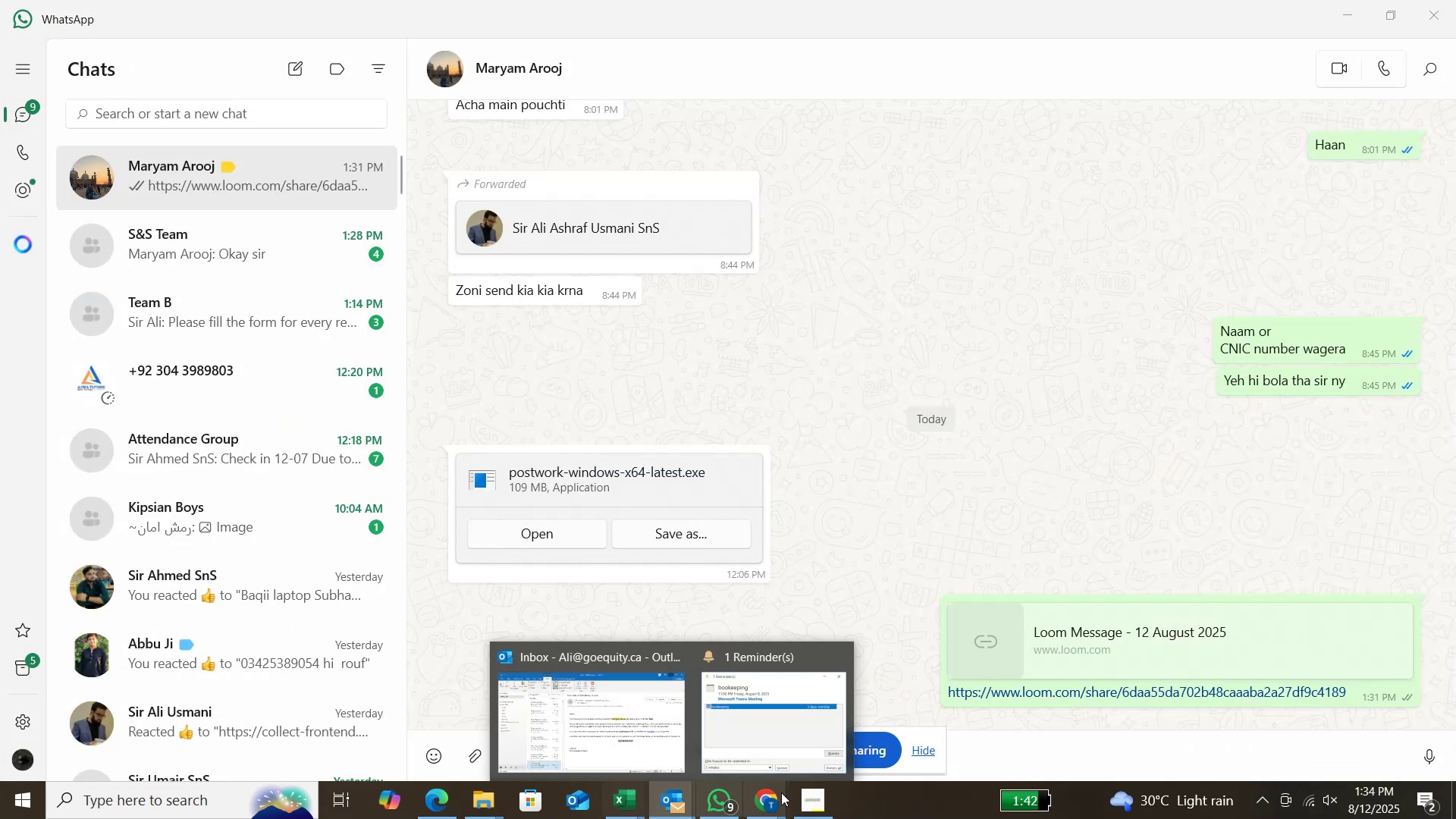 
left_click([761, 803])
 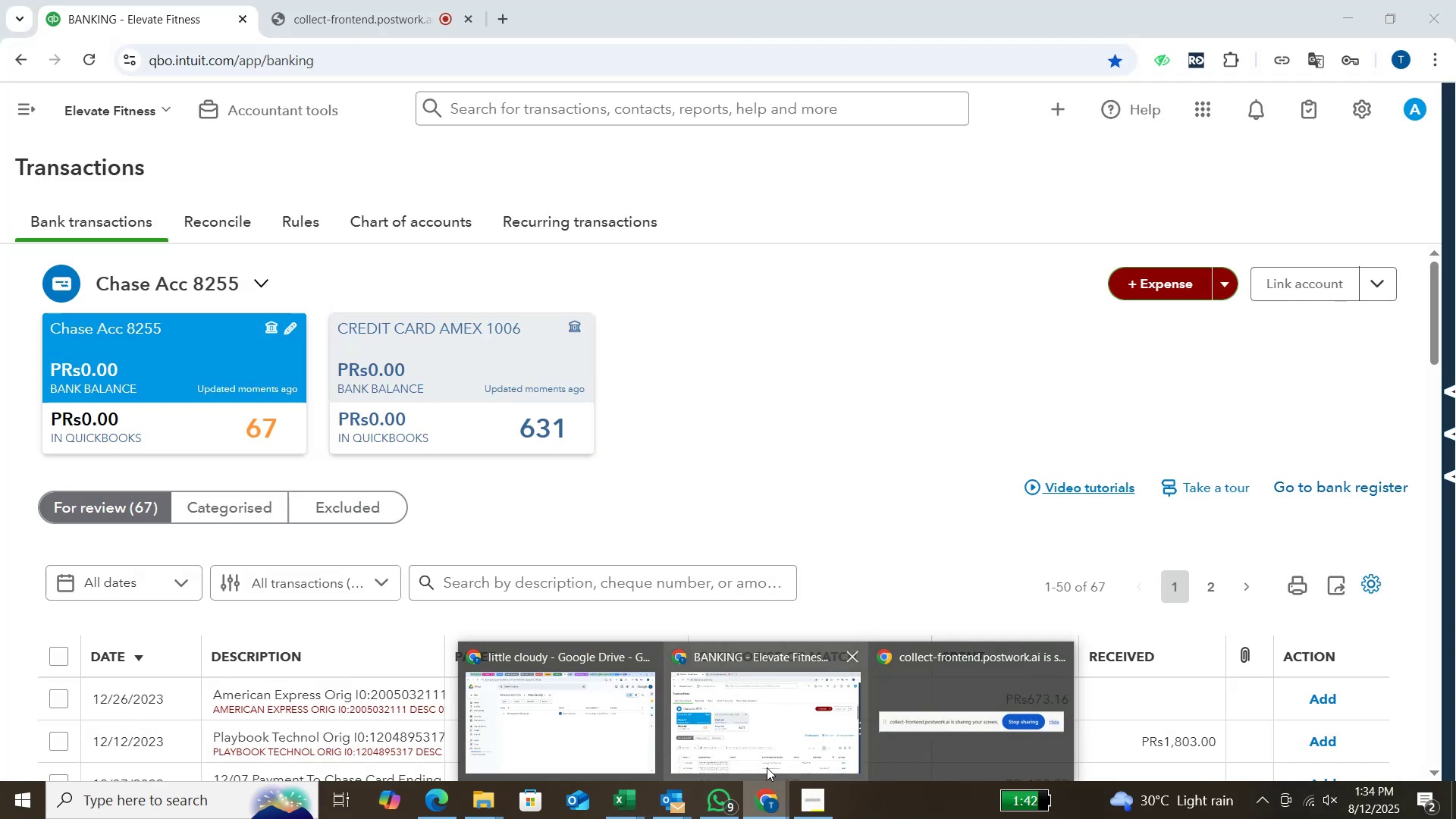 
left_click([764, 761])
 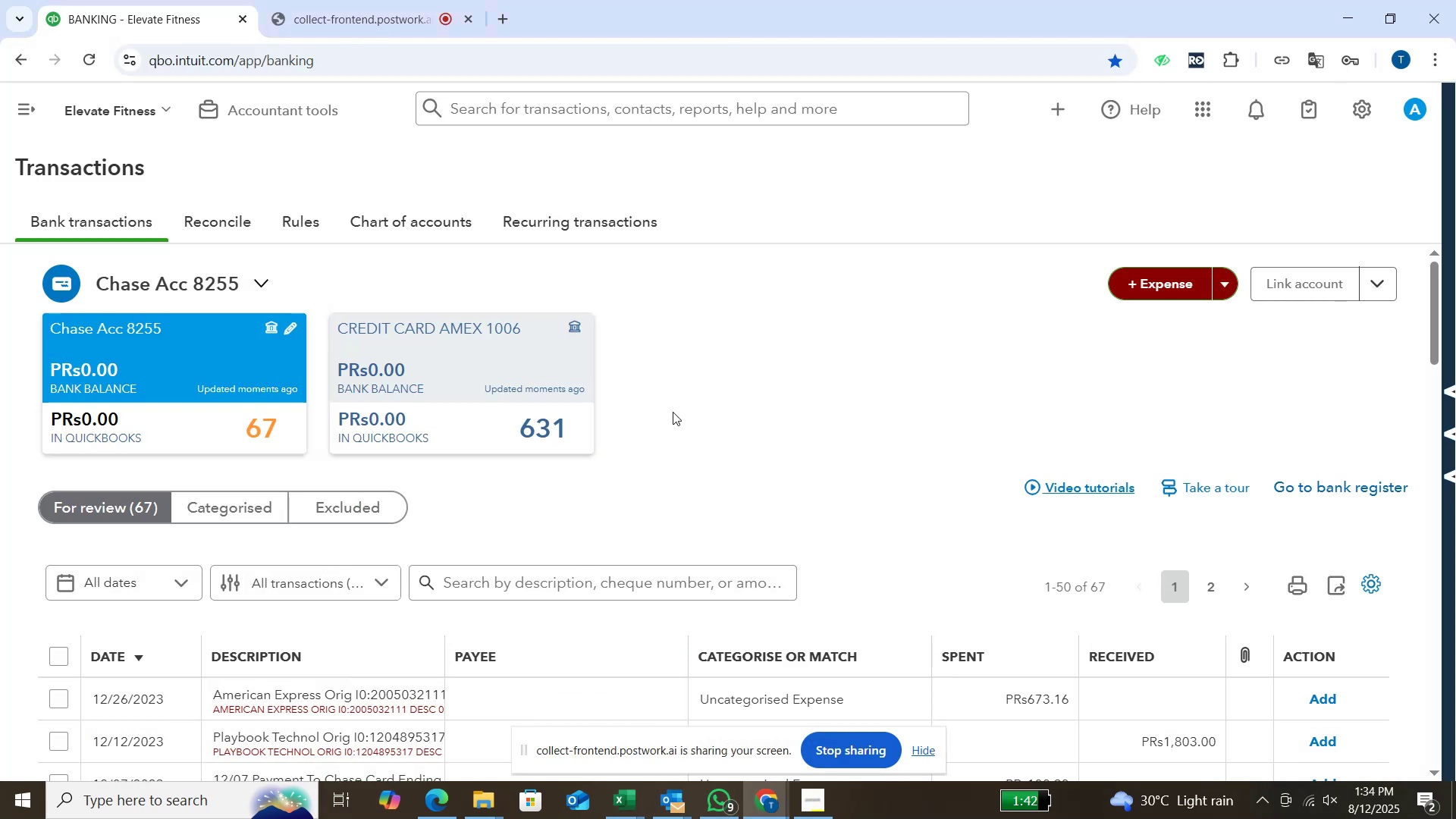 
left_click([685, 374])
 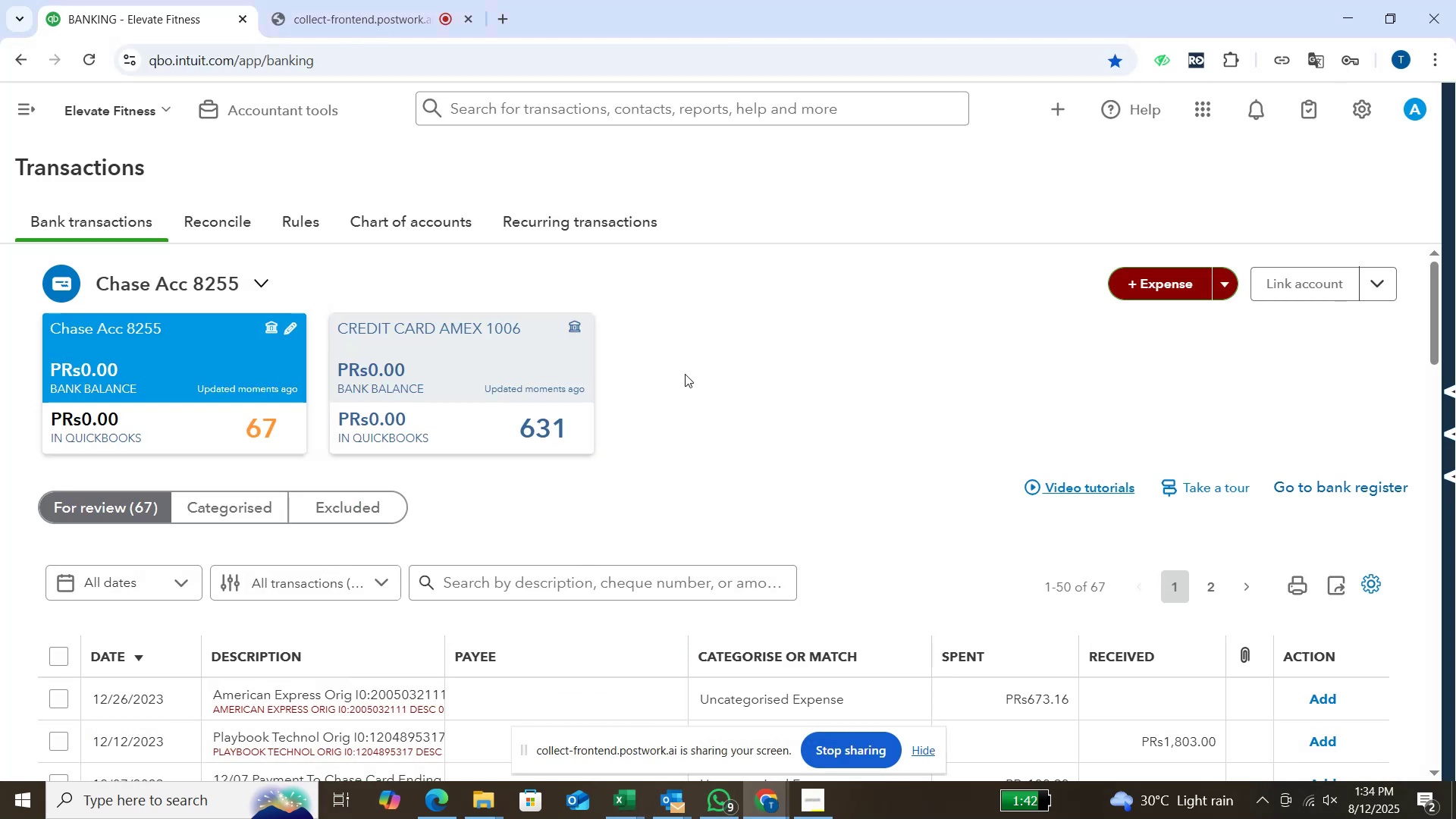 
scroll: coordinate [679, 392], scroll_direction: down, amount: 2.0
 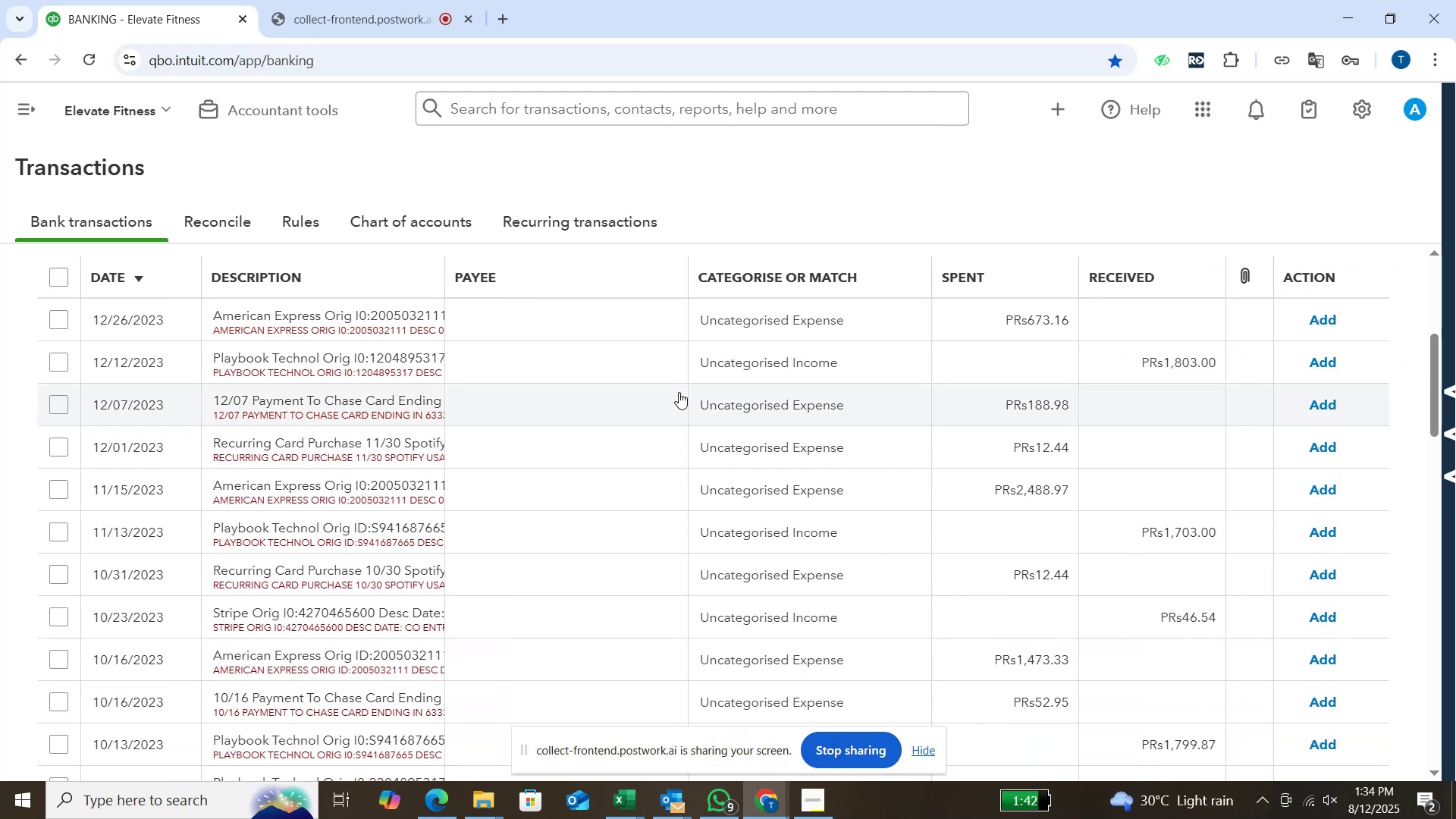 
scroll: coordinate [563, 422], scroll_direction: up, amount: 3.0
 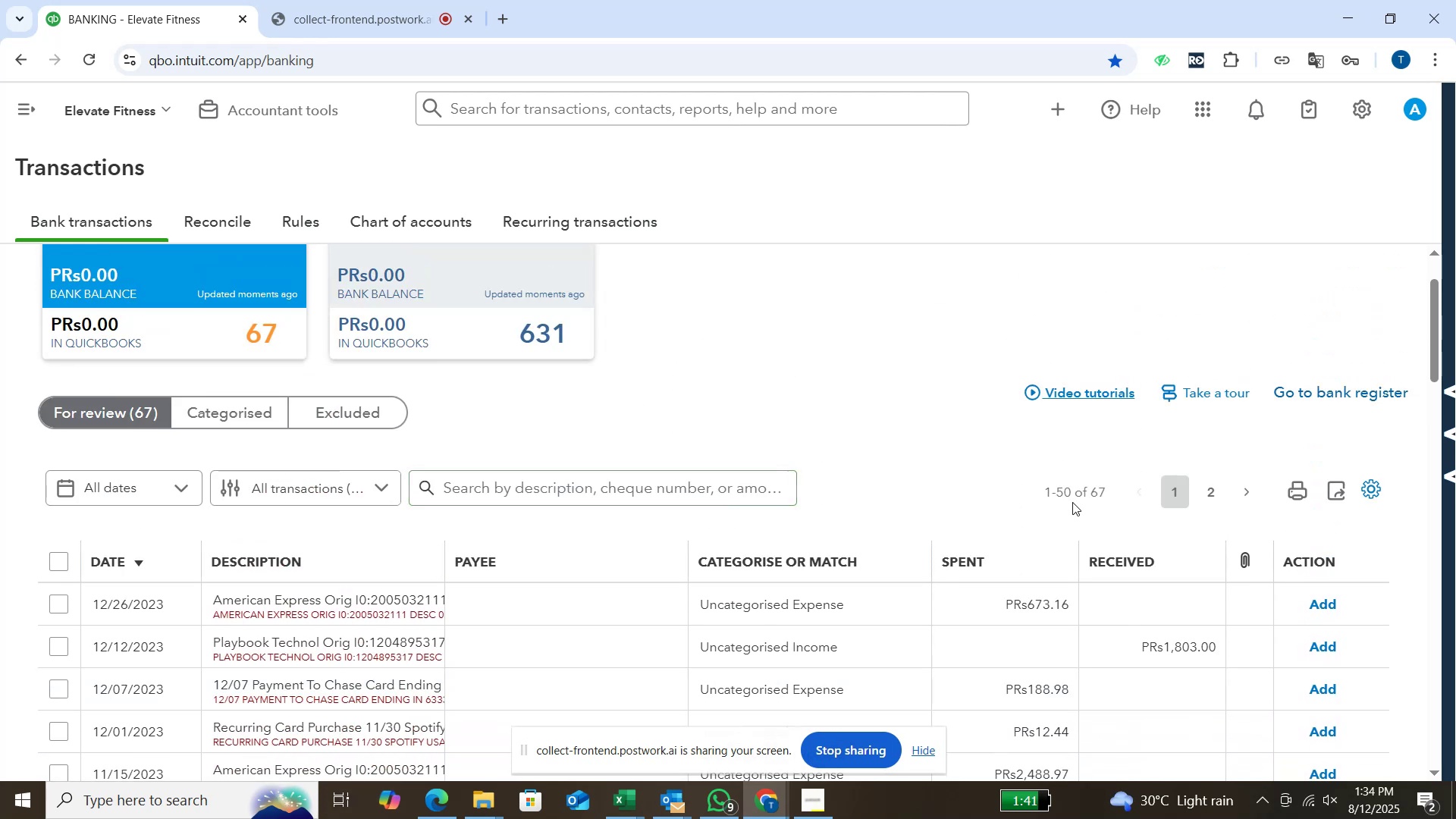 
wait(5.35)
 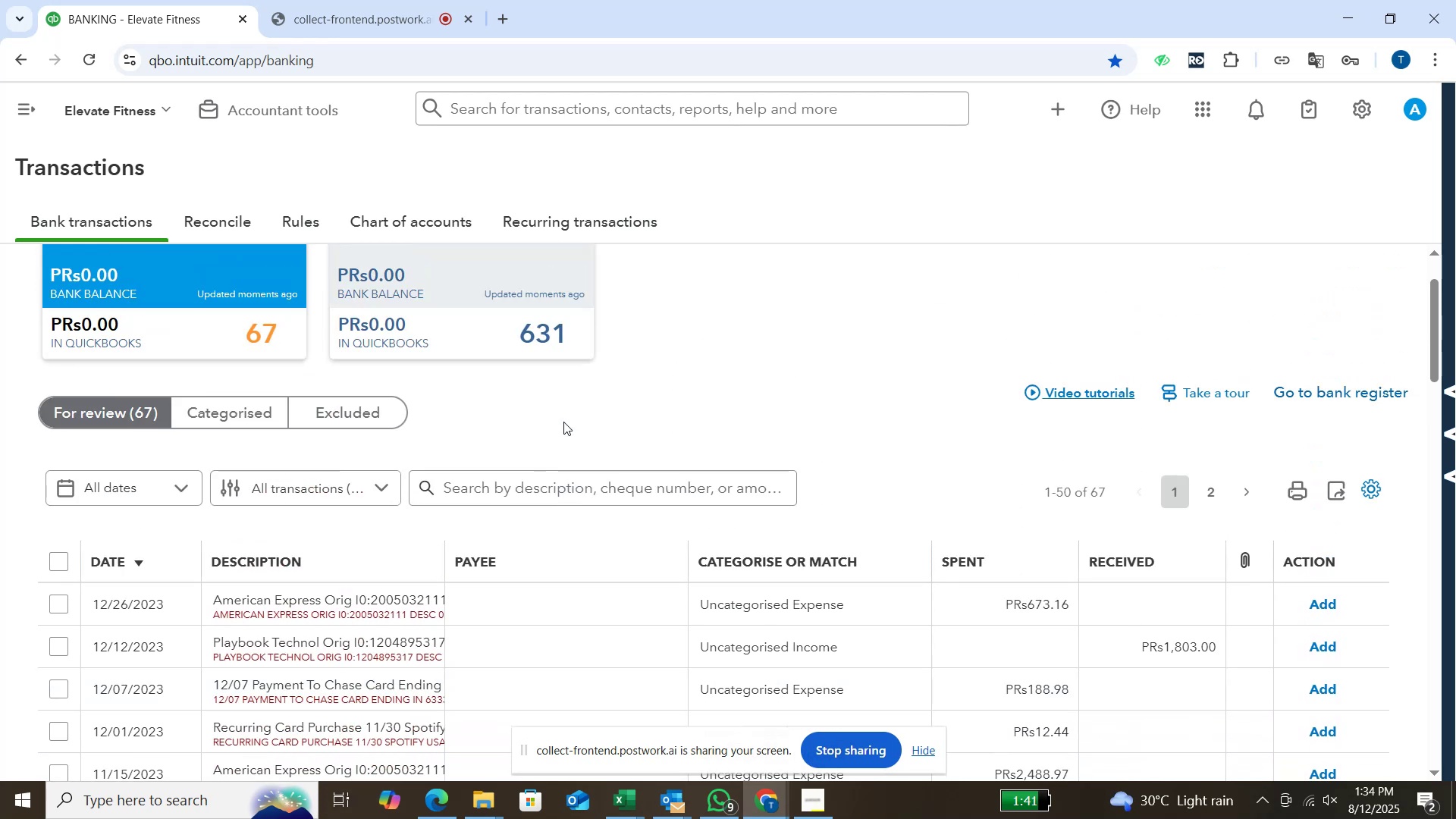 
left_click([1364, 488])
 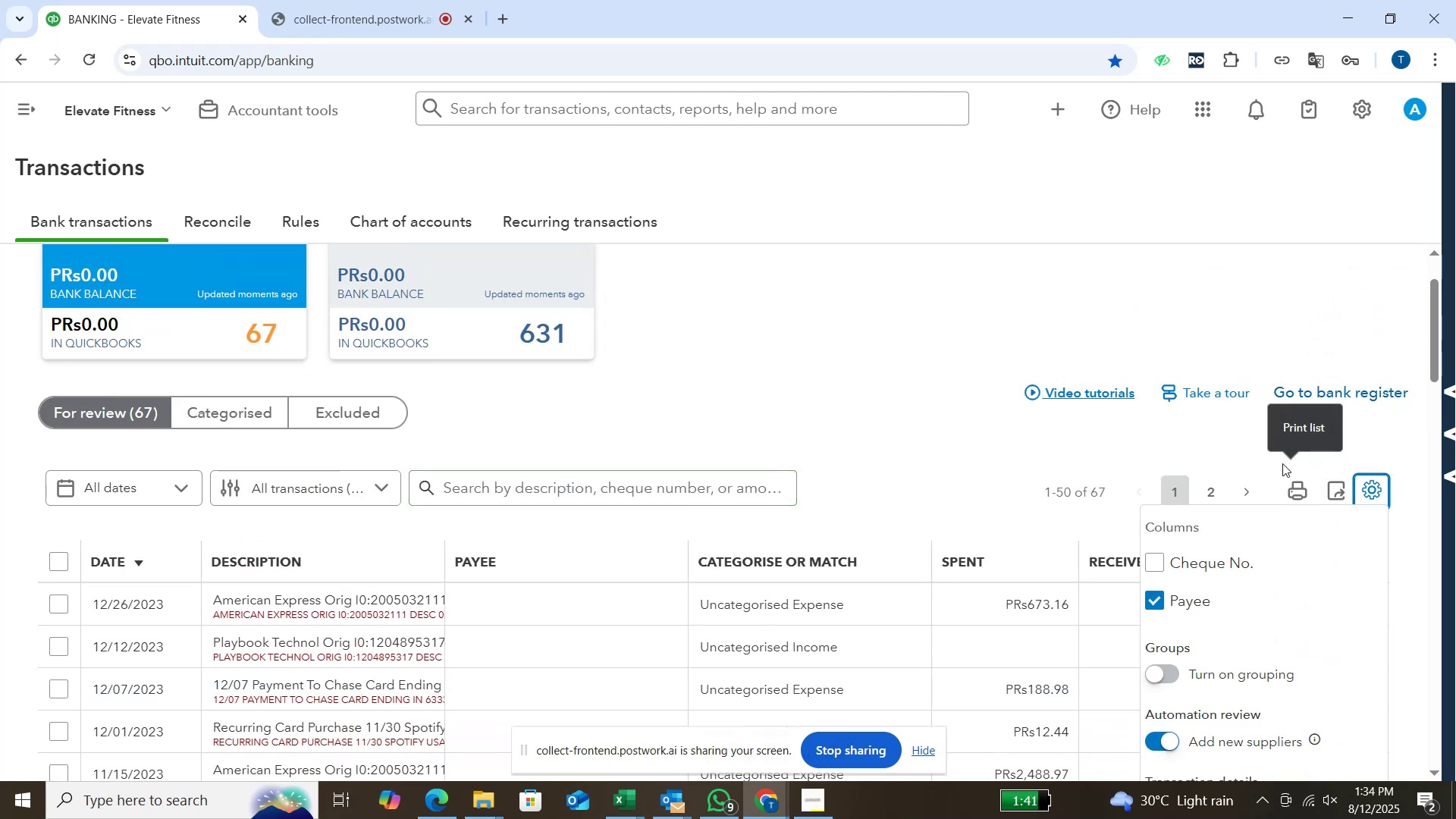 
scroll: coordinate [1373, 631], scroll_direction: down, amount: 10.0
 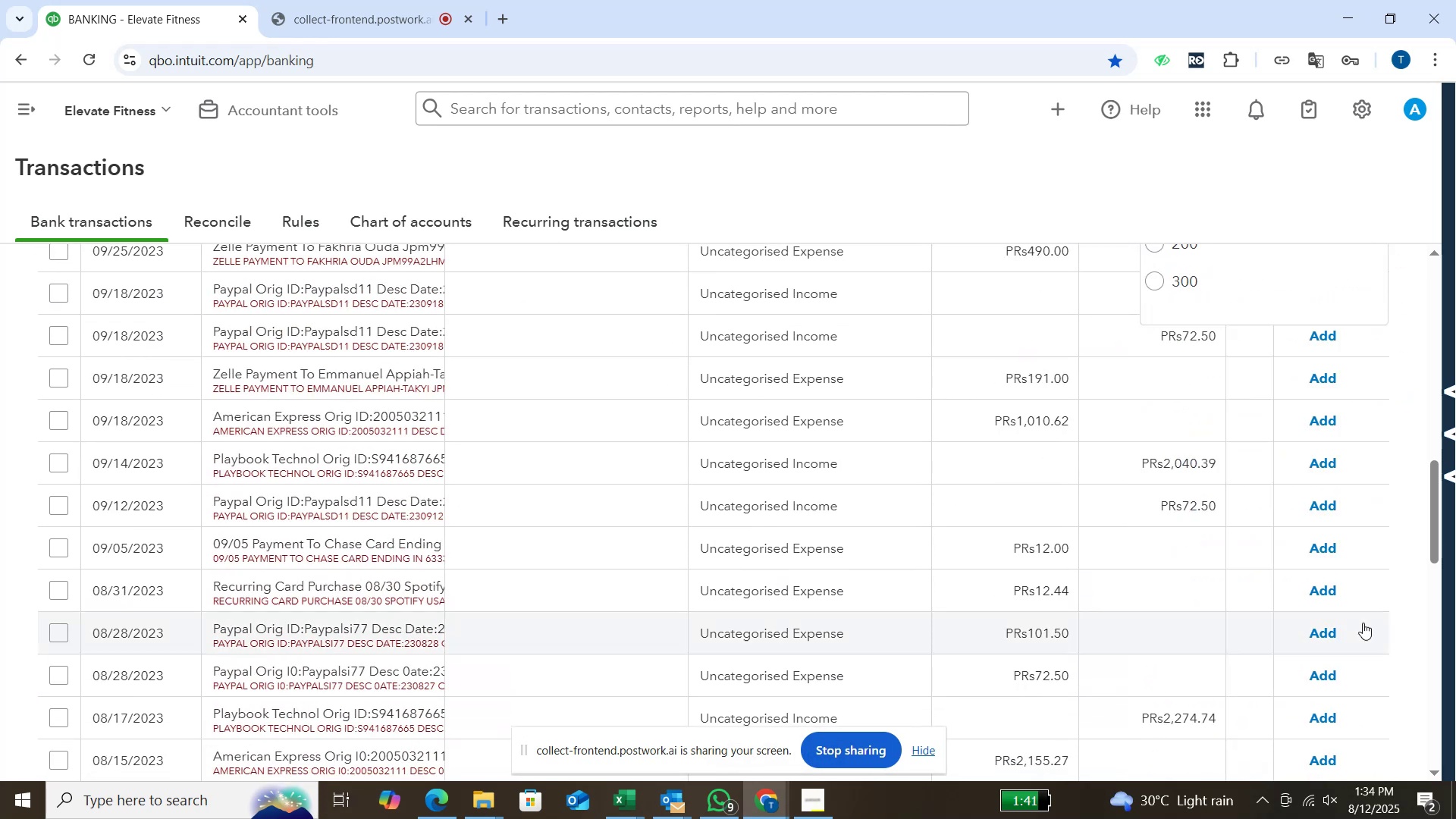 
scroll: coordinate [1316, 583], scroll_direction: up, amount: 3.0
 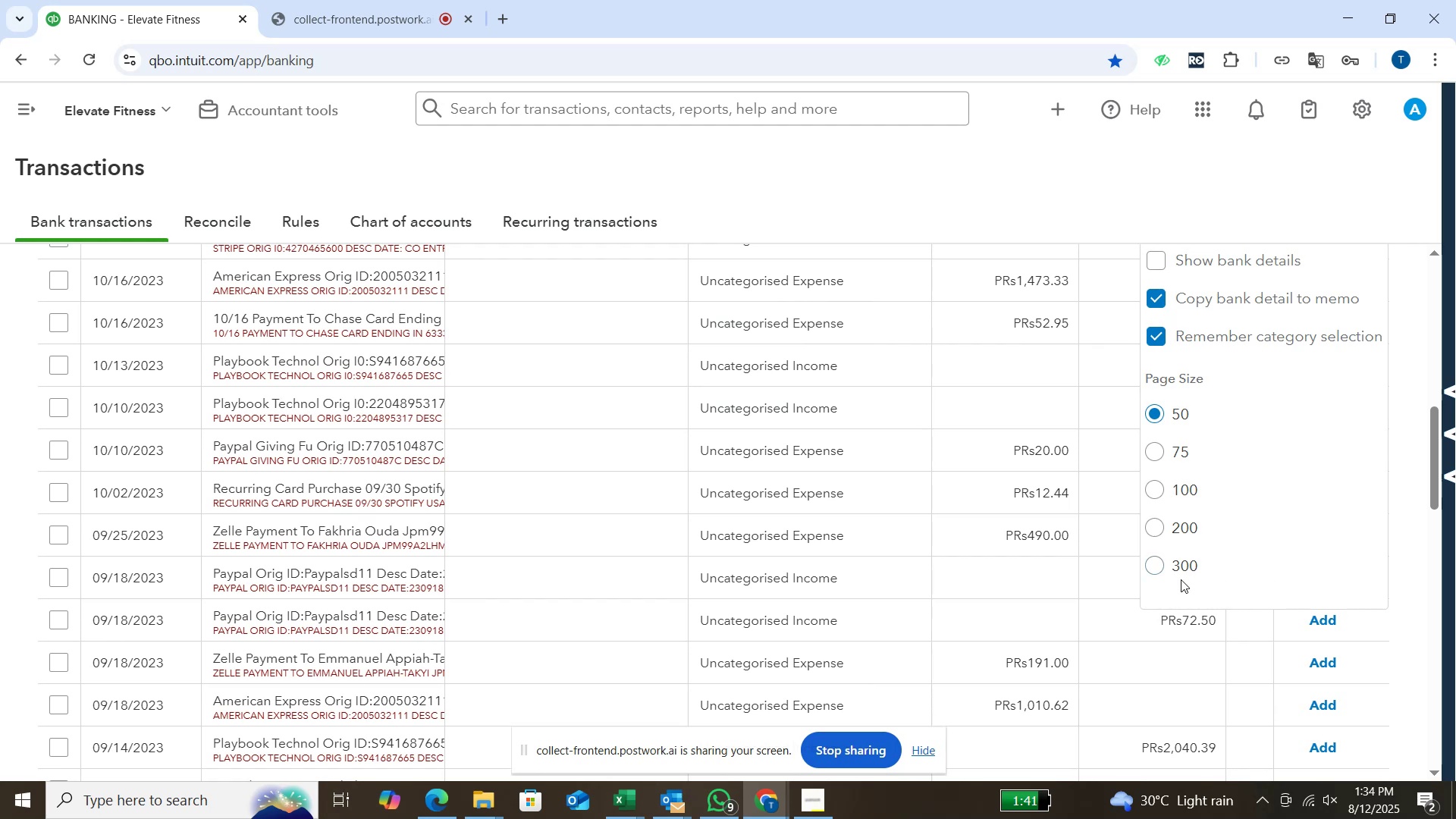 
left_click([1176, 574])
 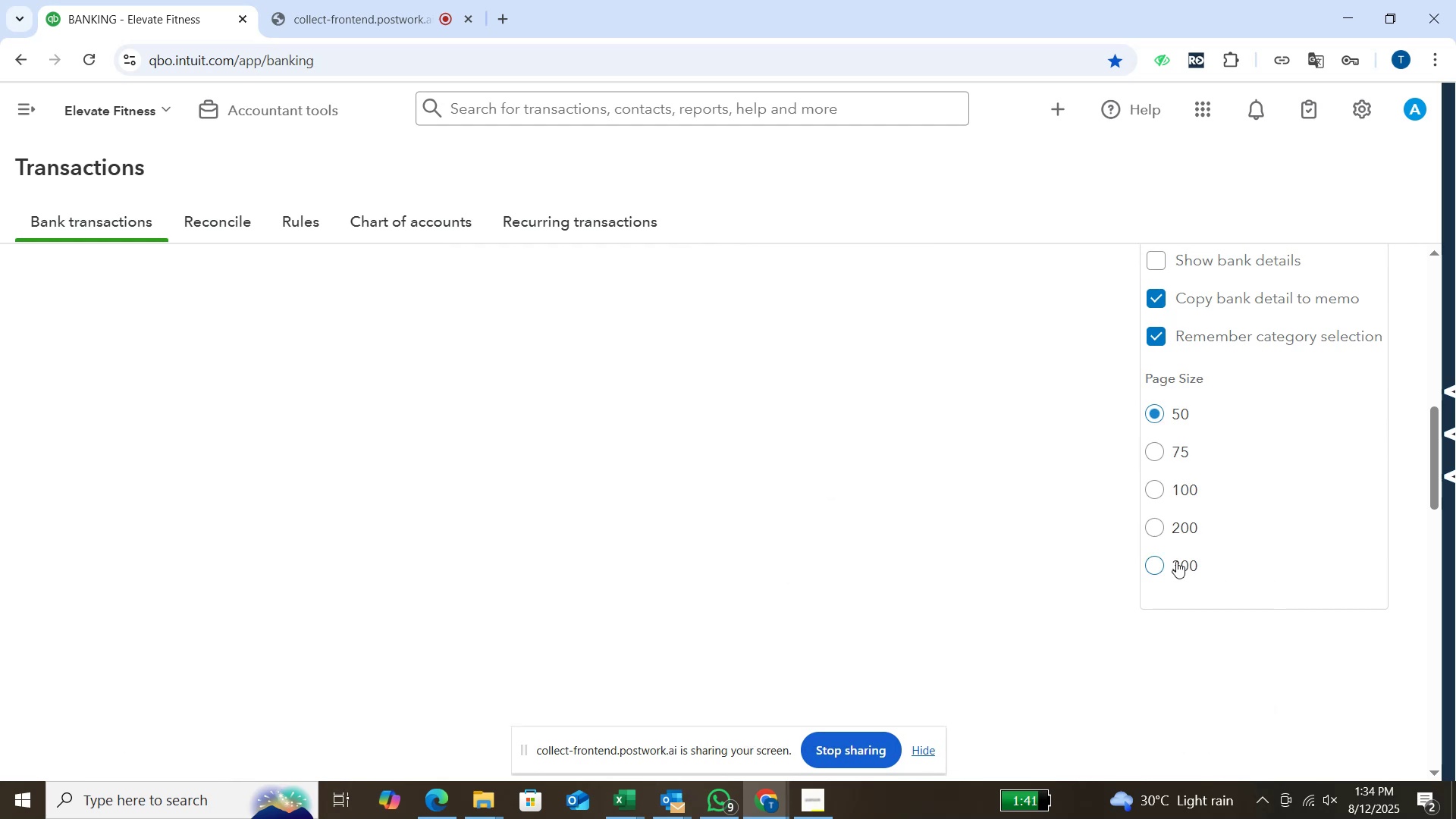 
left_click([1176, 561])
 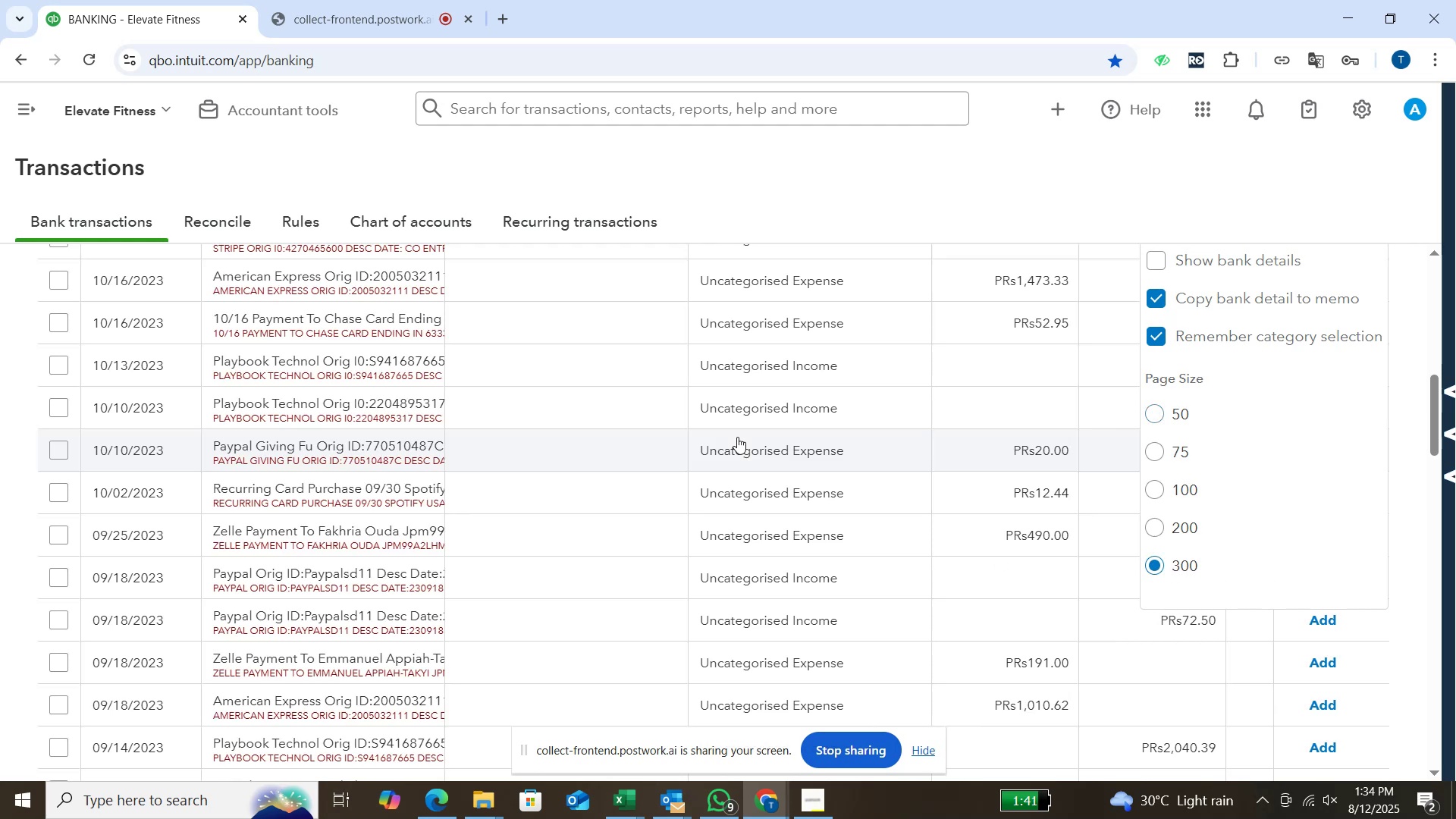 
scroll: coordinate [469, 408], scroll_direction: up, amount: 8.0
 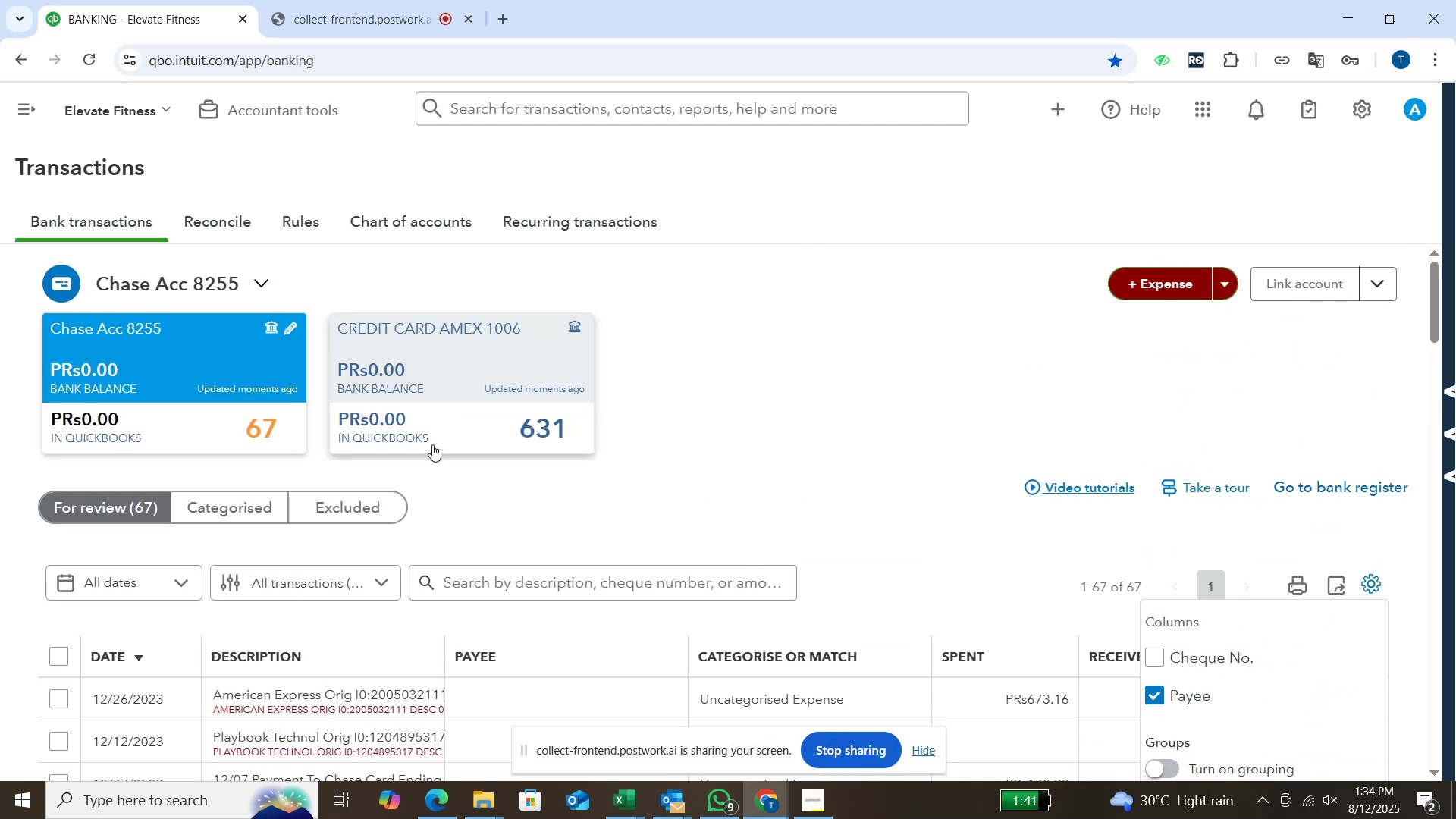 
scroll: coordinate [435, 513], scroll_direction: down, amount: 2.0
 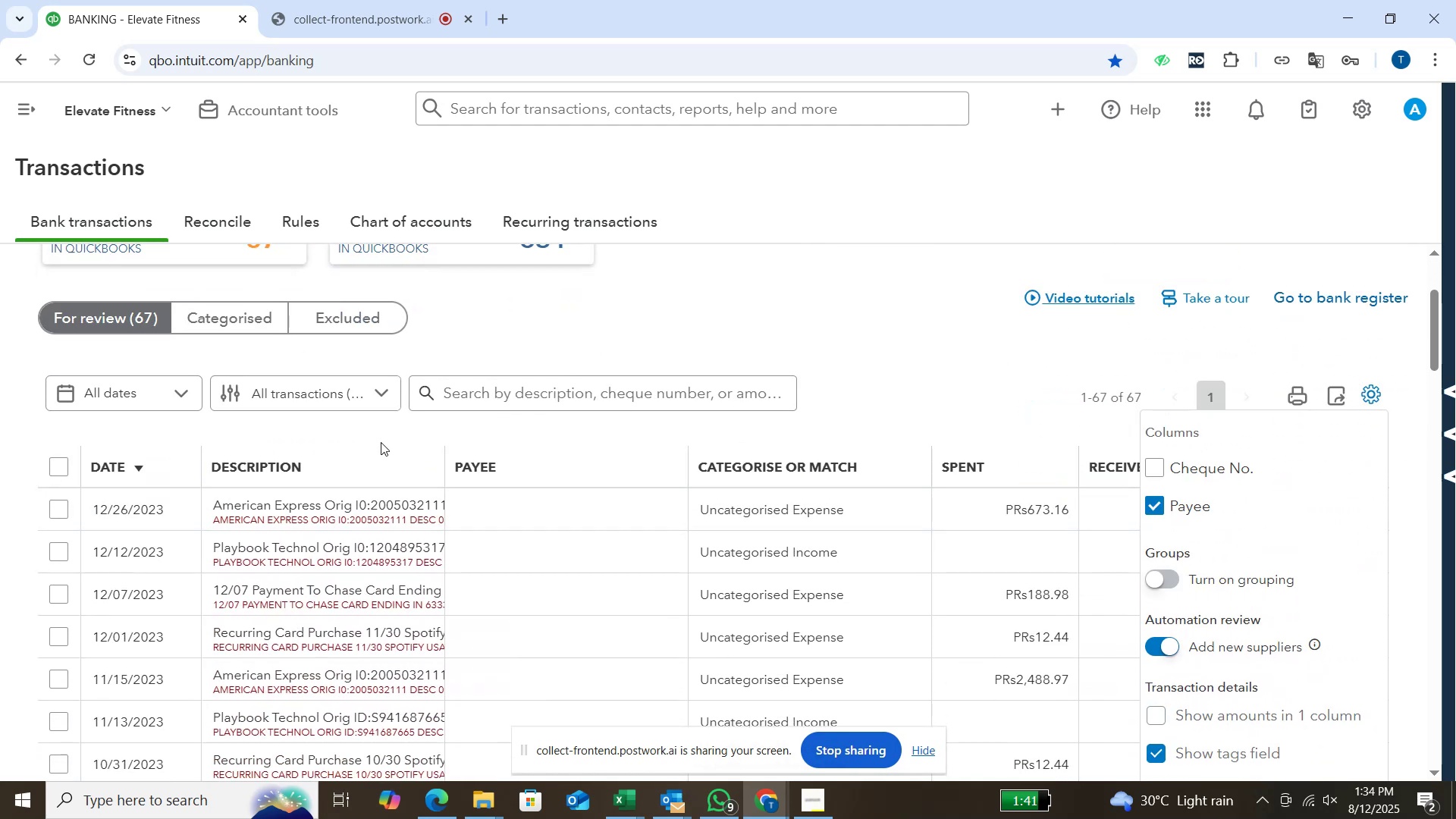 
left_click([470, 391])
 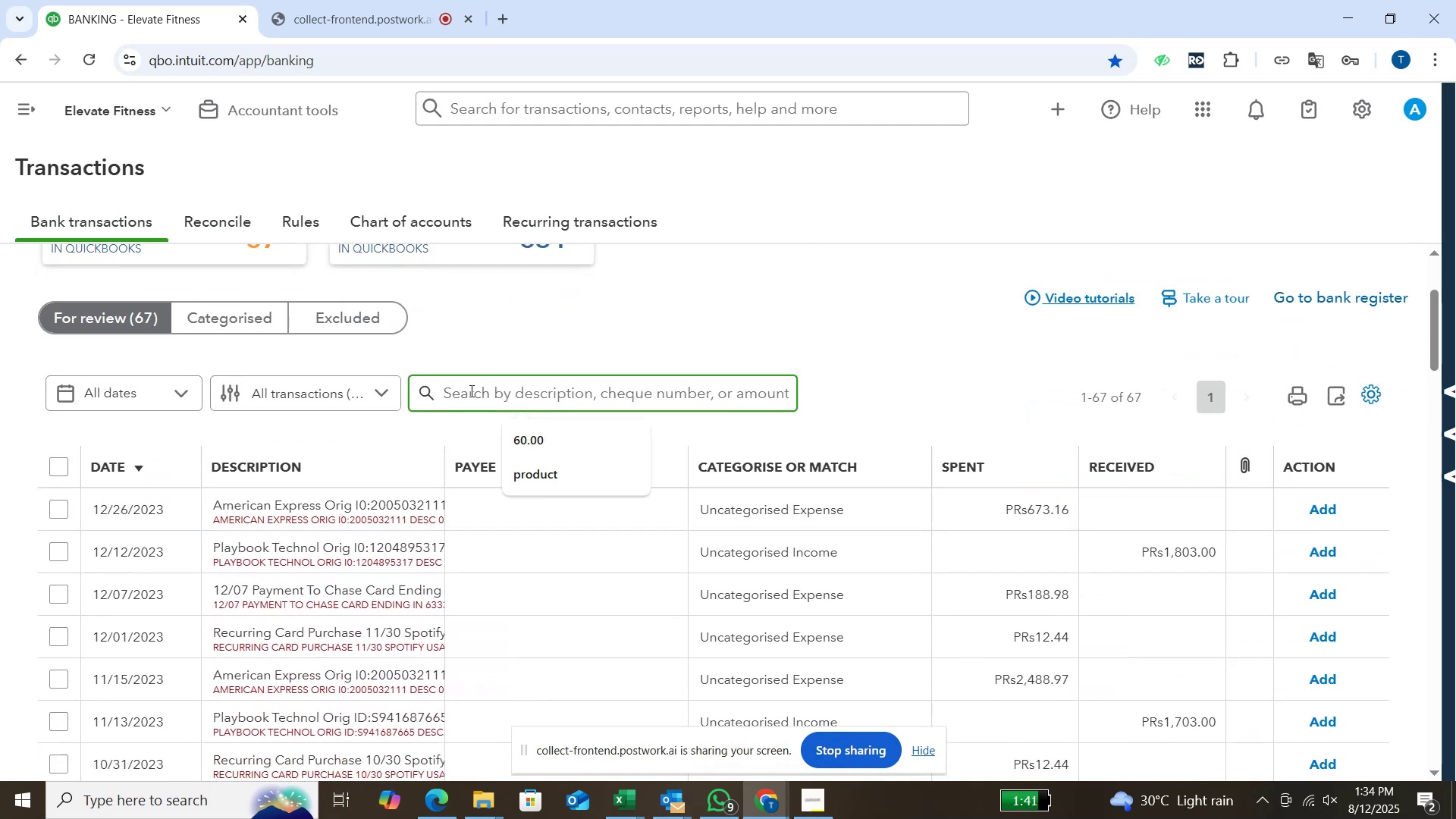 
type(zelle)
 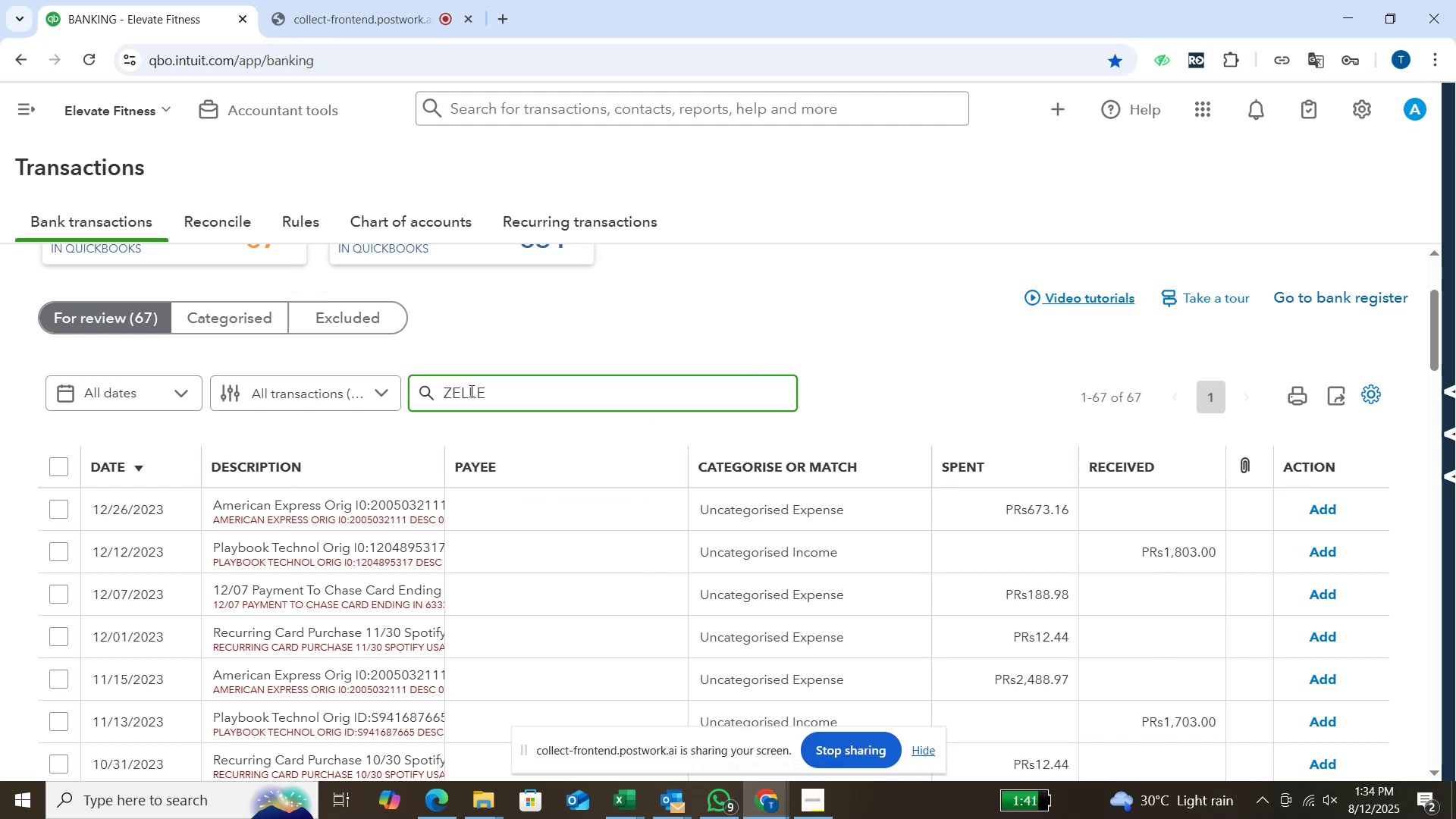 
key(Enter)
 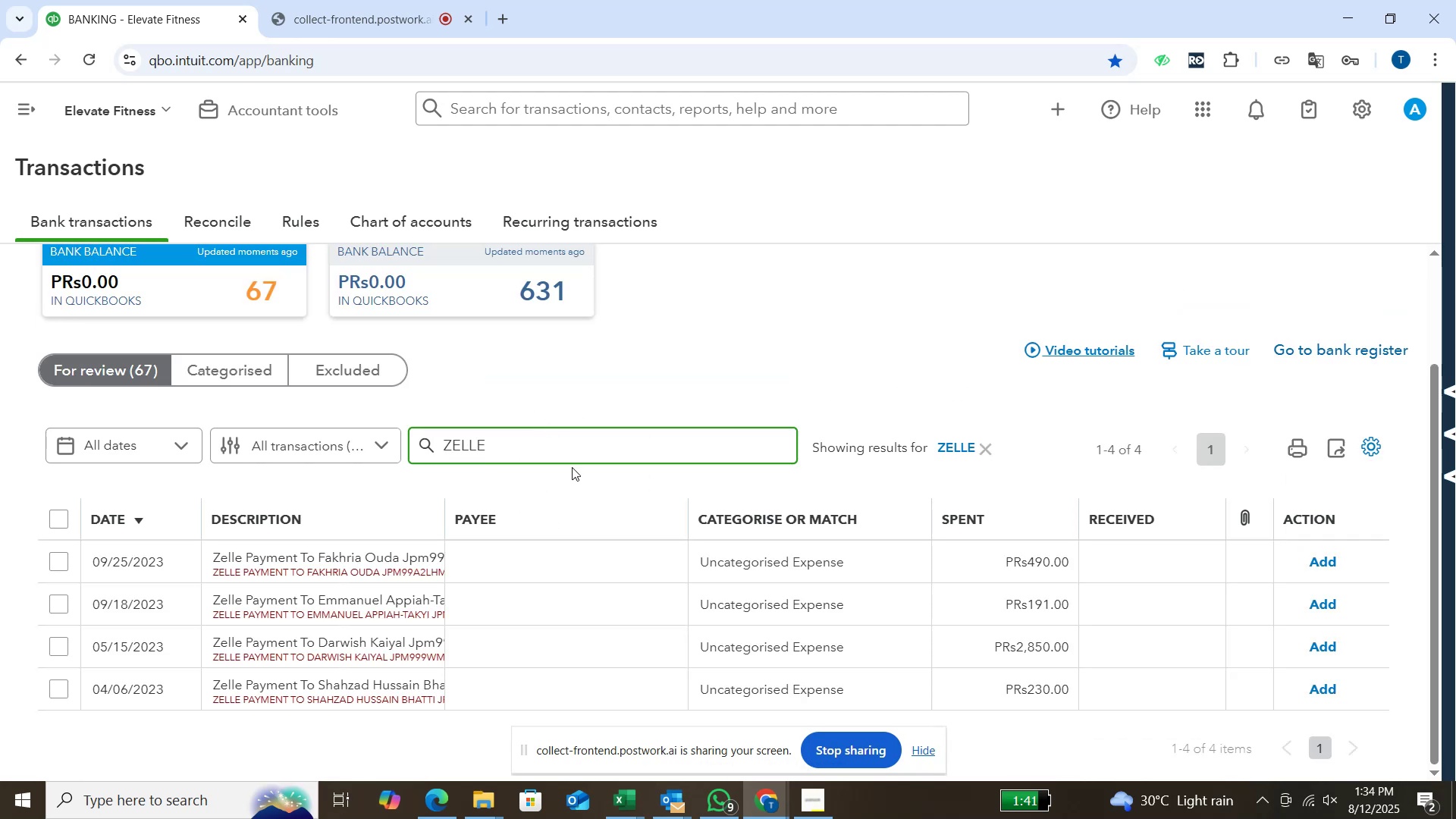 
scroll: coordinate [620, 566], scroll_direction: down, amount: 2.0
 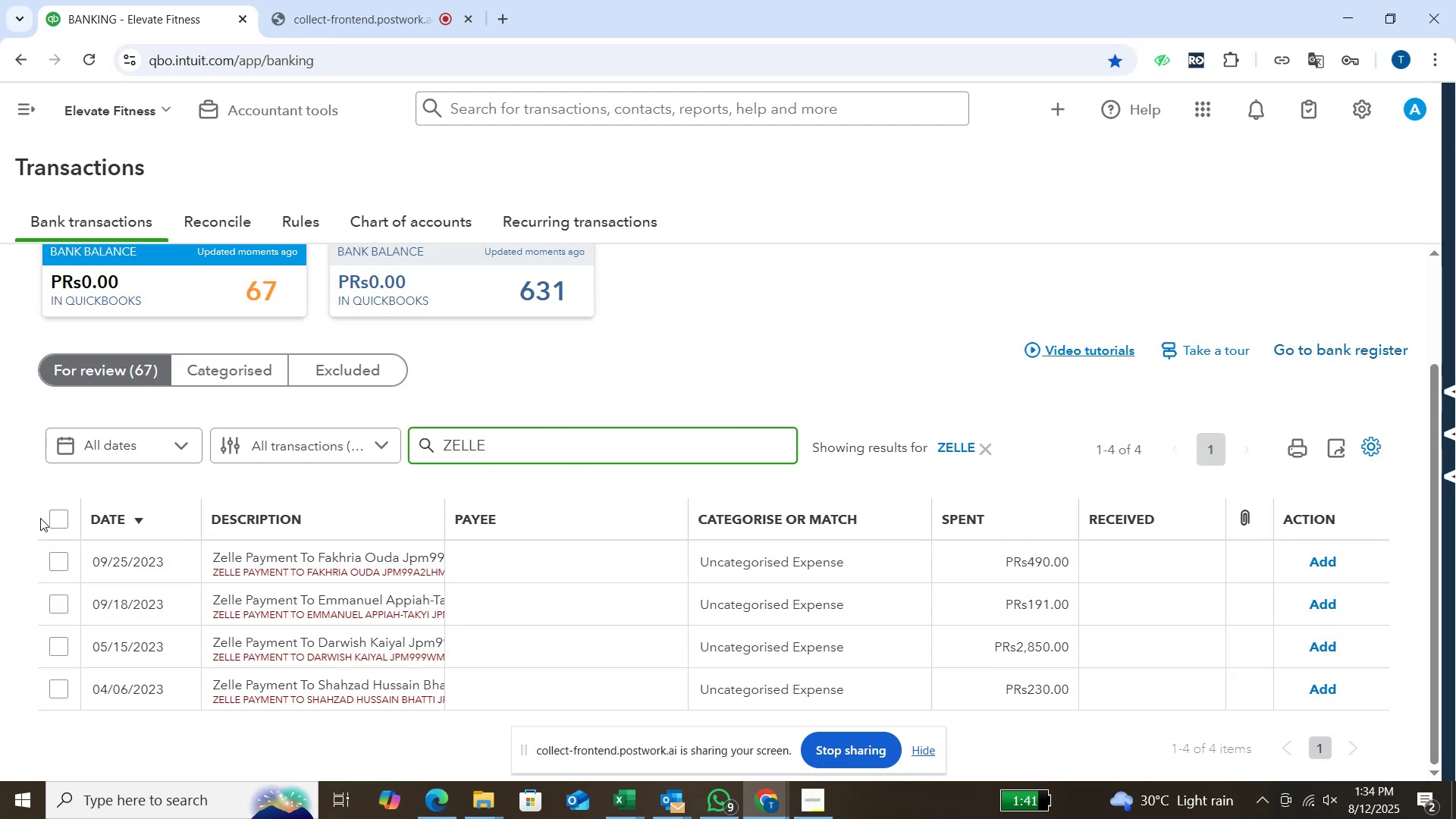 
left_click([64, 513])
 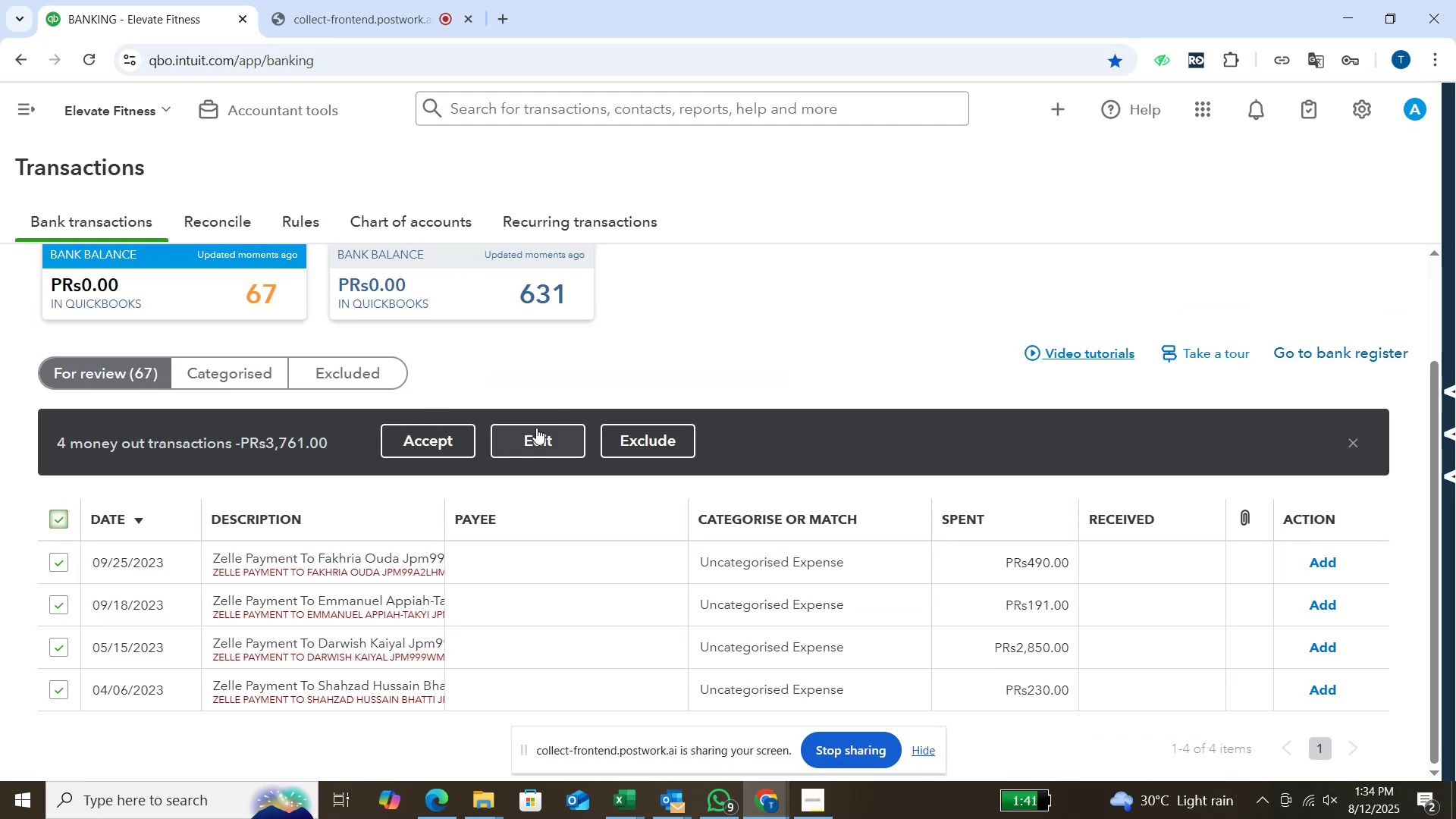 
left_click([538, 432])
 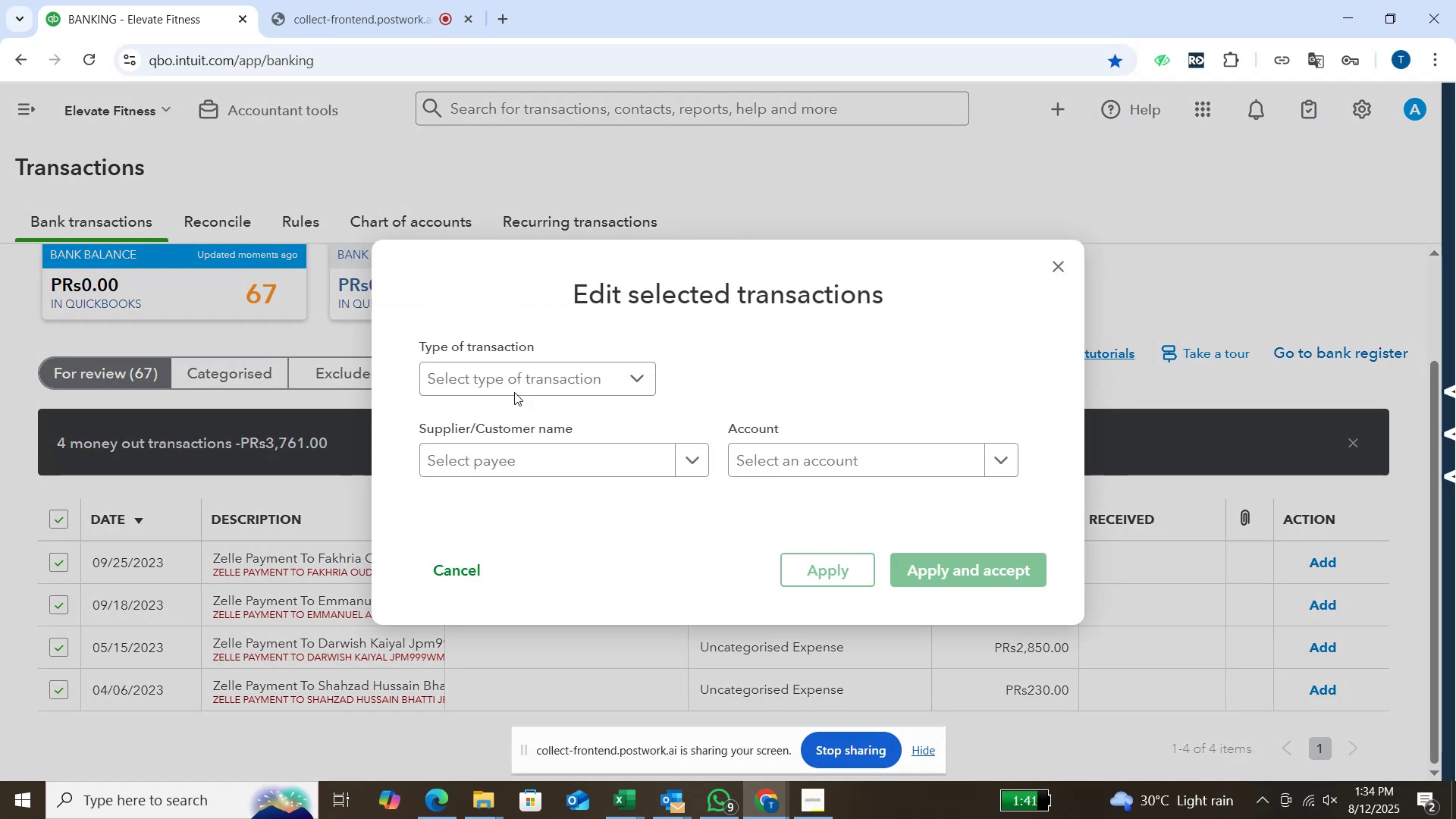 
left_click([519, 366])
 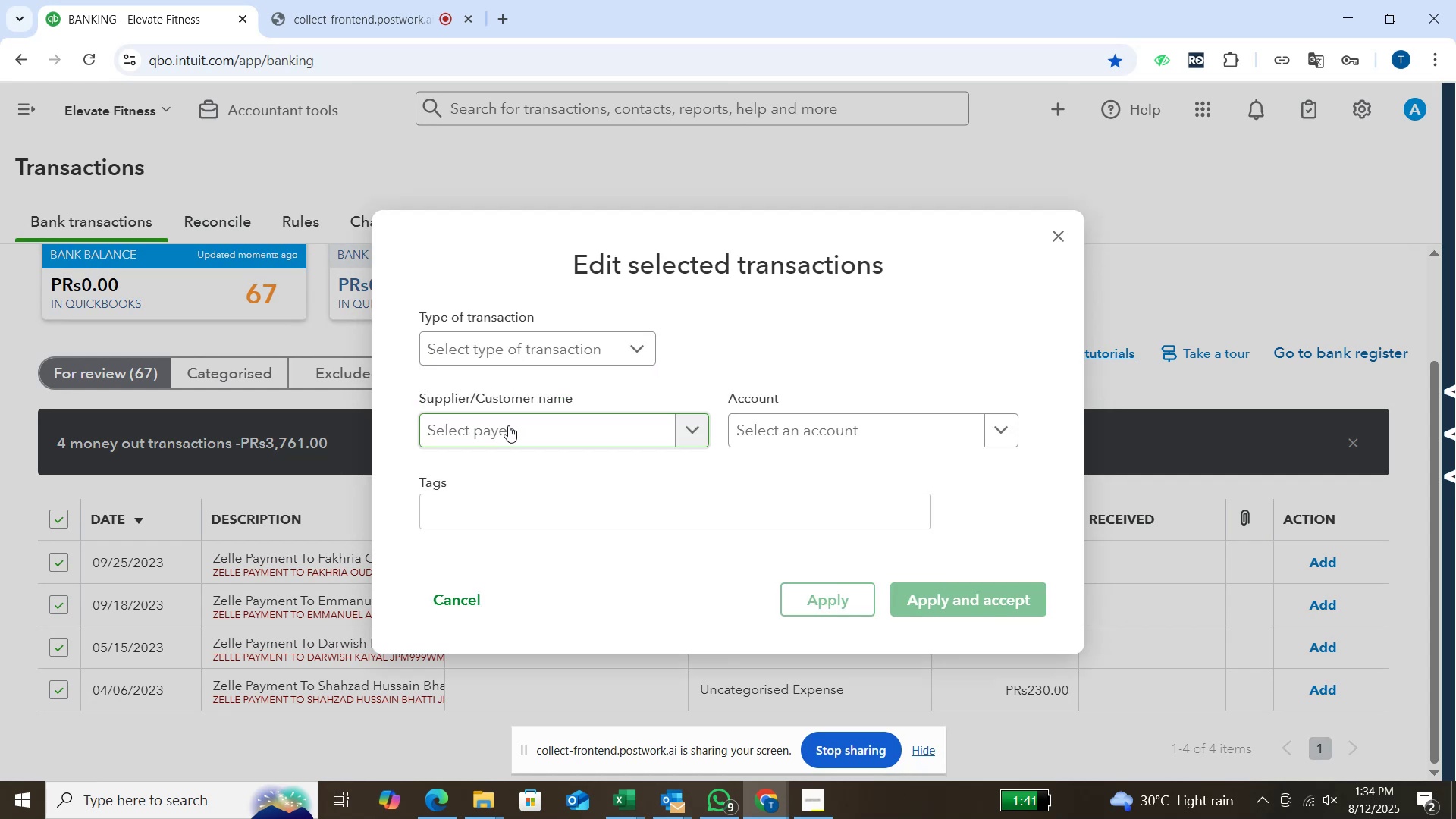 
left_click([508, 425])
 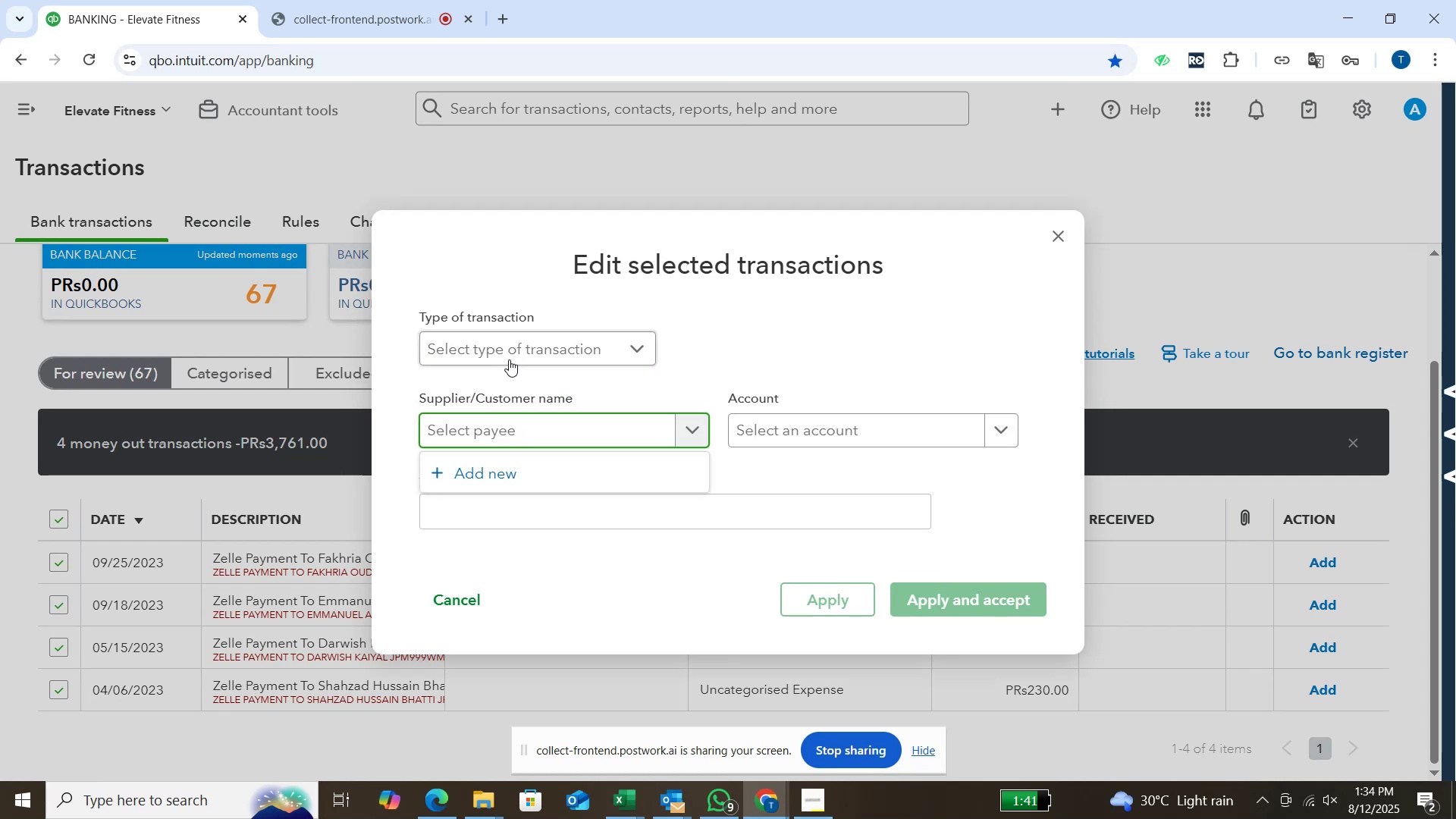 
left_click([509, 359])
 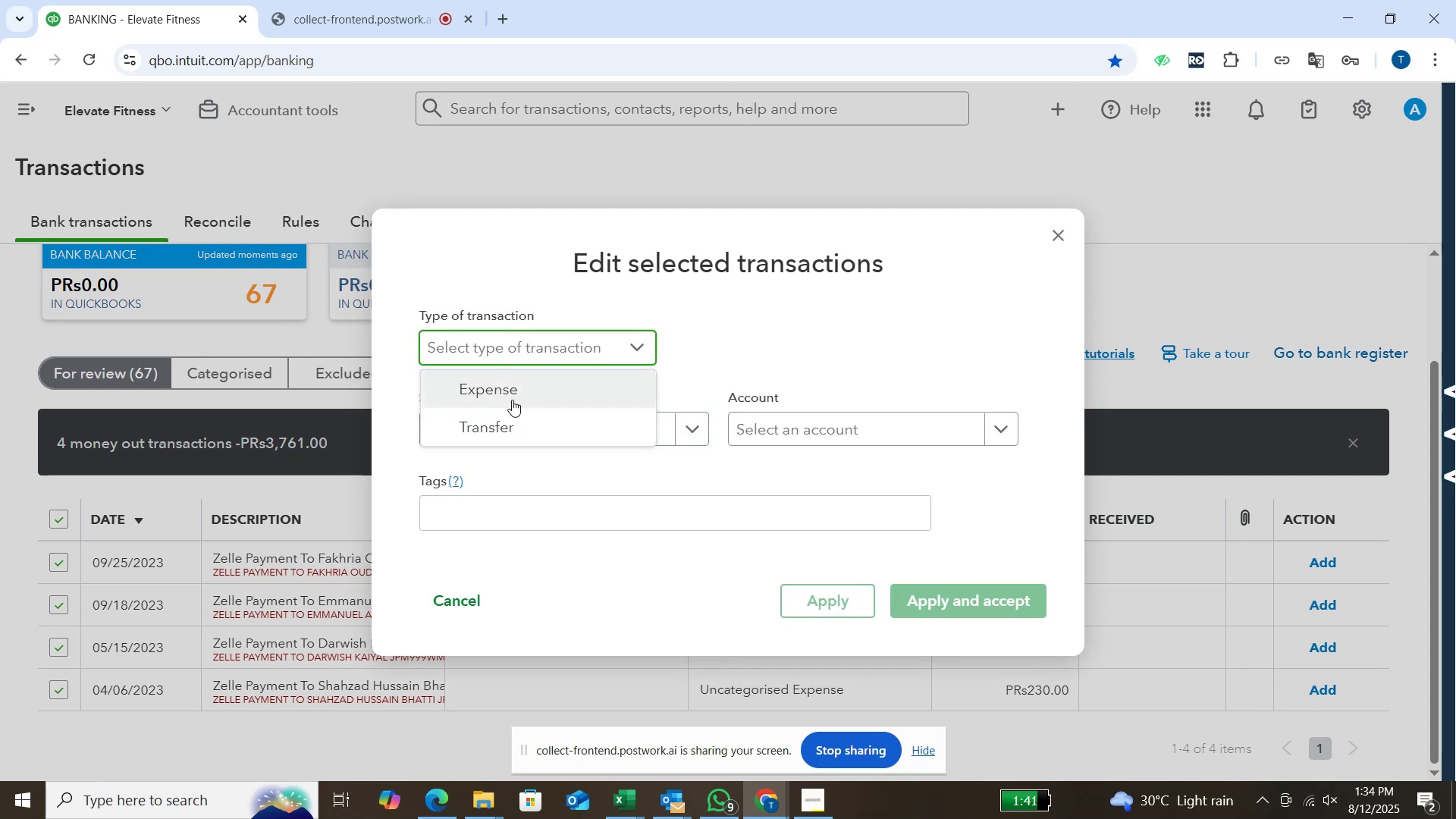 
left_click([512, 400])
 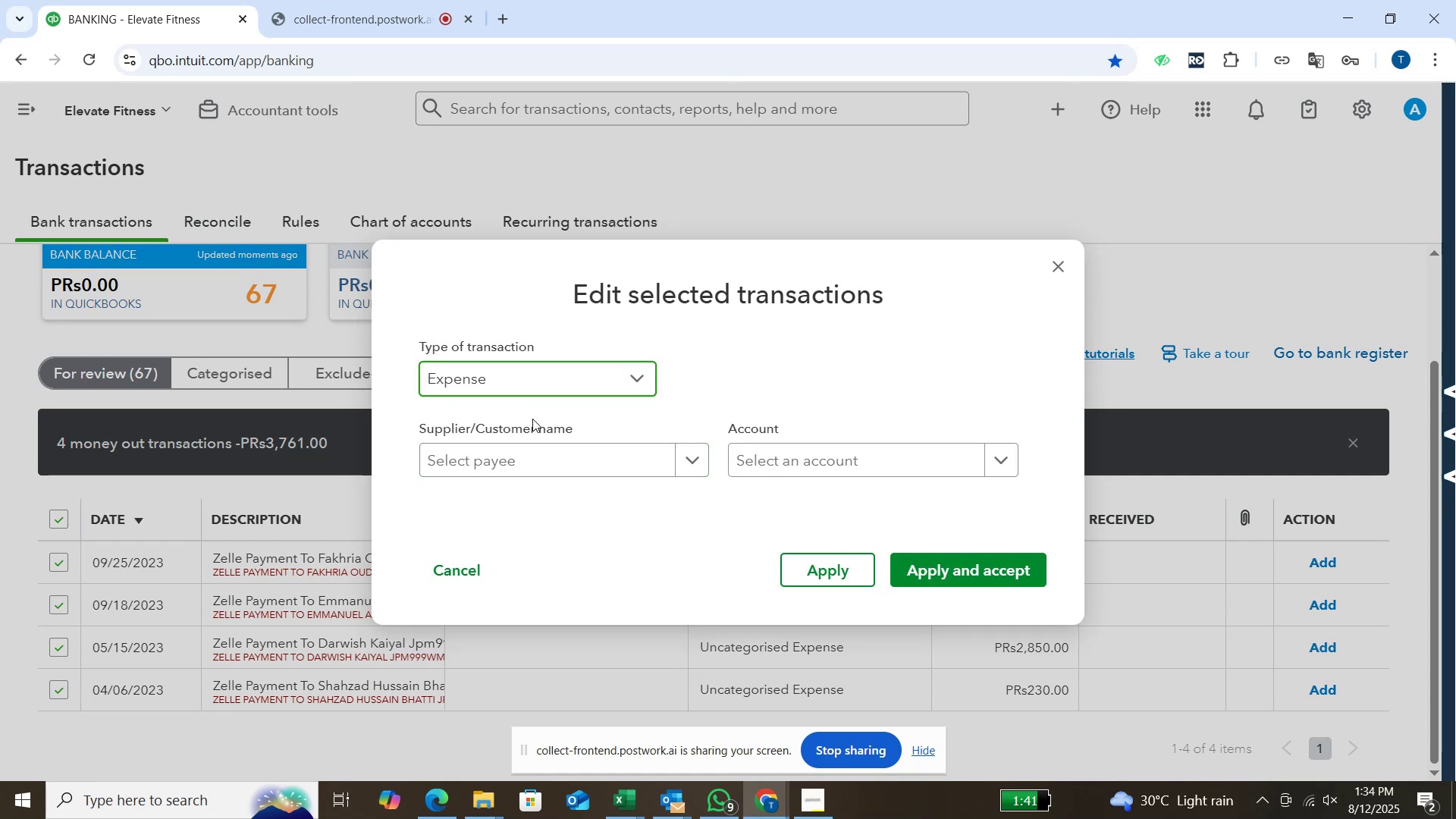 
left_click([532, 419])
 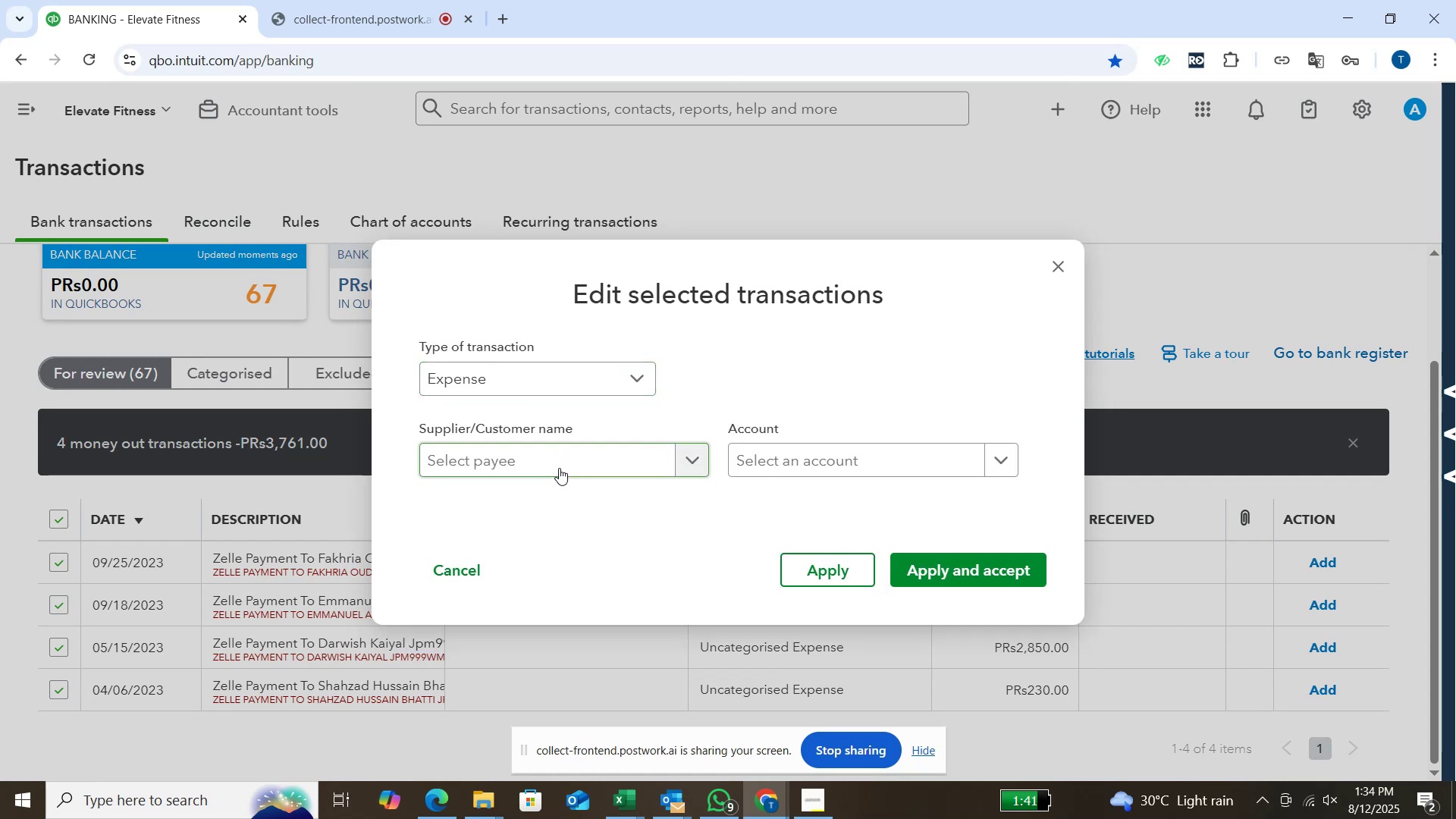 
left_click([559, 468])
 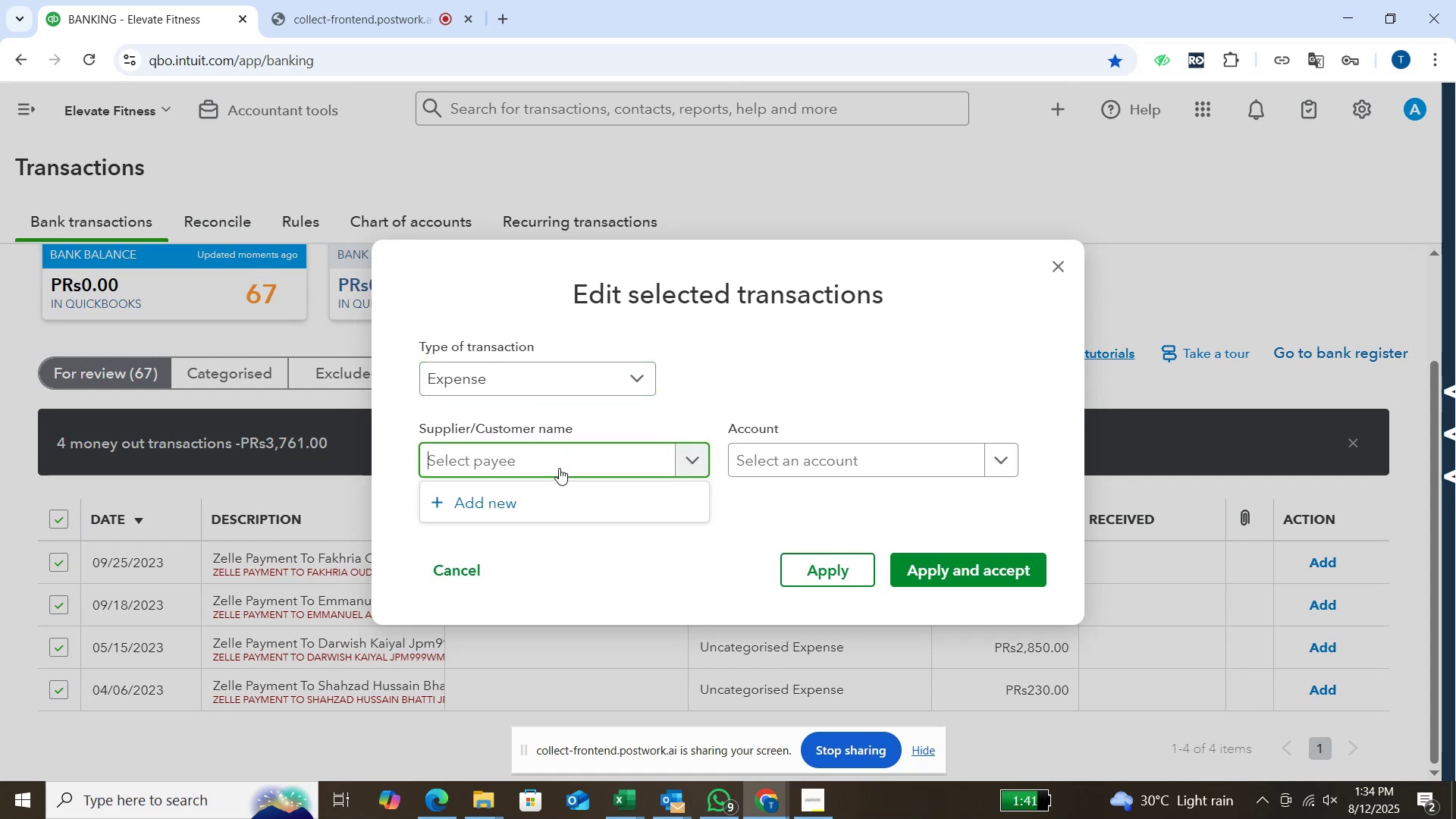 
type(zelle)
 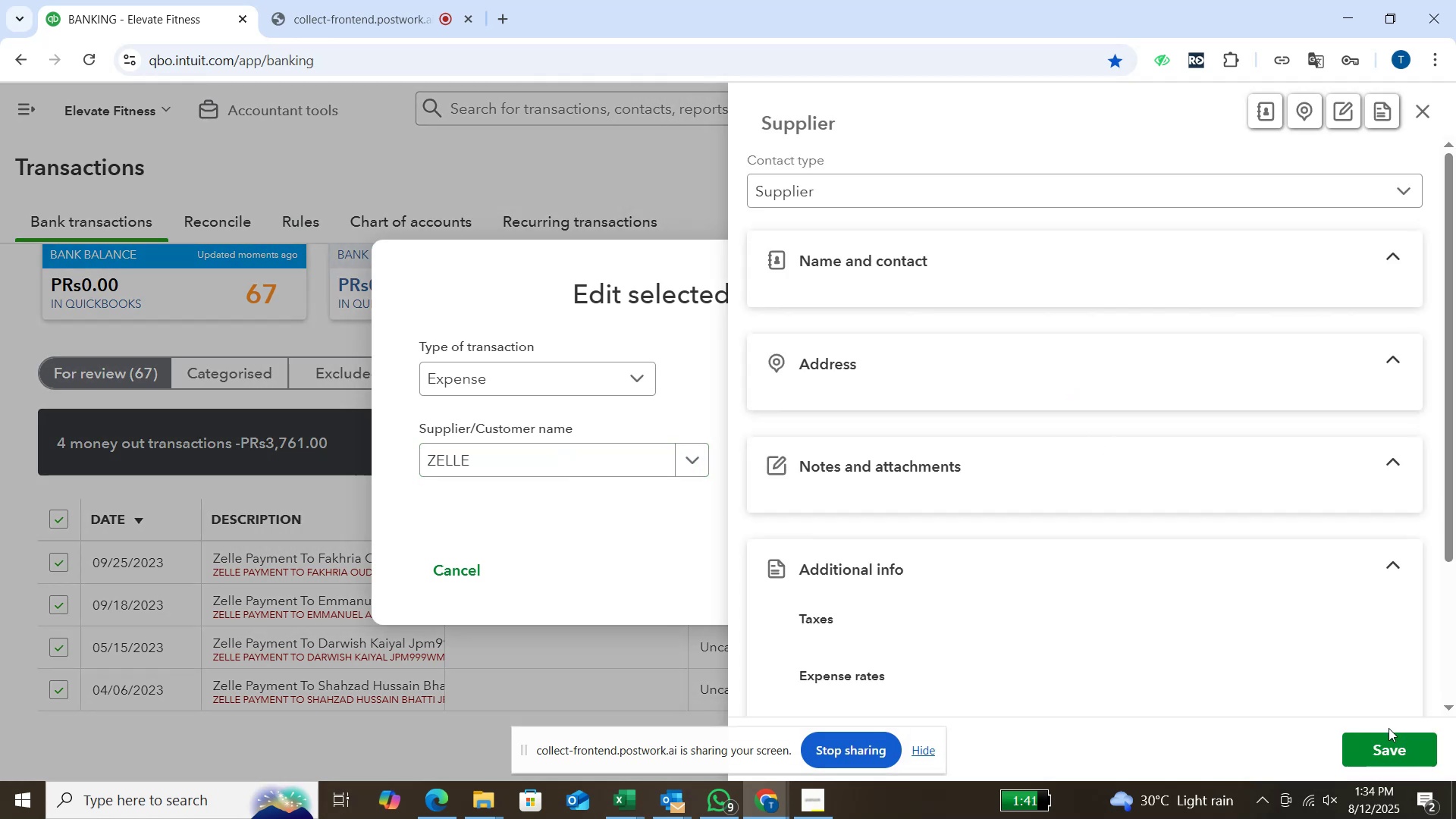 
wait(5.43)
 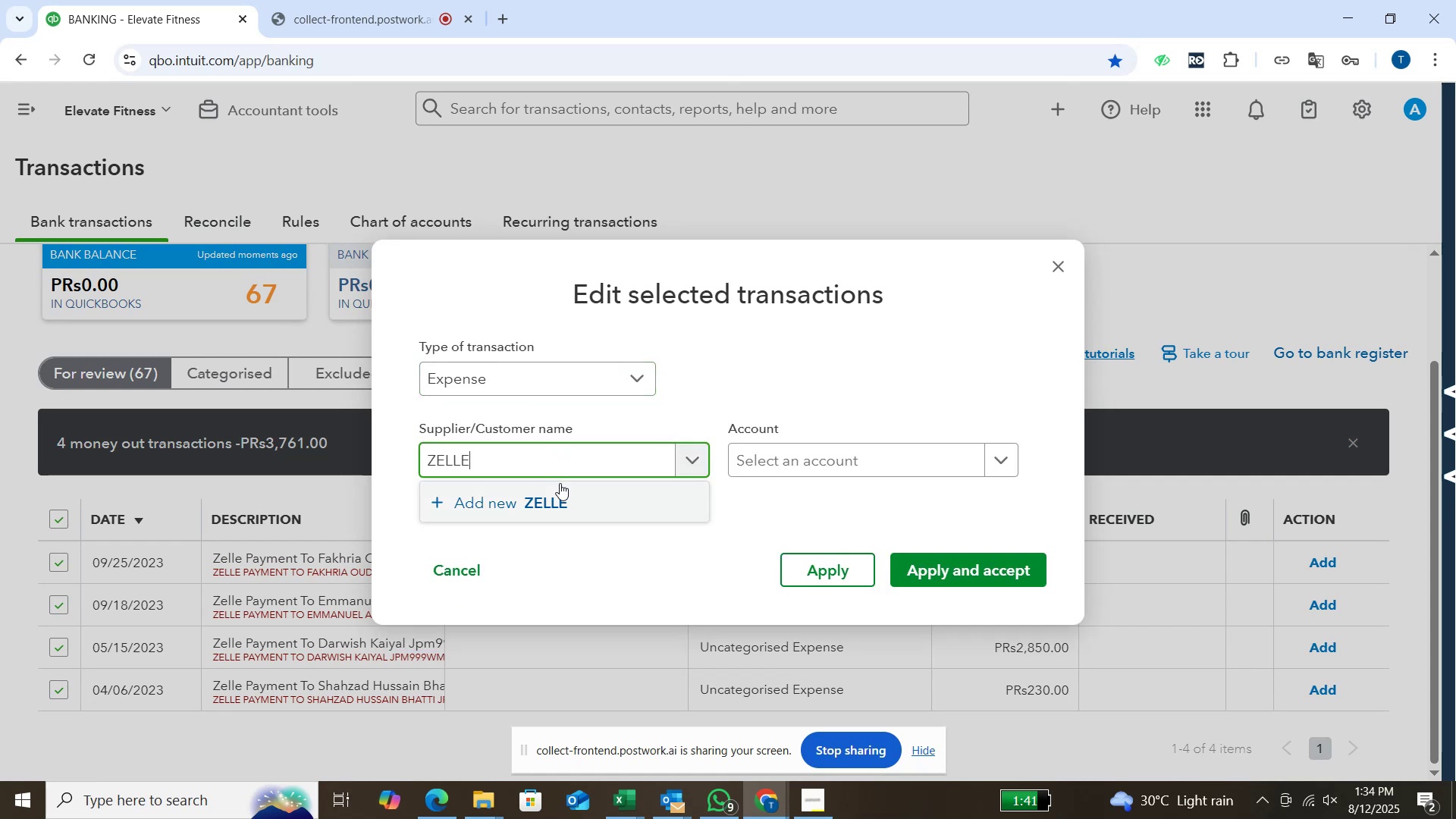 
left_click([1365, 752])
 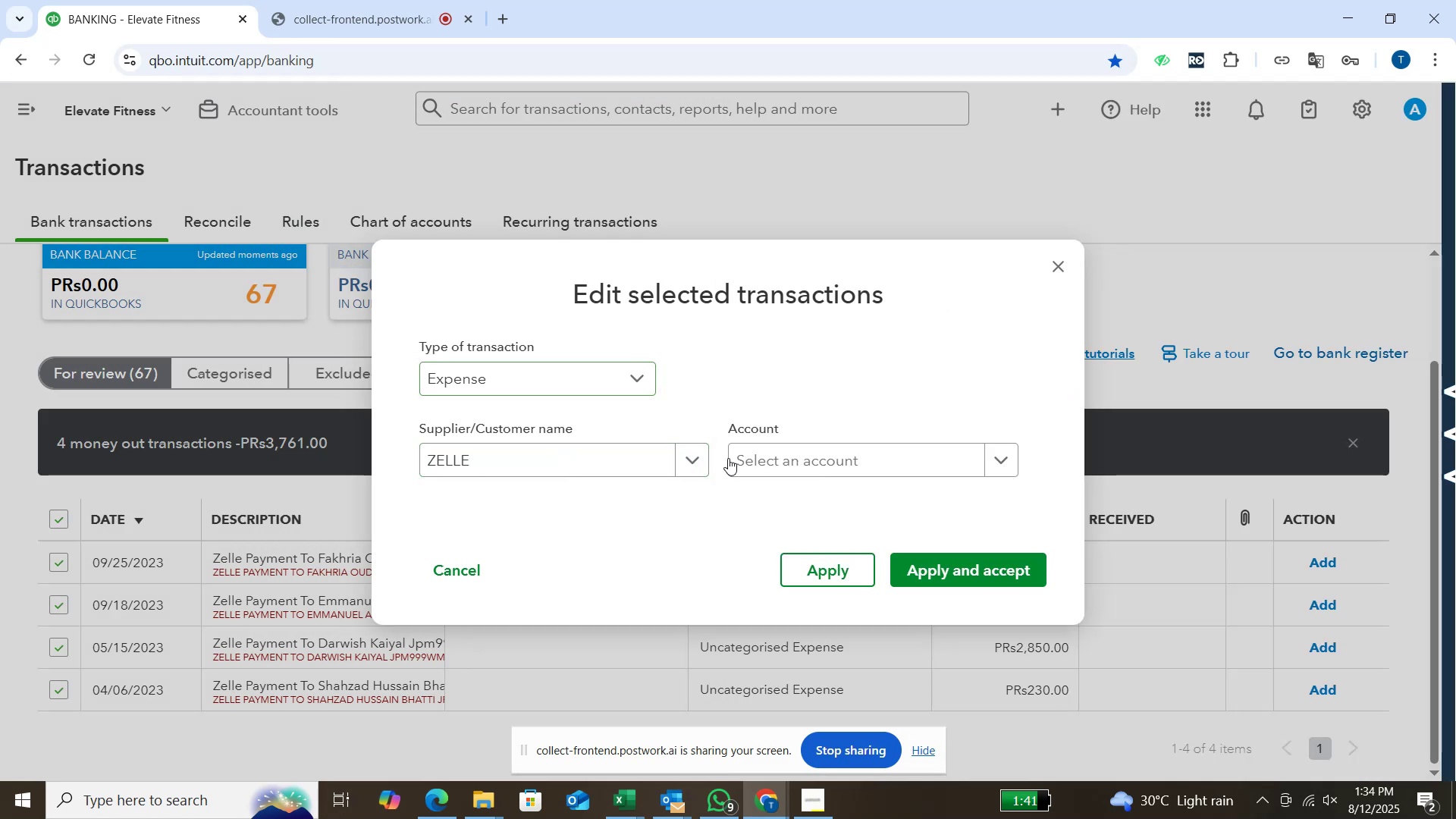 
left_click([777, 458])
 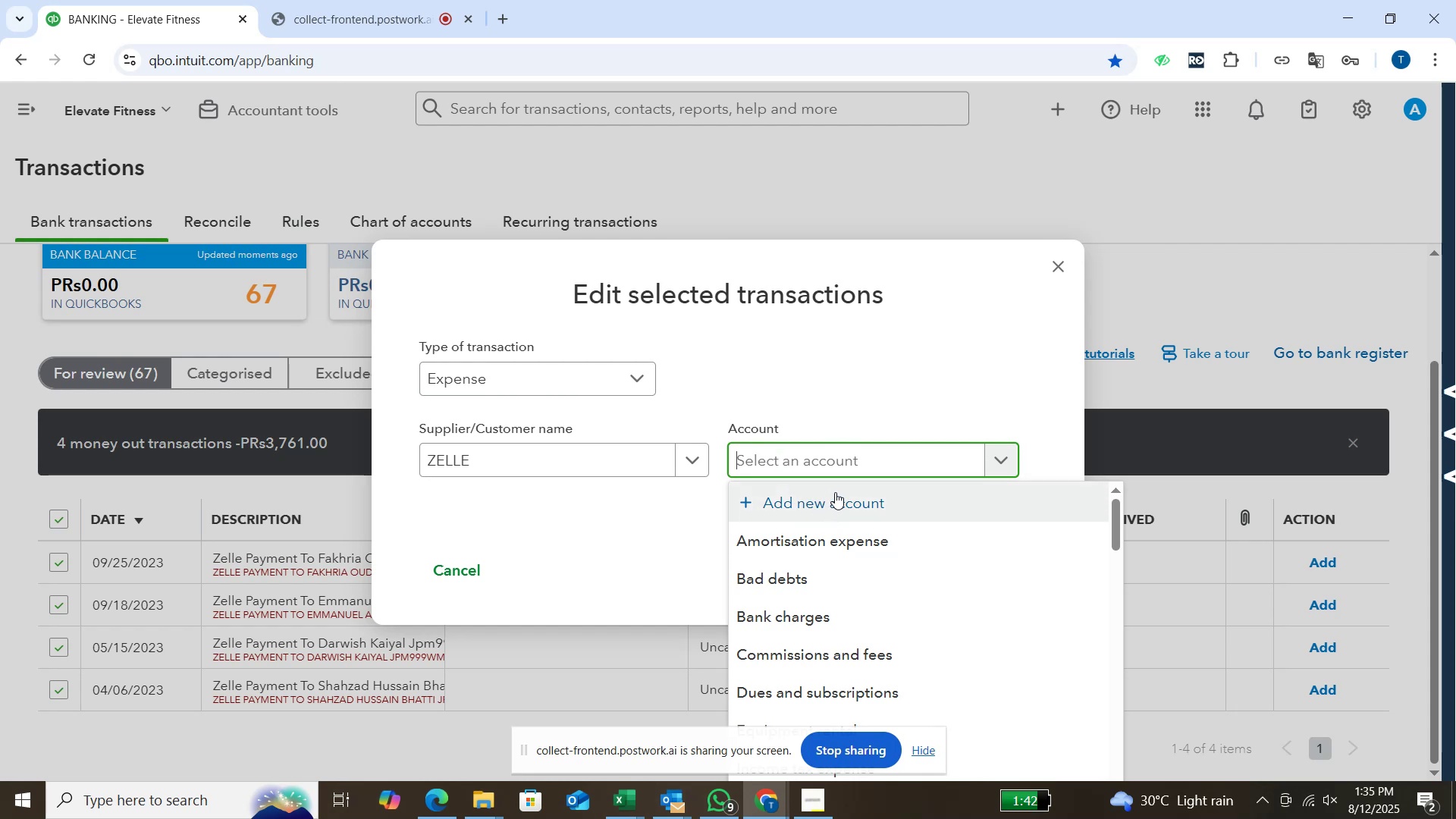 
wait(12.68)
 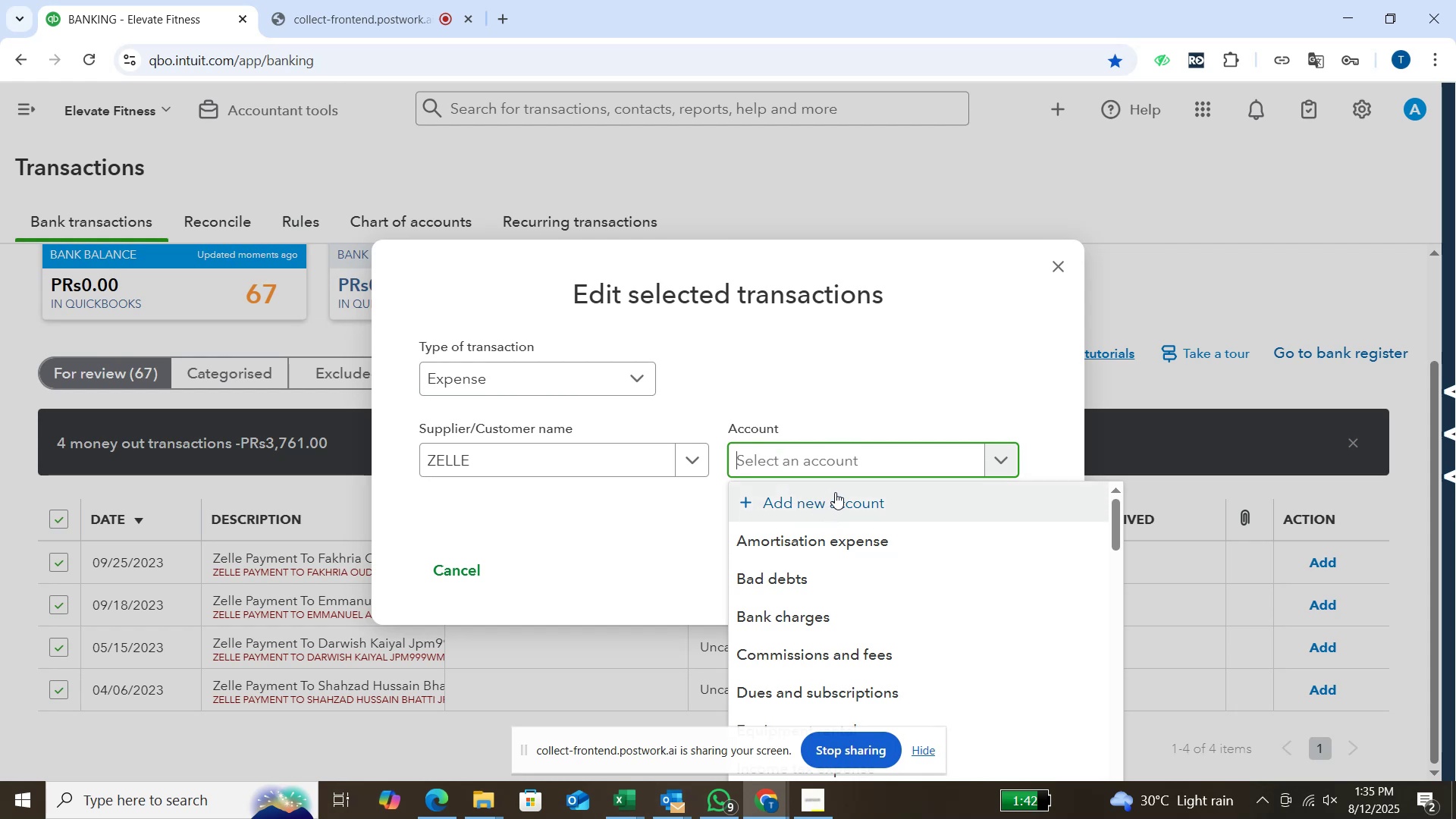 
scroll: coordinate [915, 657], scroll_direction: down, amount: 2.0
 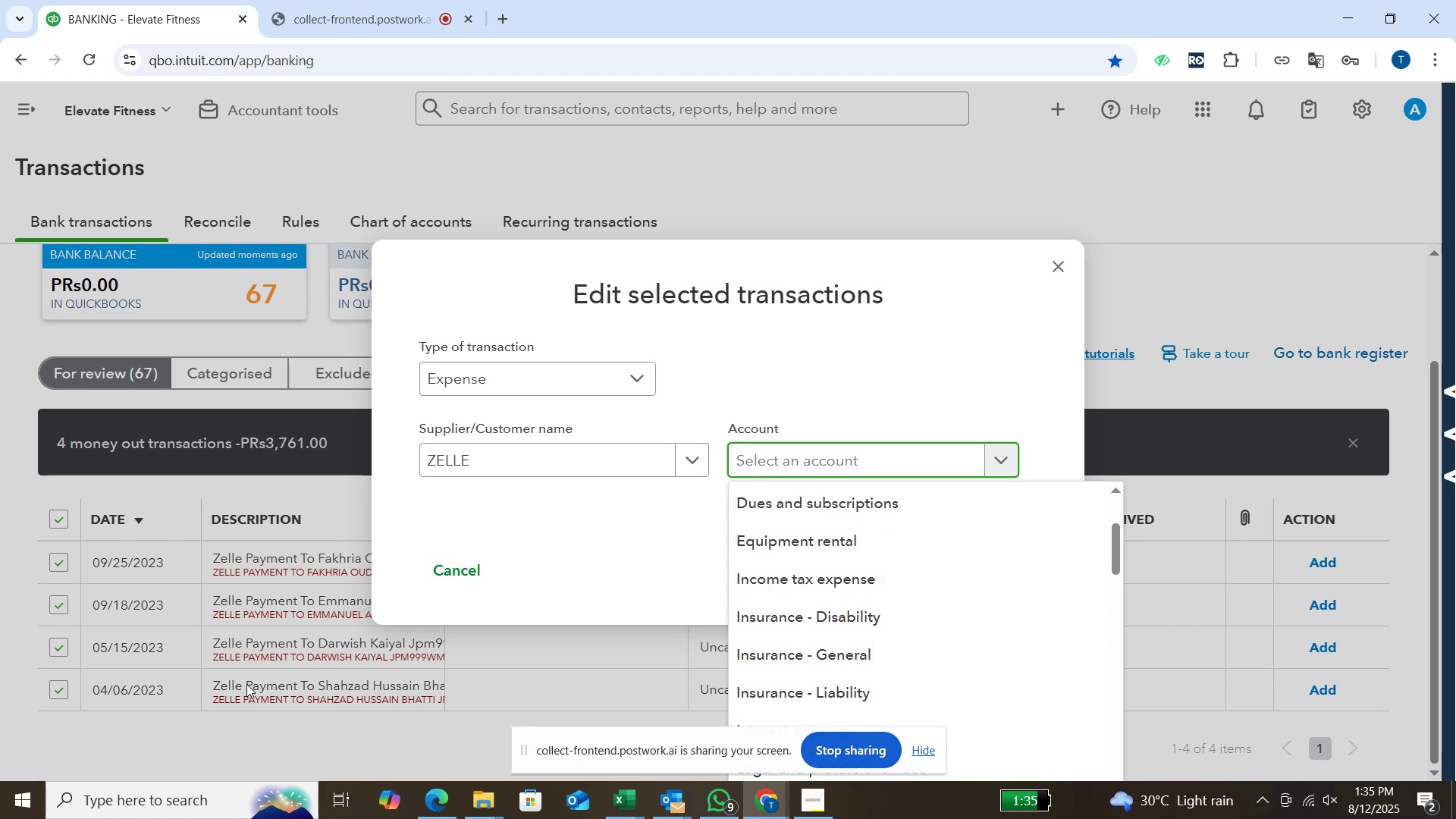 
wait(7.03)
 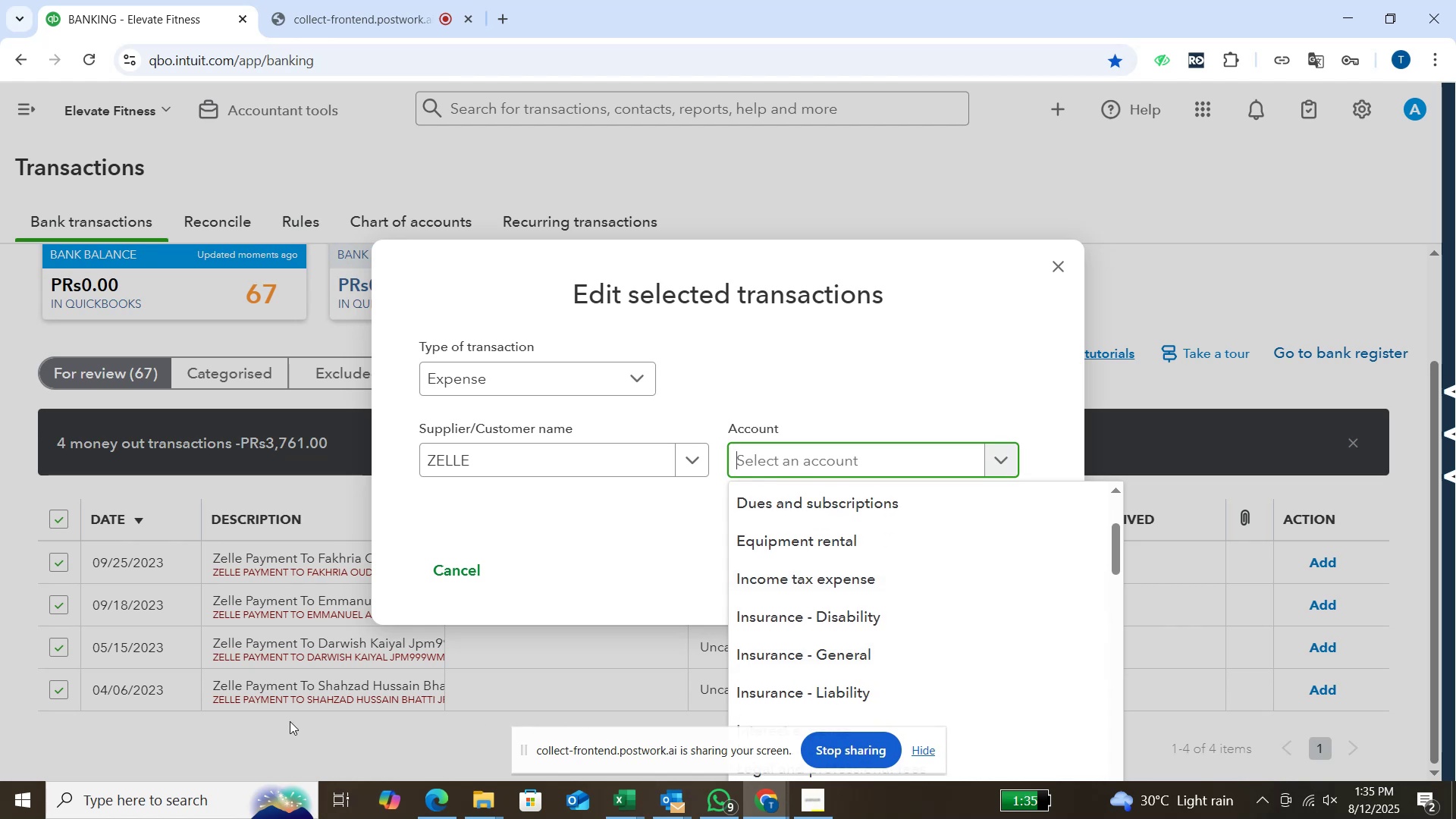 
scroll: coordinate [859, 596], scroll_direction: down, amount: 2.0
 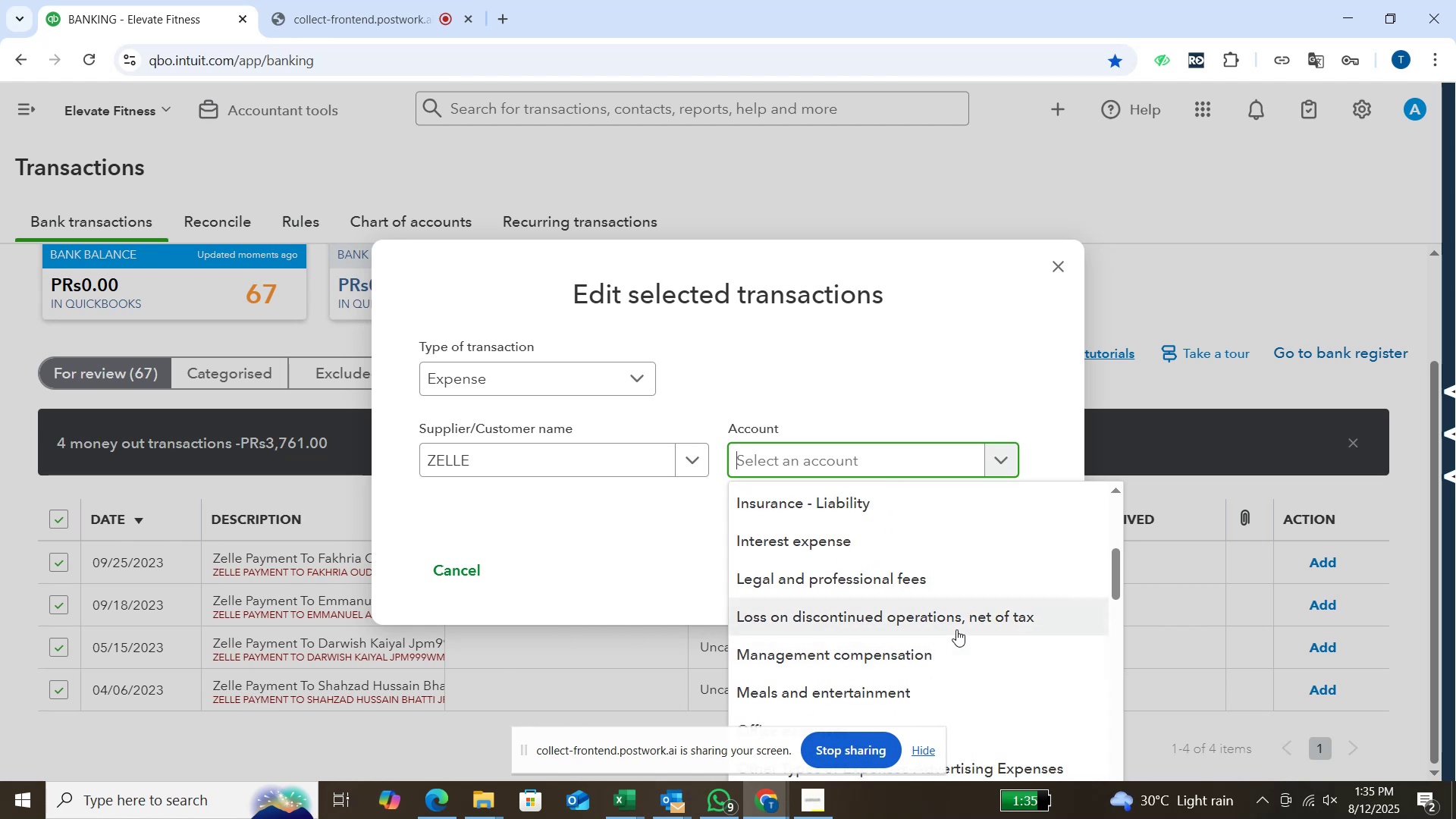 
scroll: coordinate [956, 629], scroll_direction: up, amount: 1.0
 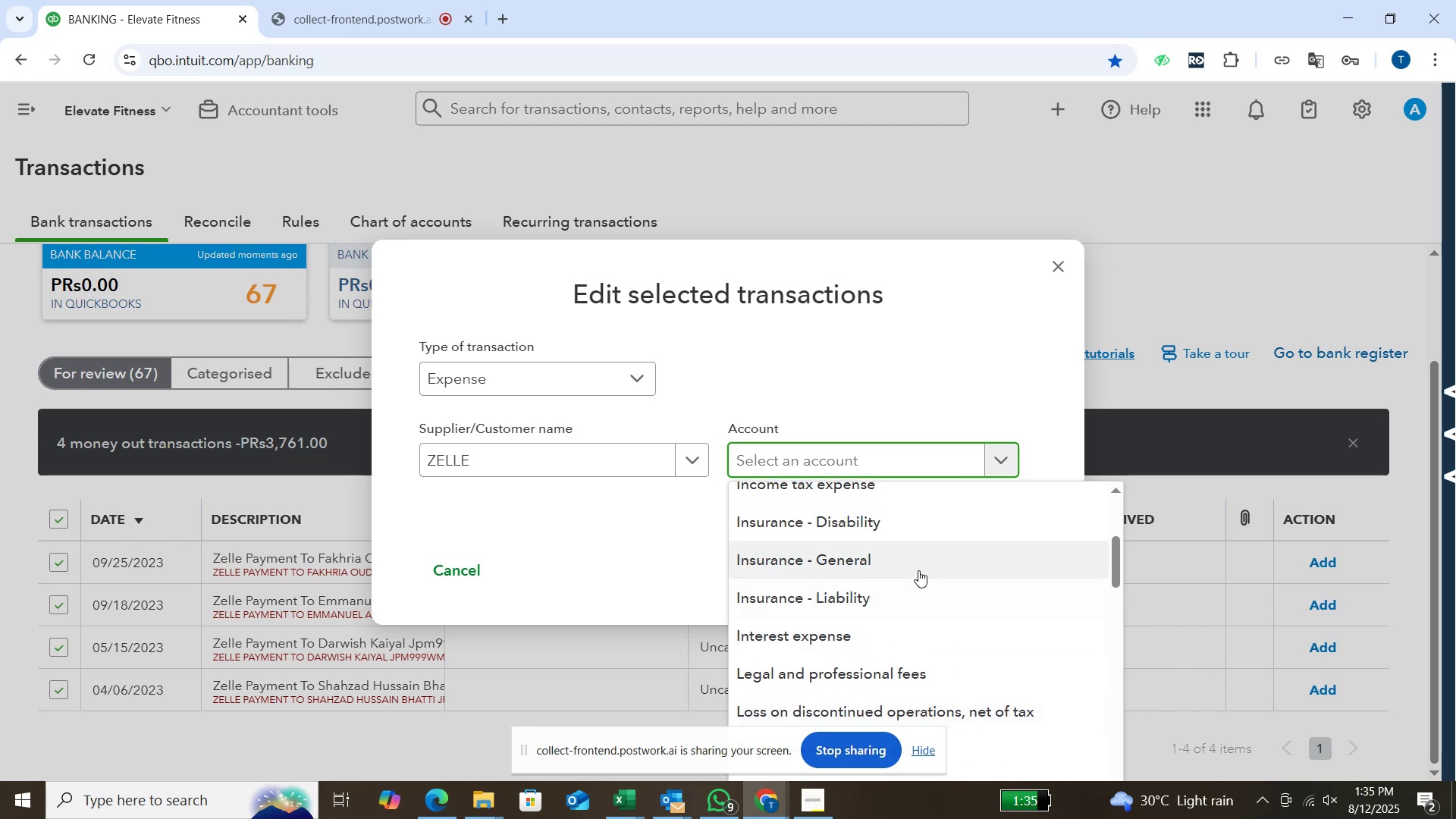 
scroll: coordinate [902, 627], scroll_direction: down, amount: 2.0
 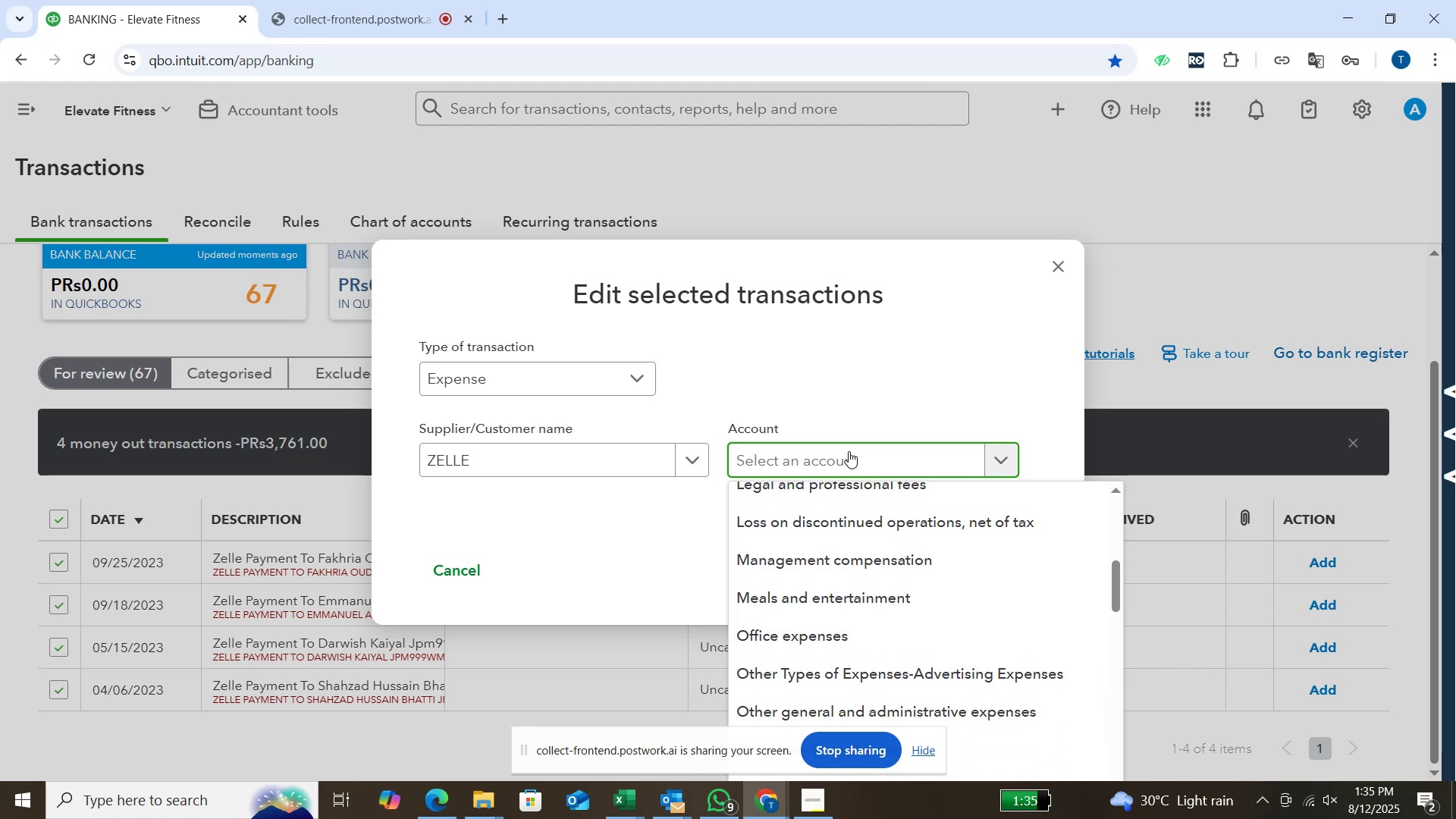 
type(mis)
 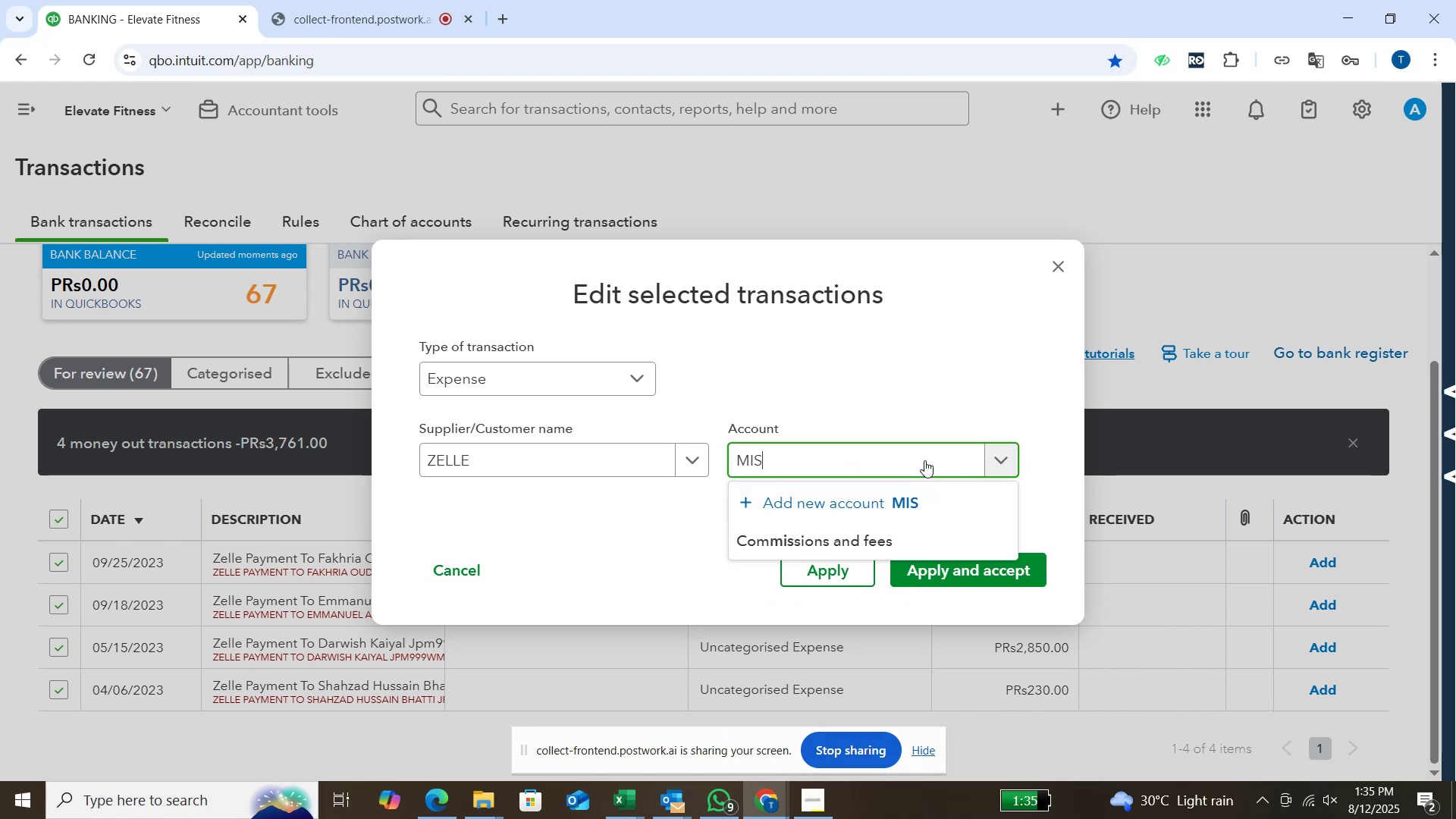 
key(Backspace)
 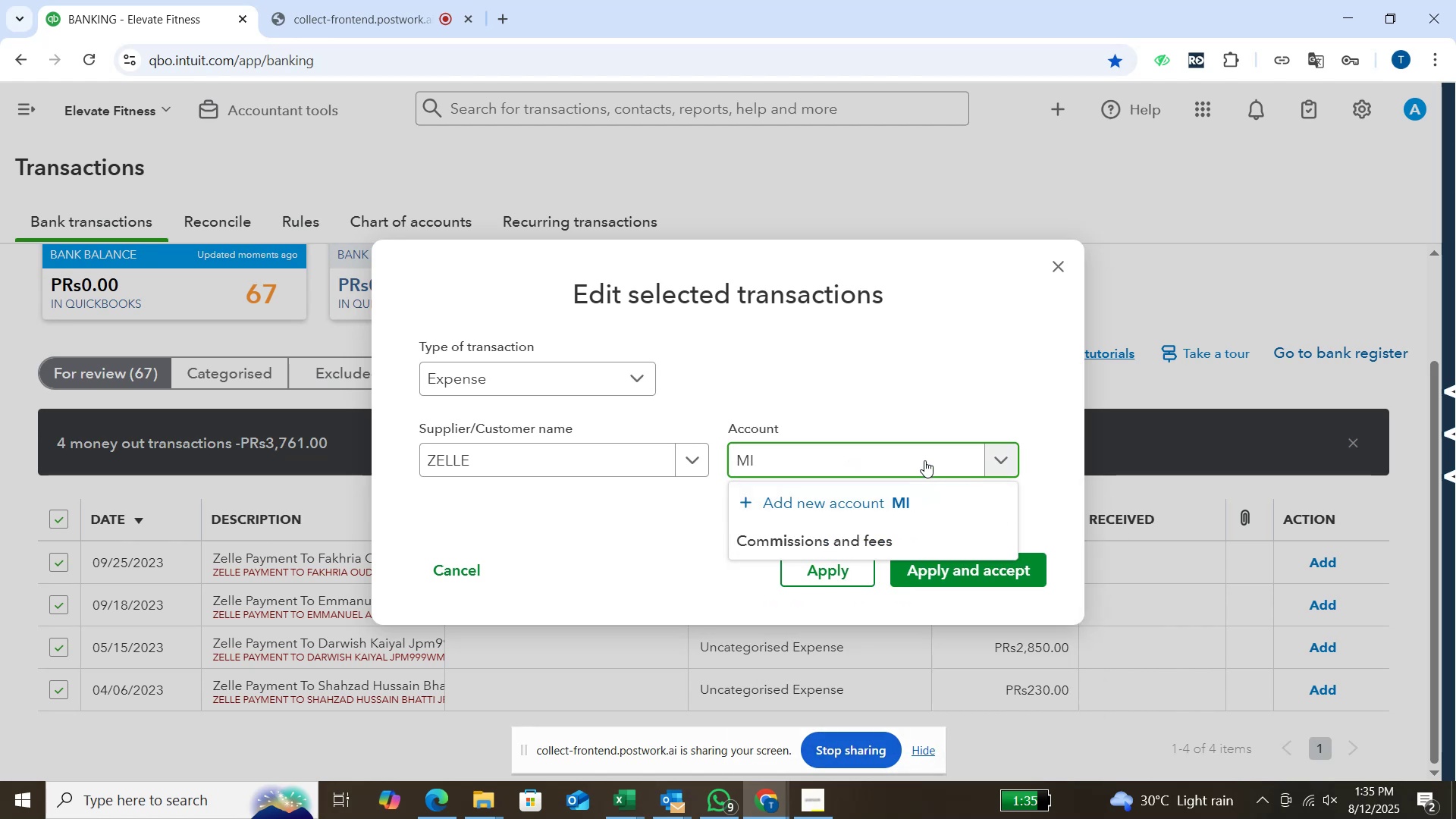 
key(Backspace)
 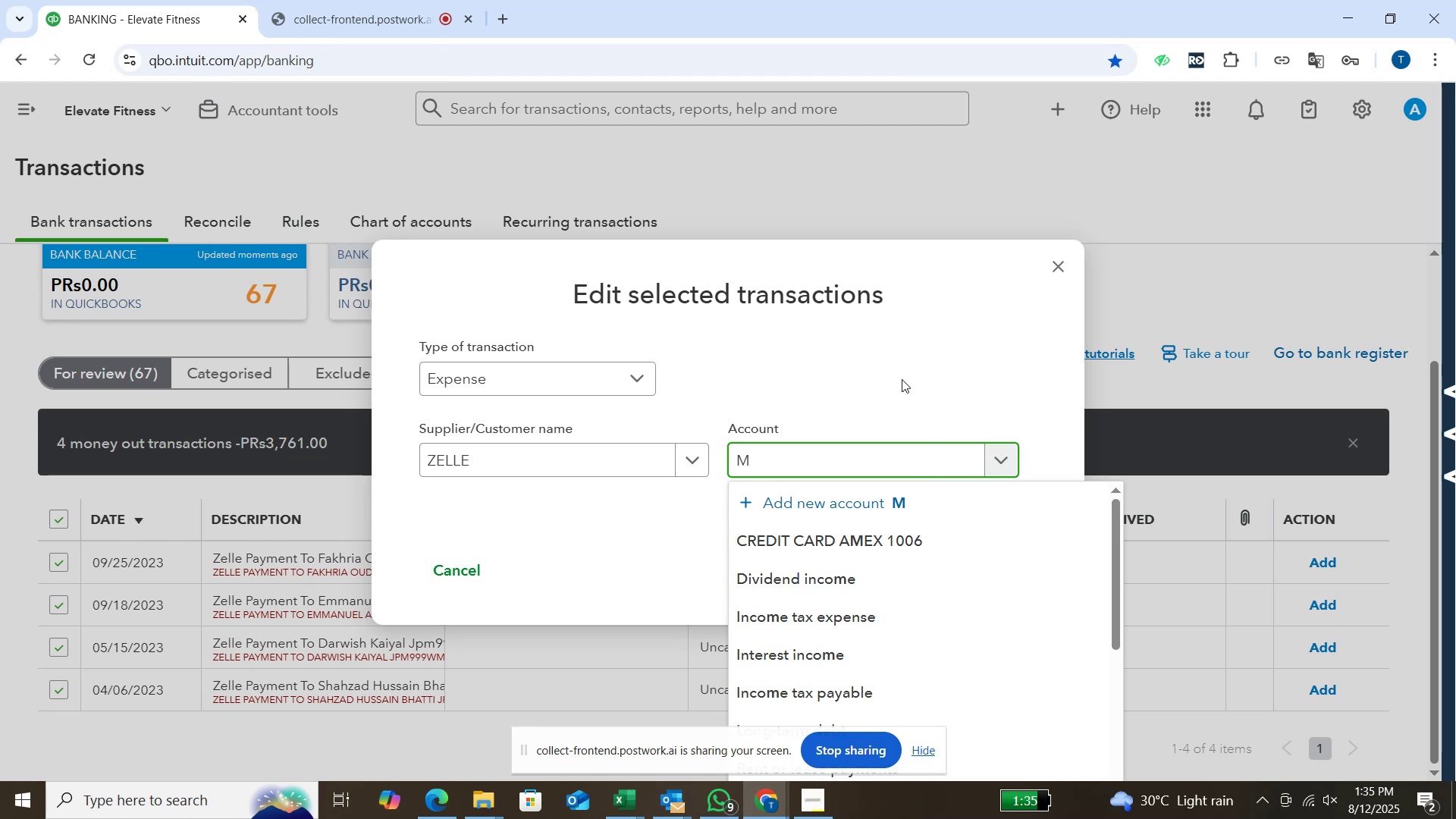 
wait(7.28)
 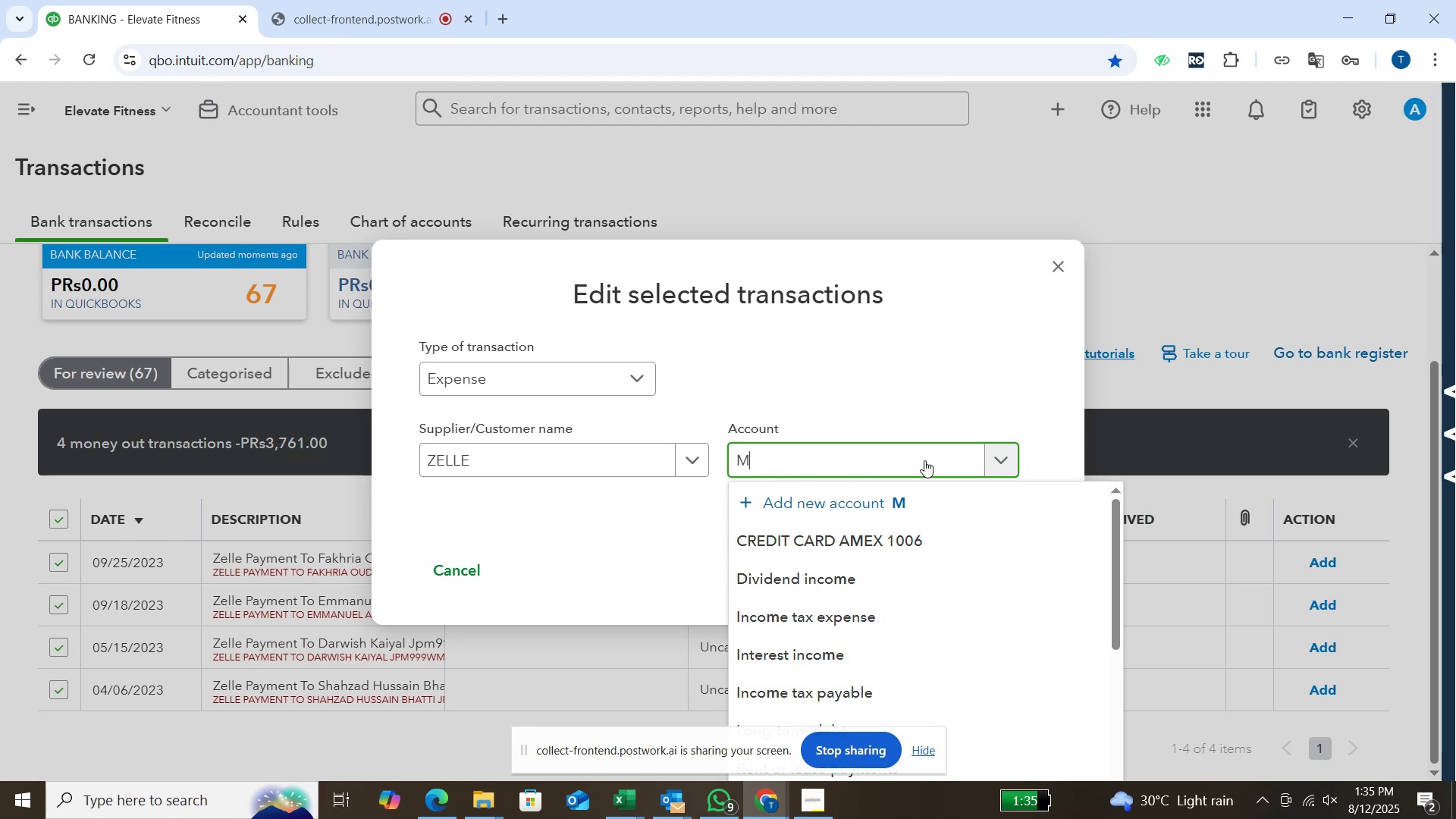 
key(Backspace)
 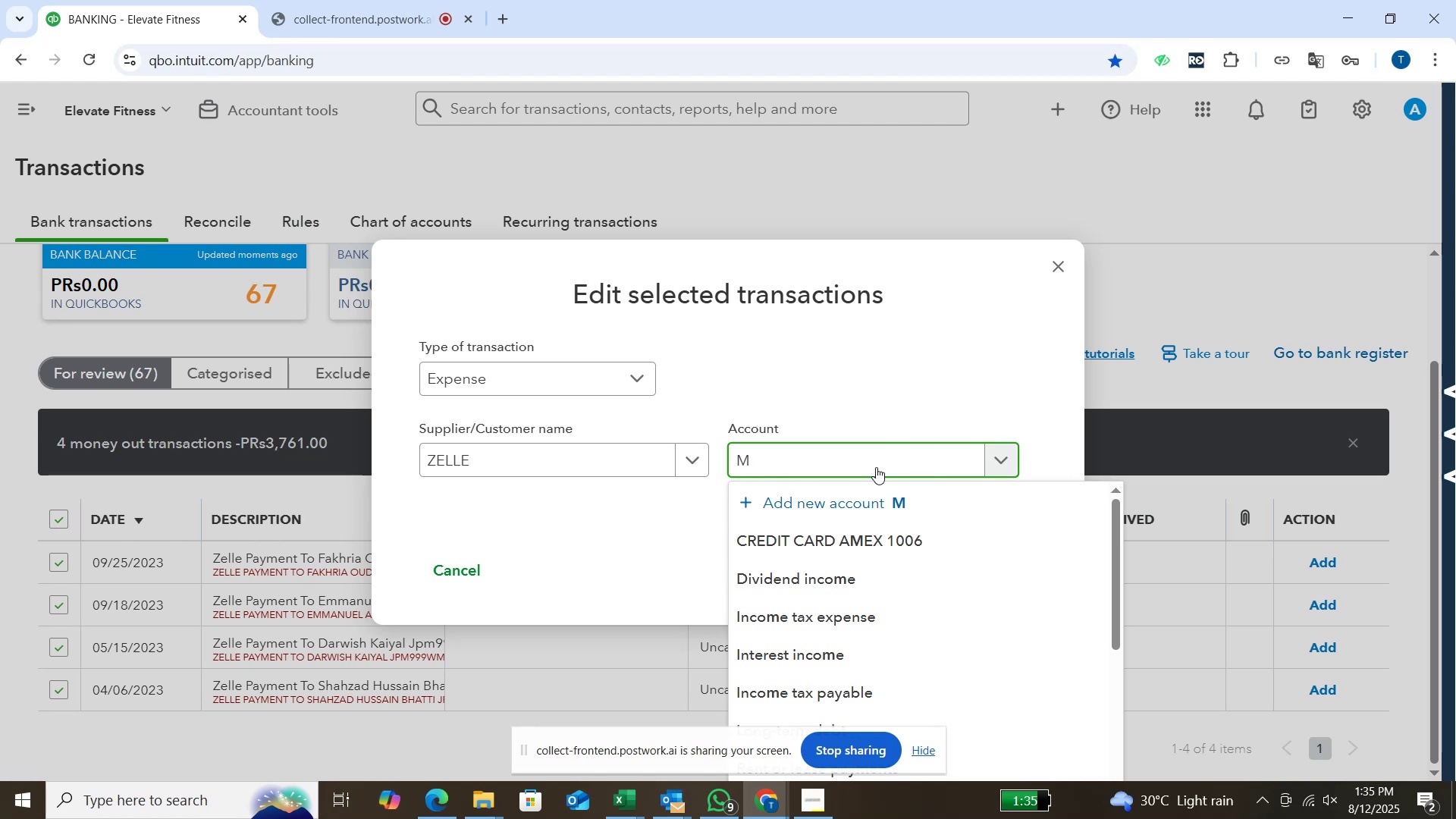 
key(Backspace)
 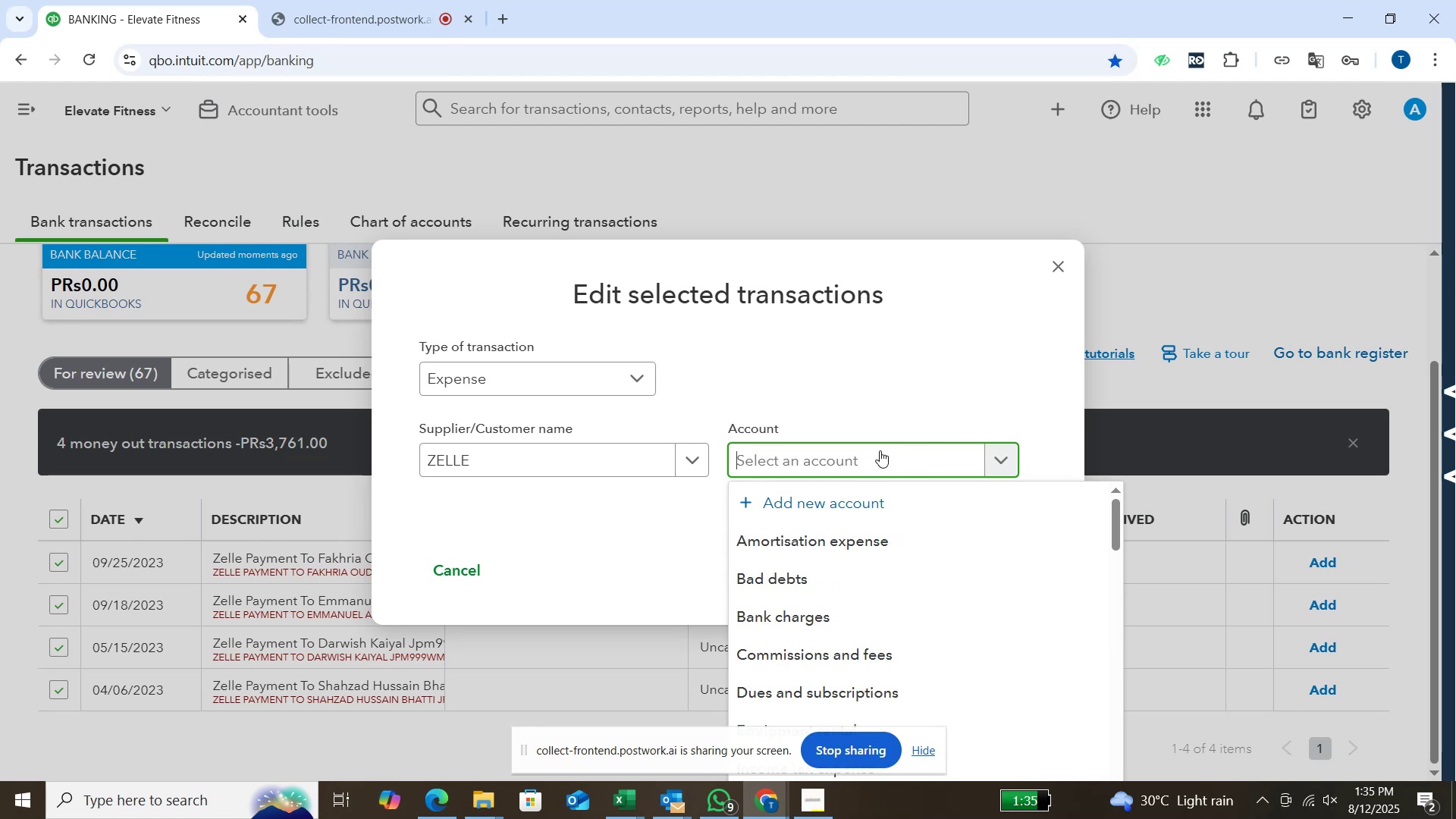 
type(misl)
key(Backspace)
type(cleanous)
 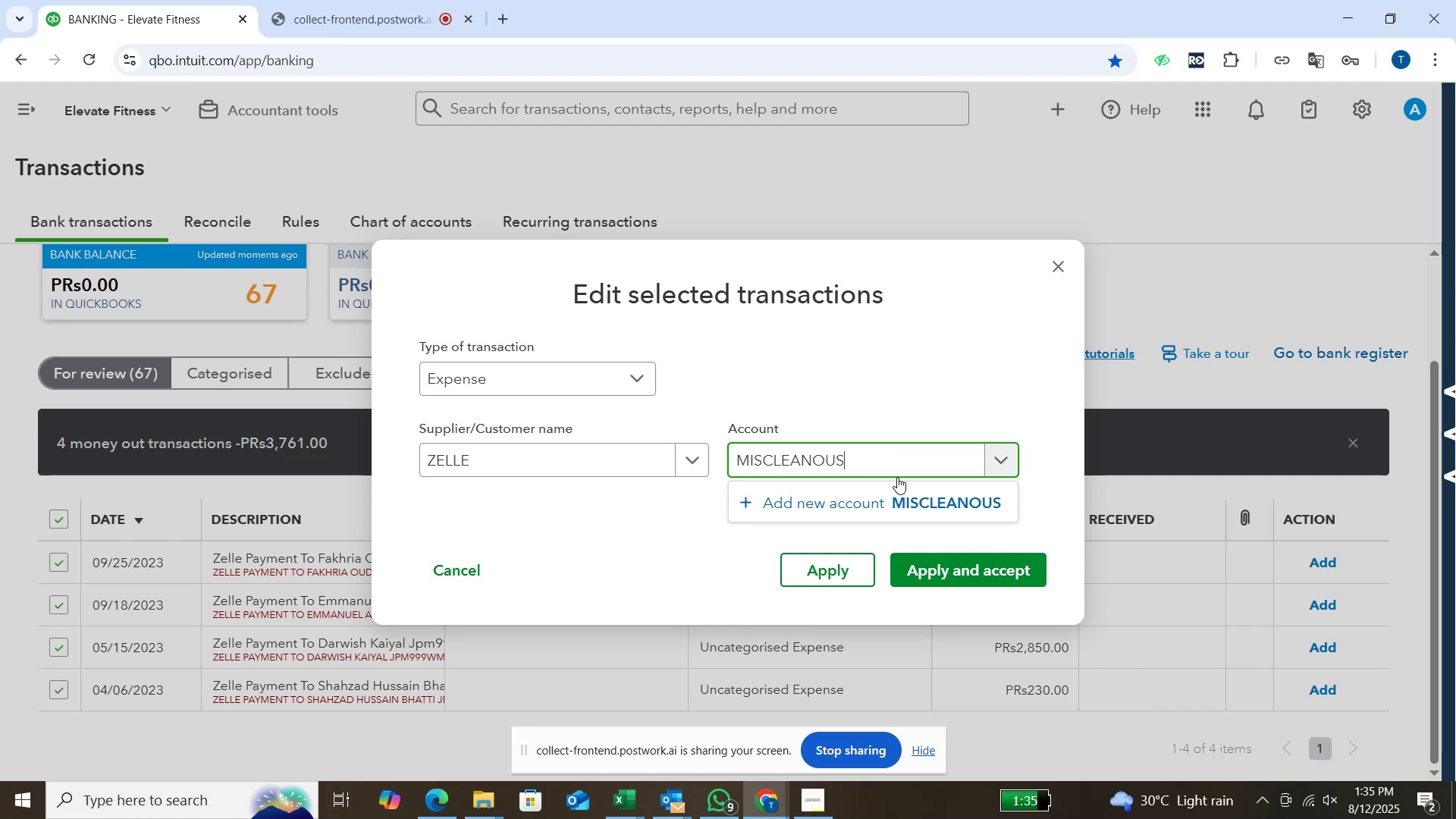 
left_click([880, 501])
 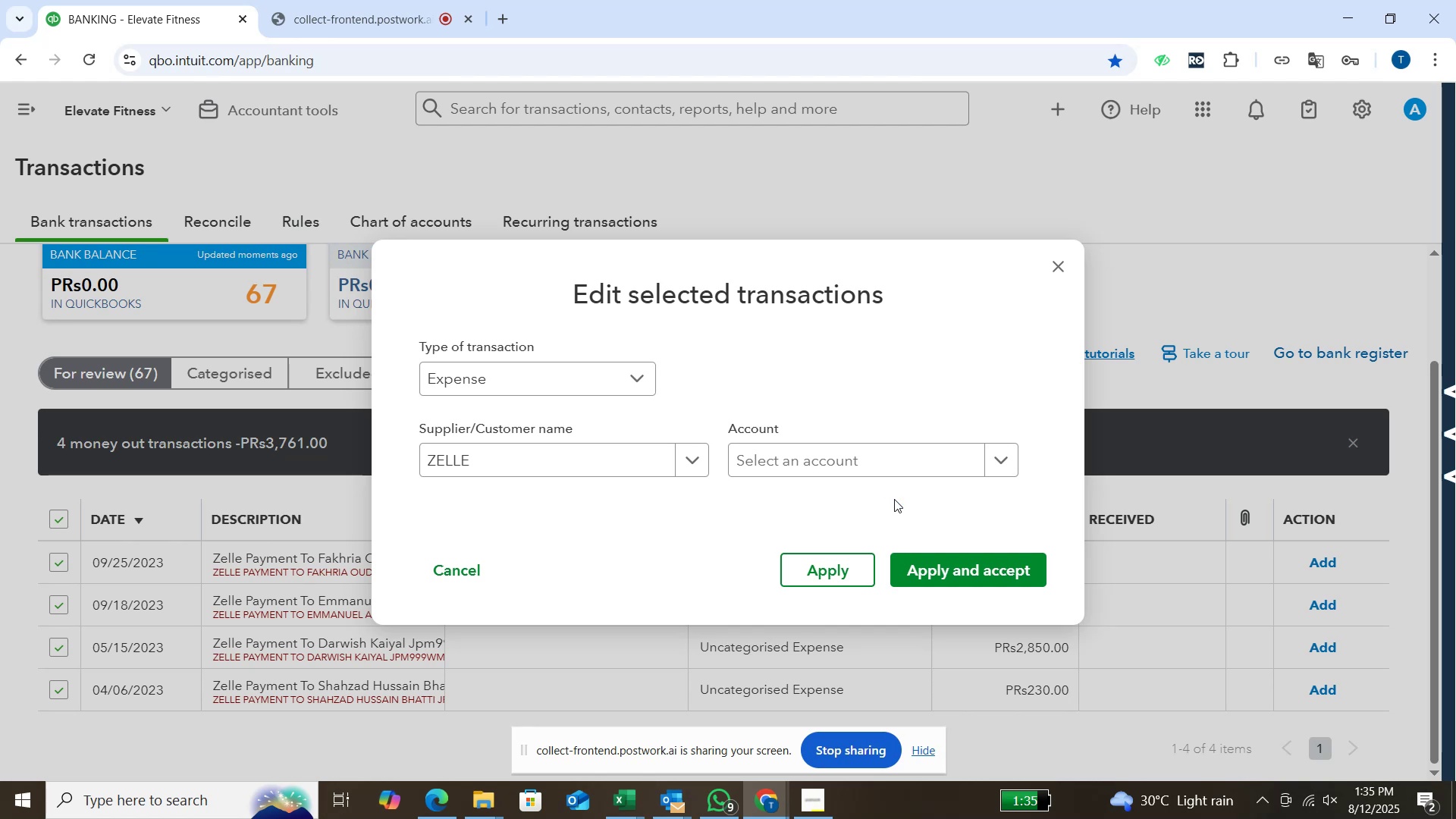 
wait(5.97)
 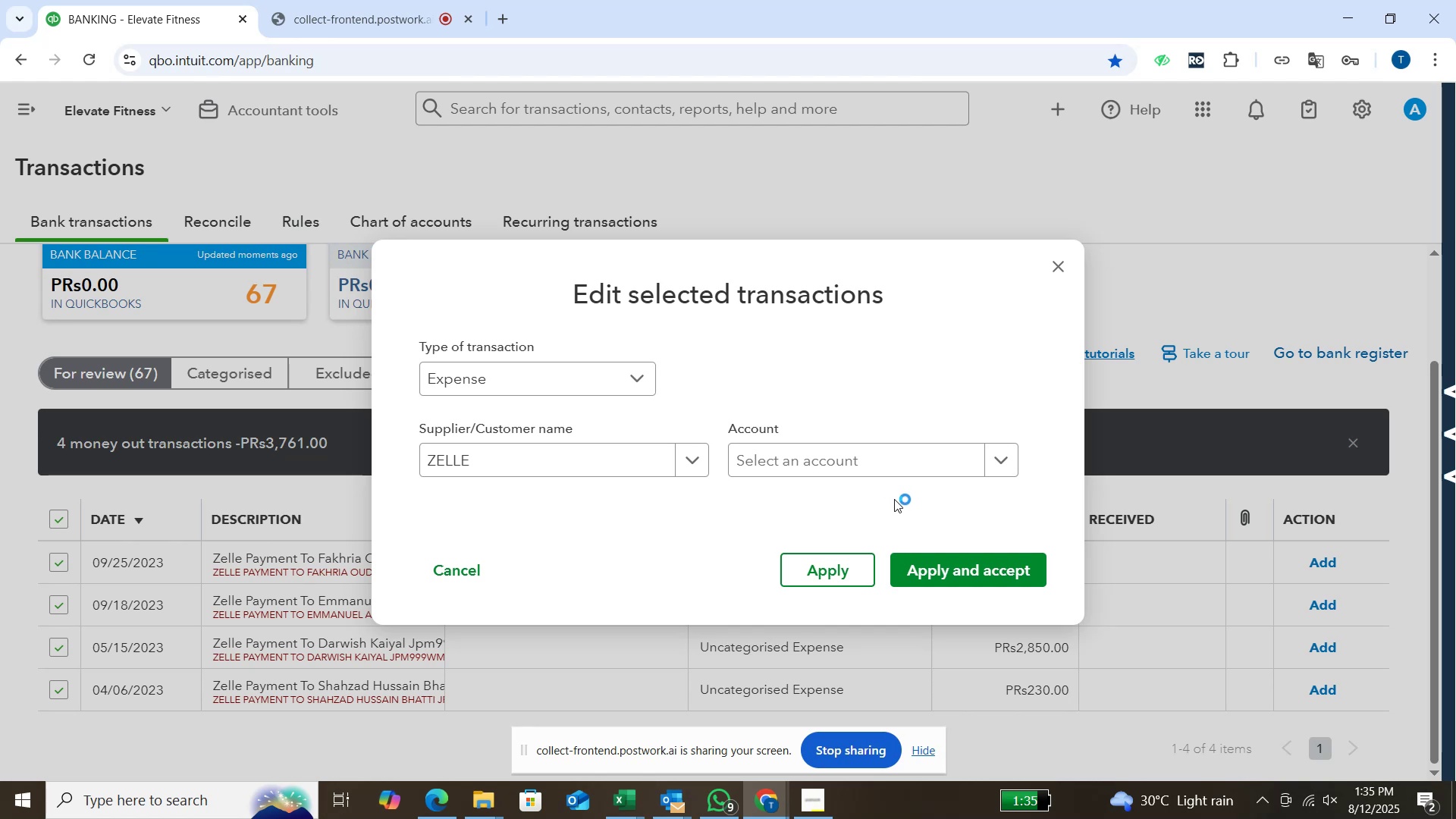 
left_click([871, 463])
 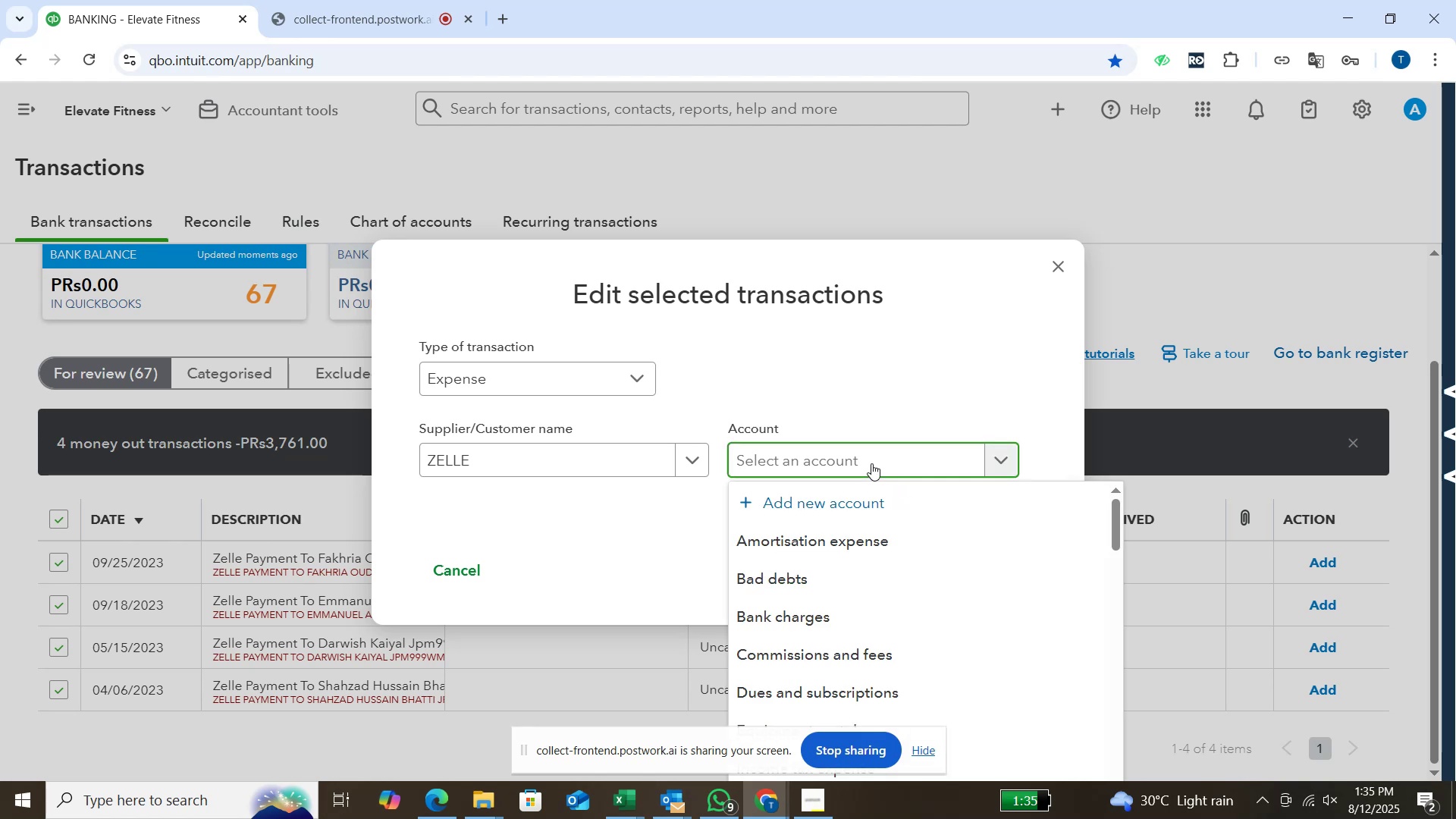 
scroll: coordinate [908, 641], scroll_direction: down, amount: 5.0
 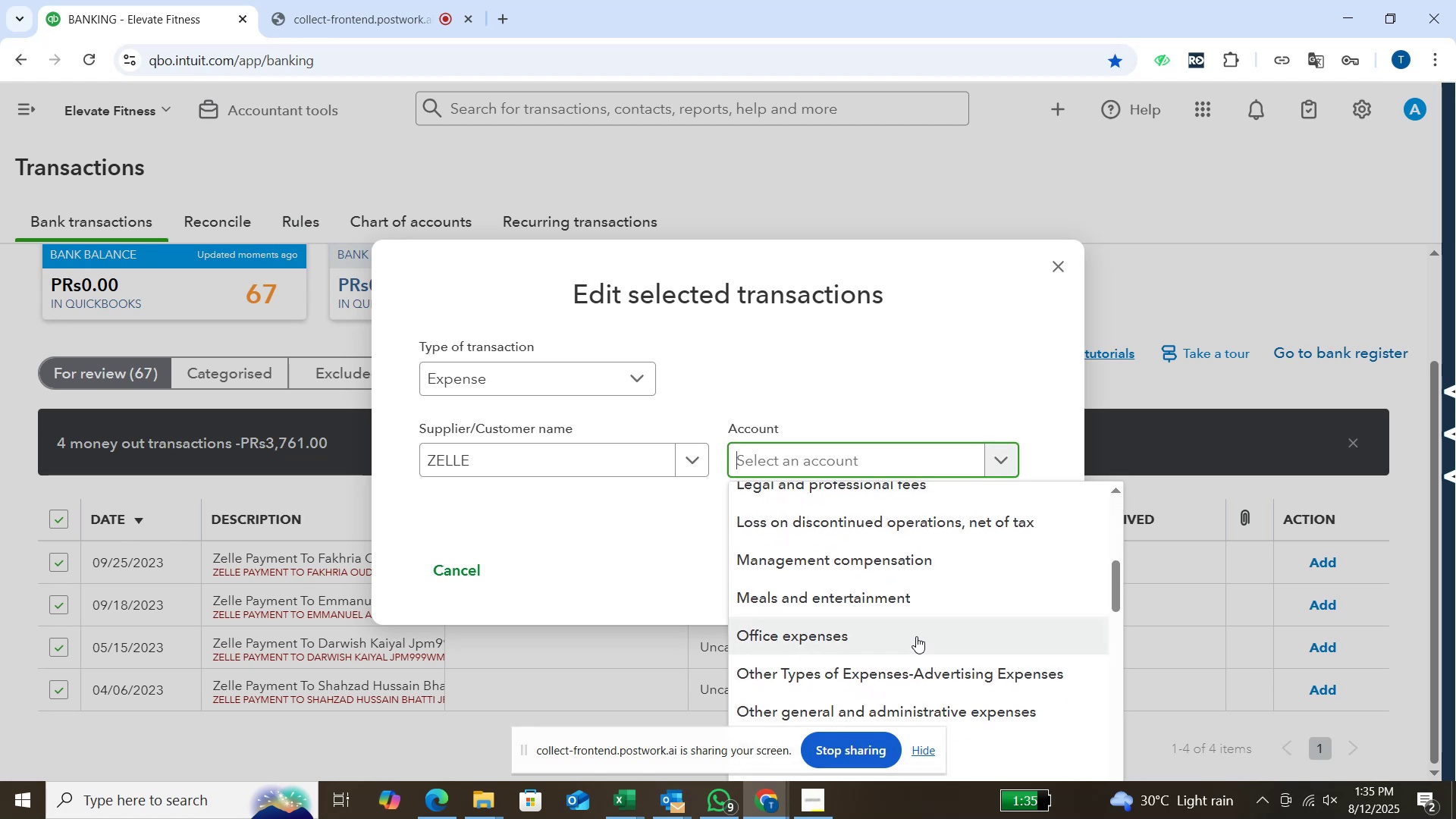 
left_click([916, 636])
 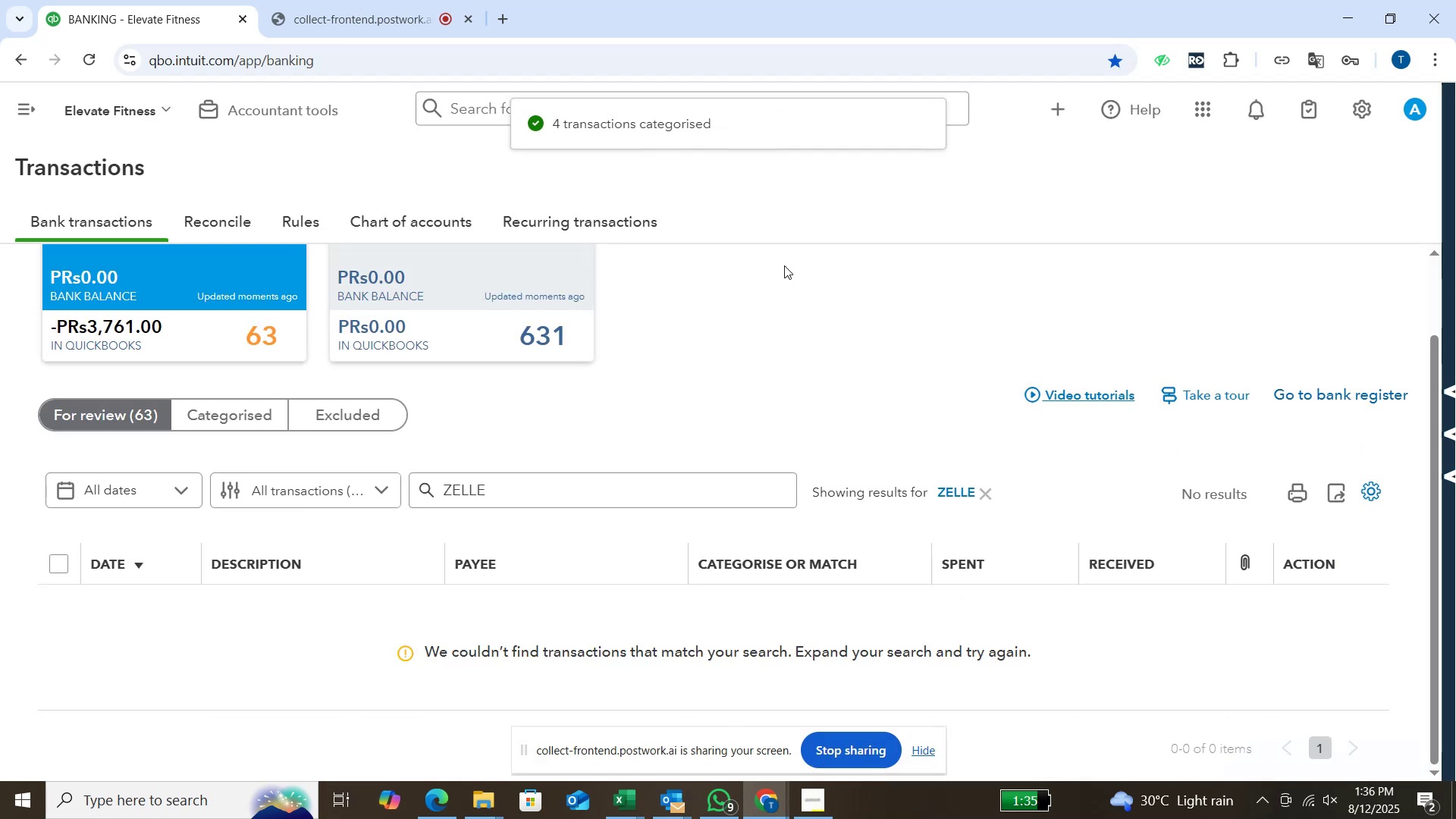 
wait(7.32)
 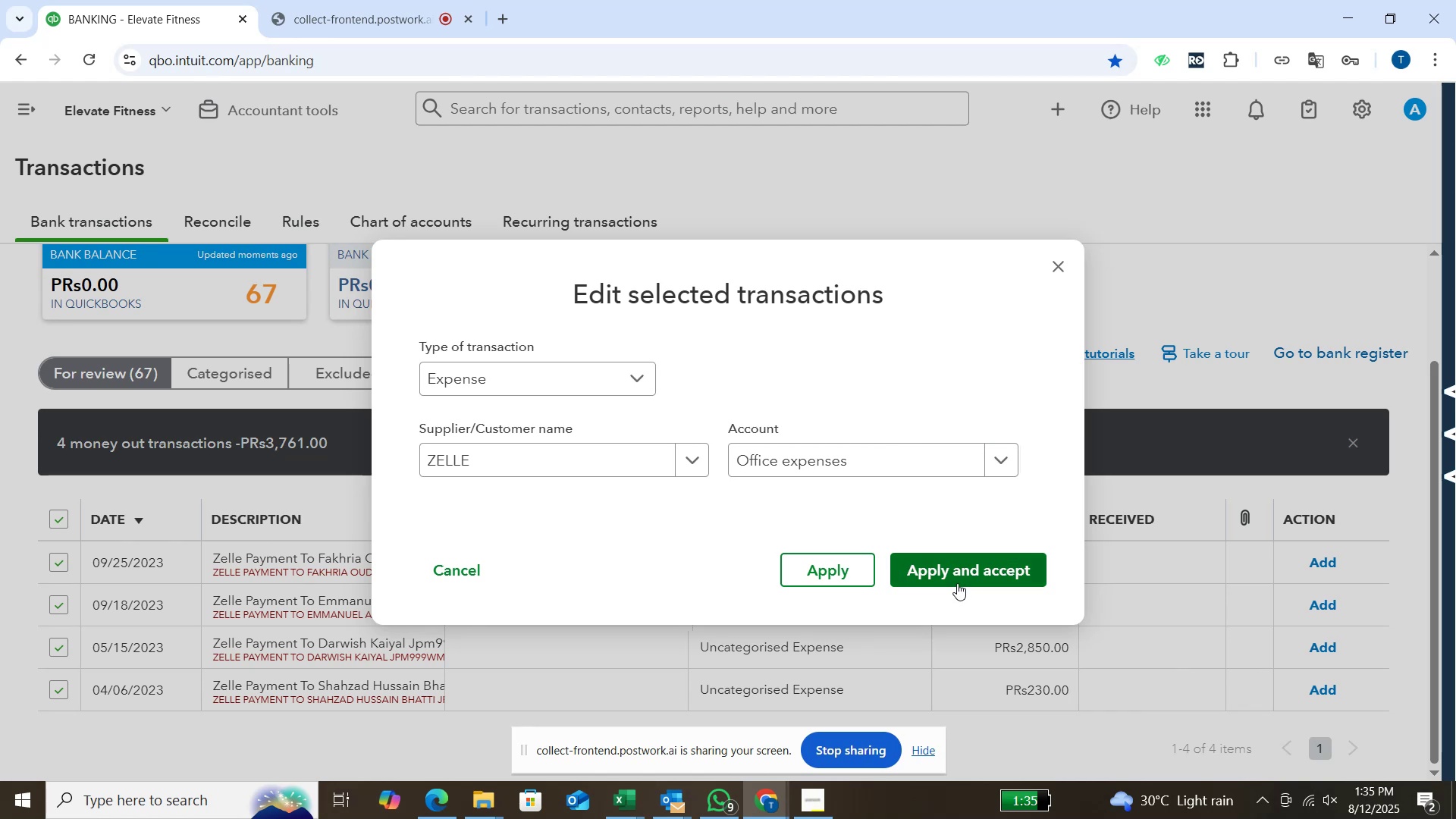 
left_click([987, 496])
 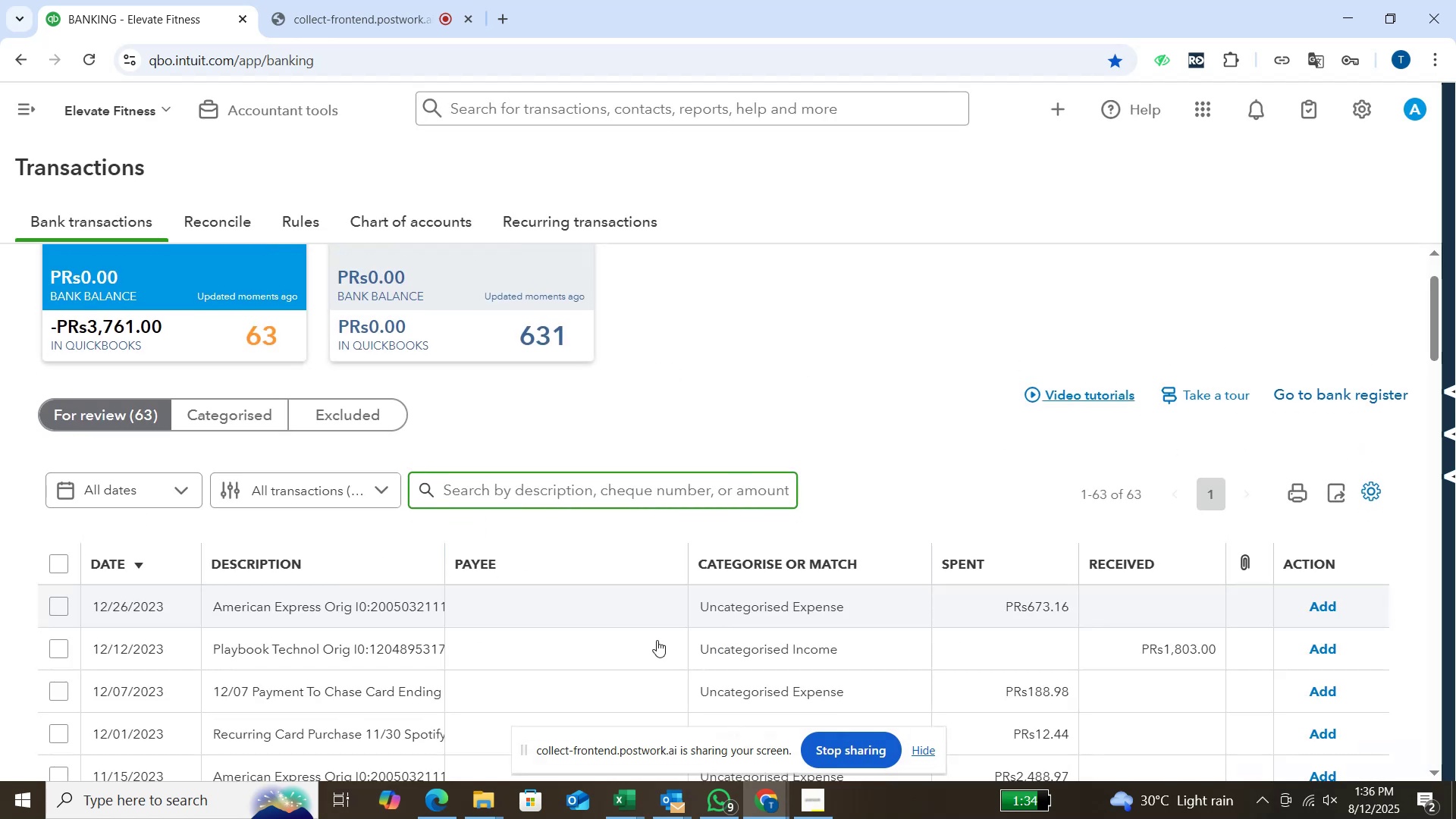 
scroll: coordinate [391, 579], scroll_direction: down, amount: 11.0
 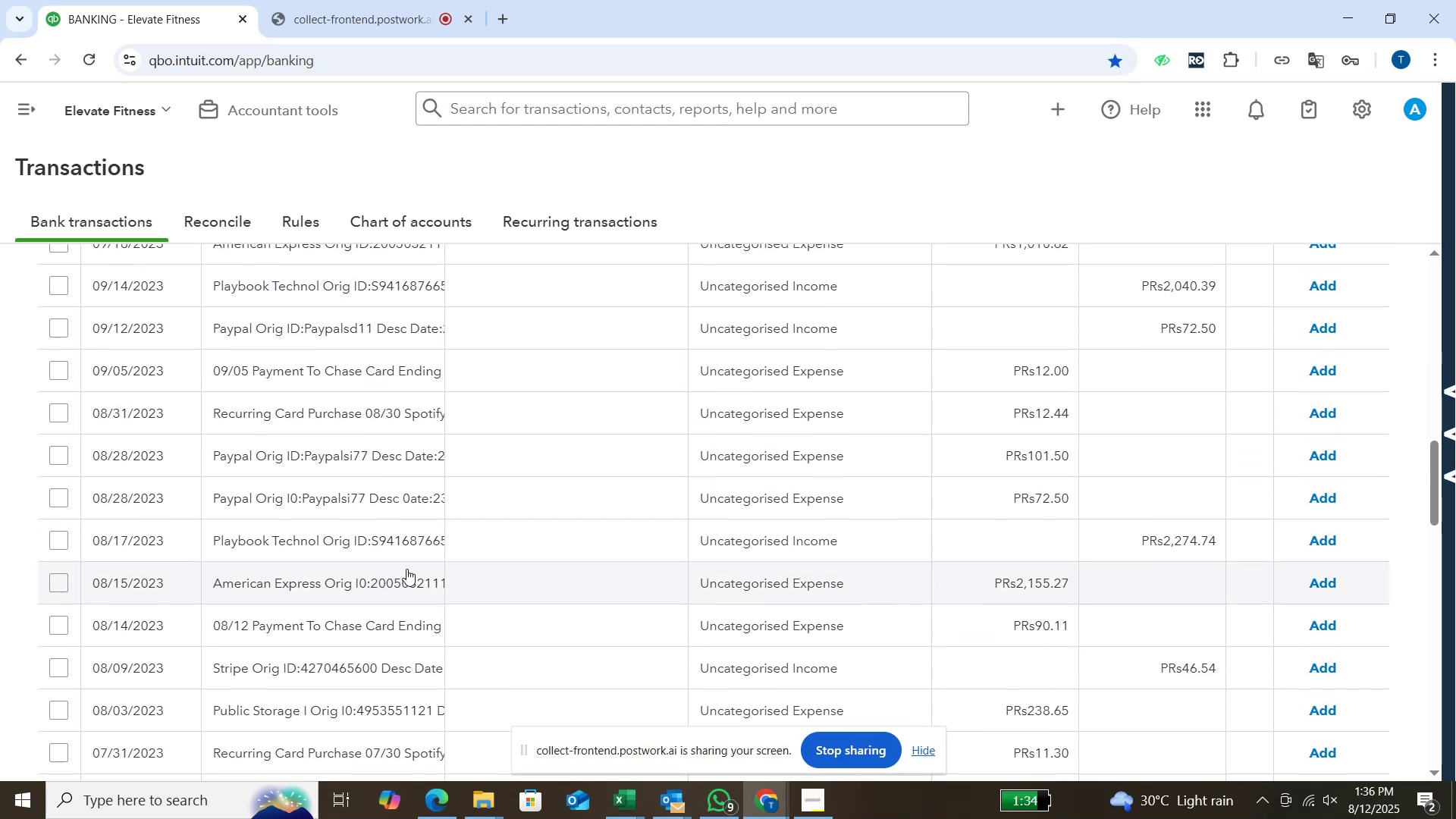 
scroll: coordinate [1347, 544], scroll_direction: up, amount: 24.0
 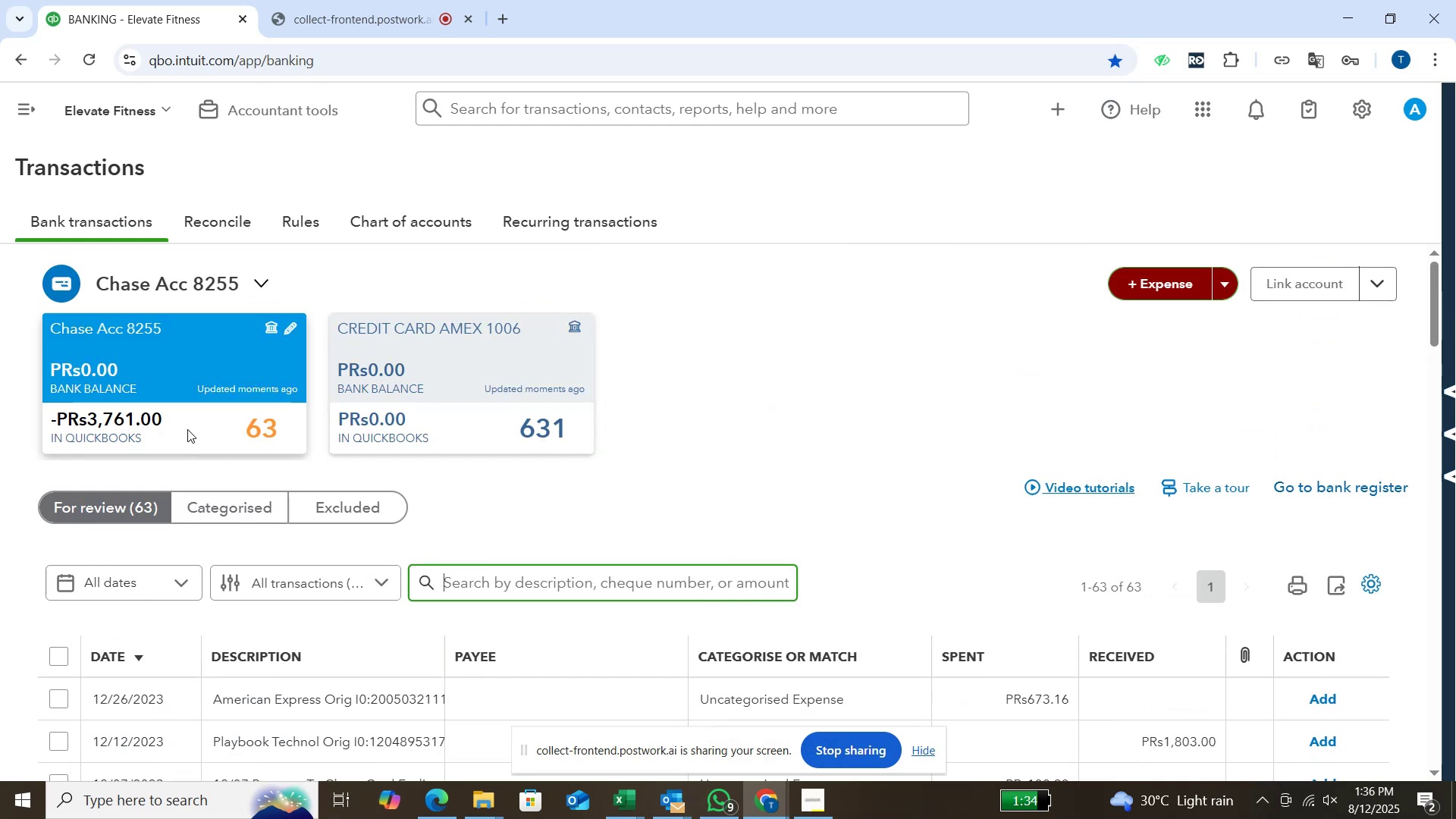 
left_click([221, 397])
 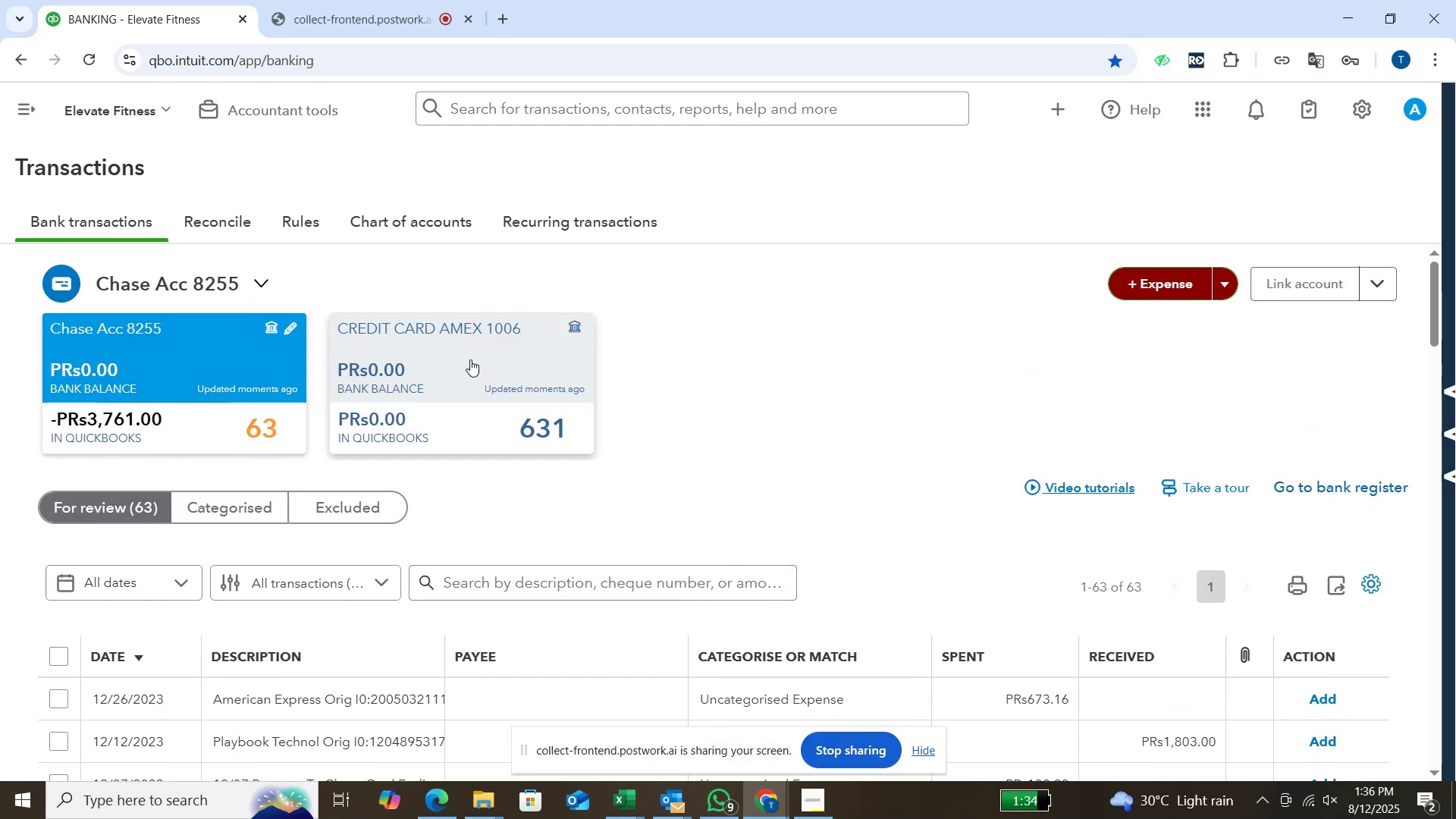 
left_click([470, 359])
 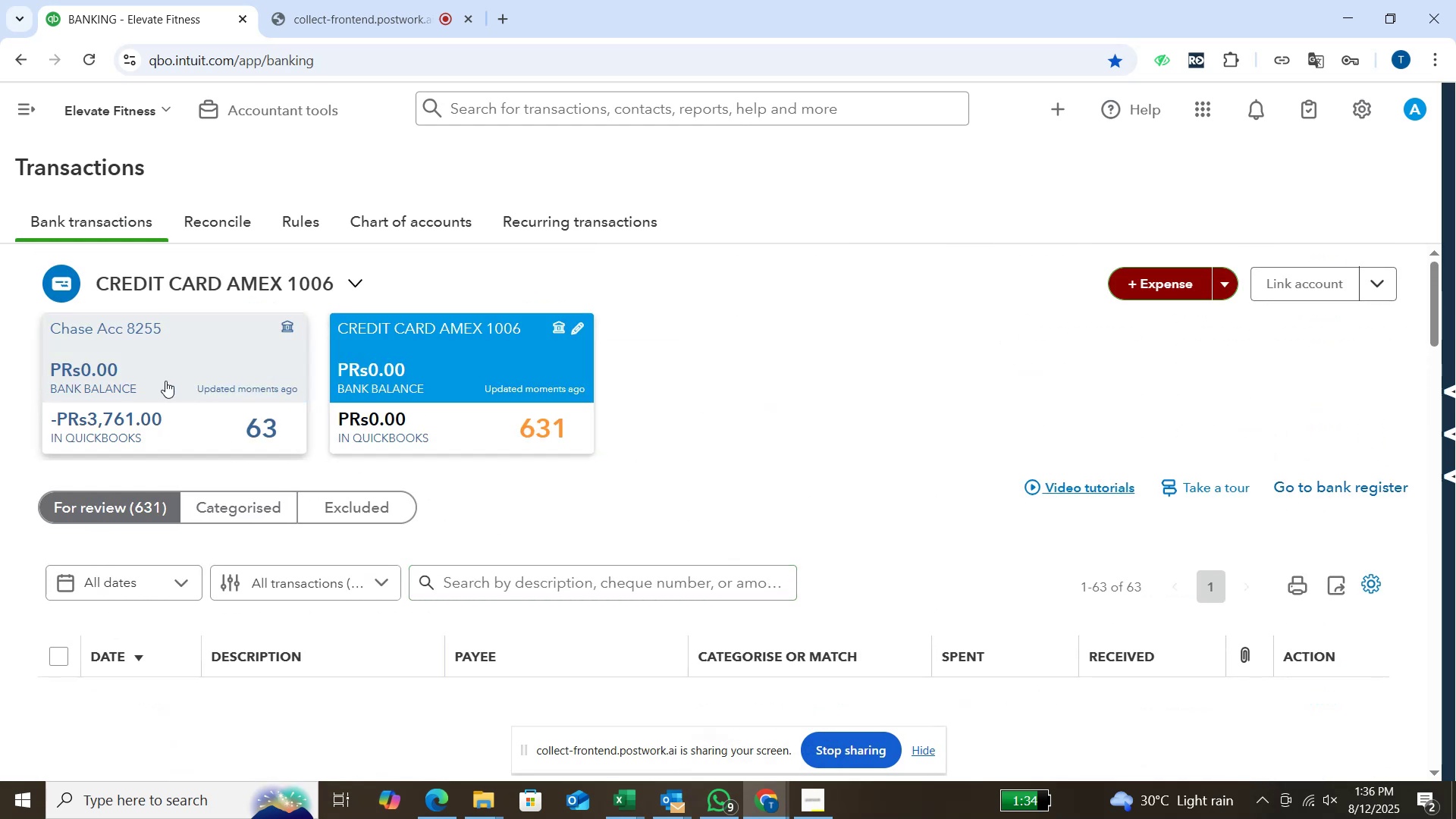 
left_click([132, 369])
 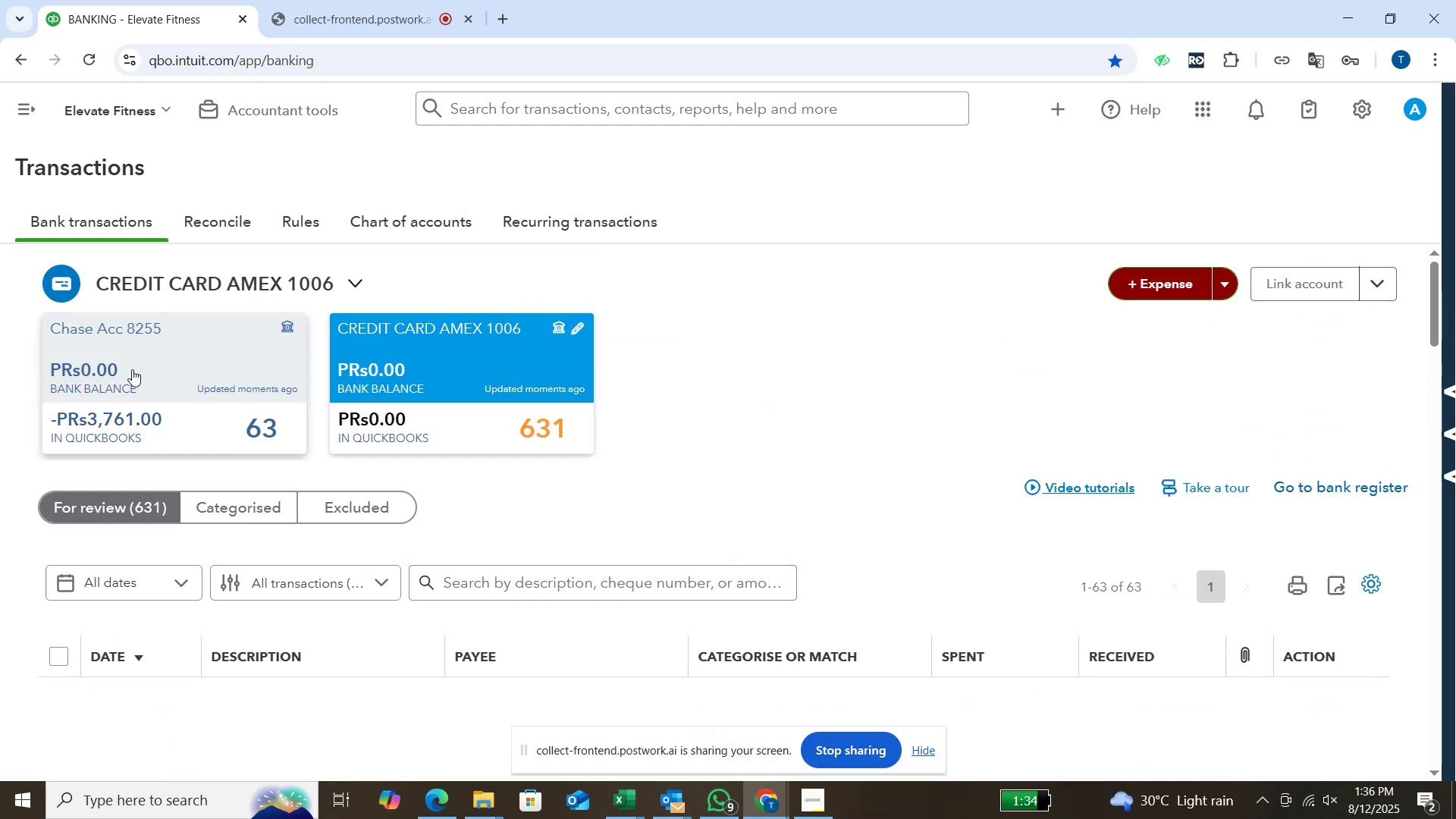 
left_click([132, 369])
 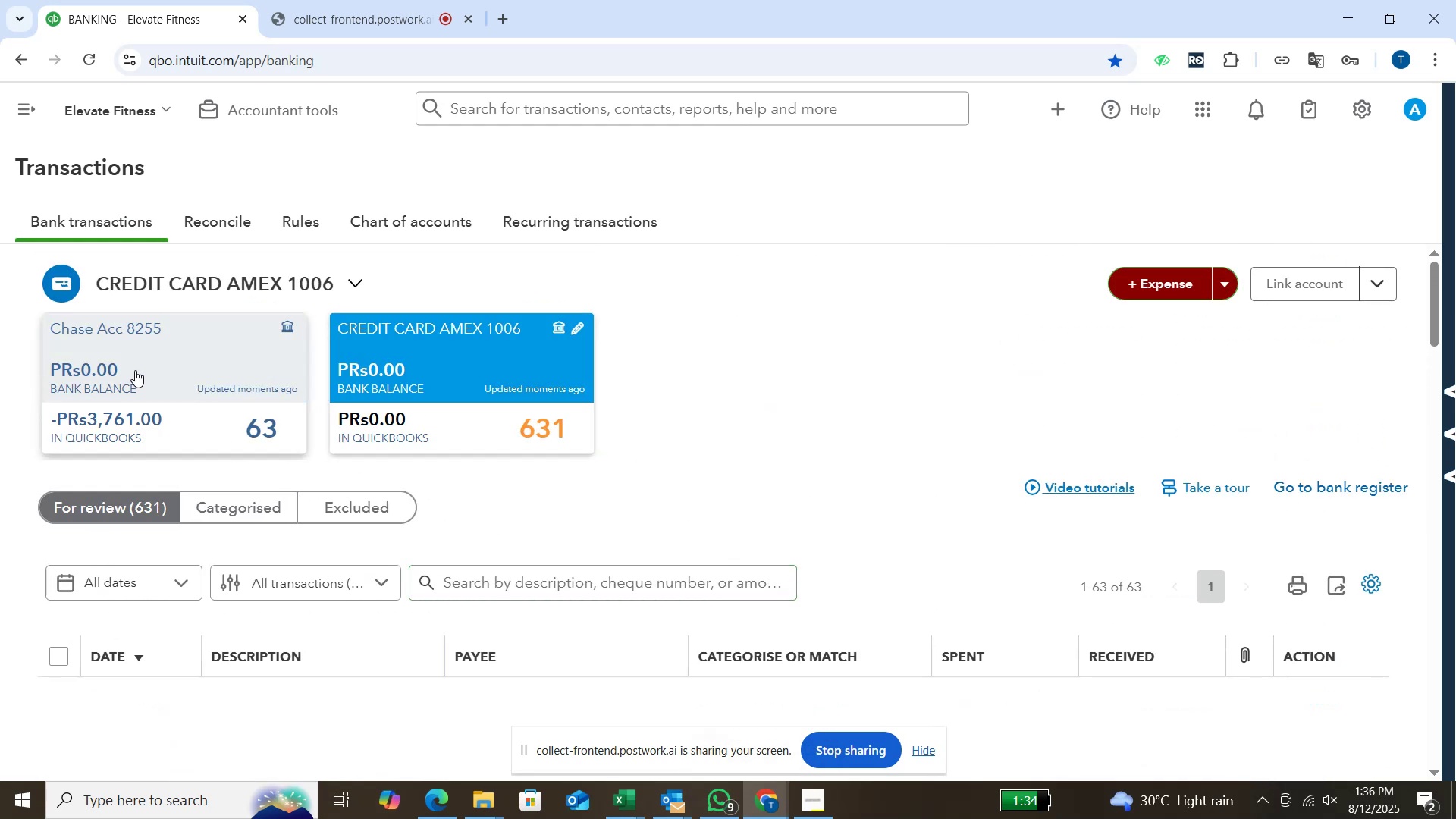 
left_click([140, 368])
 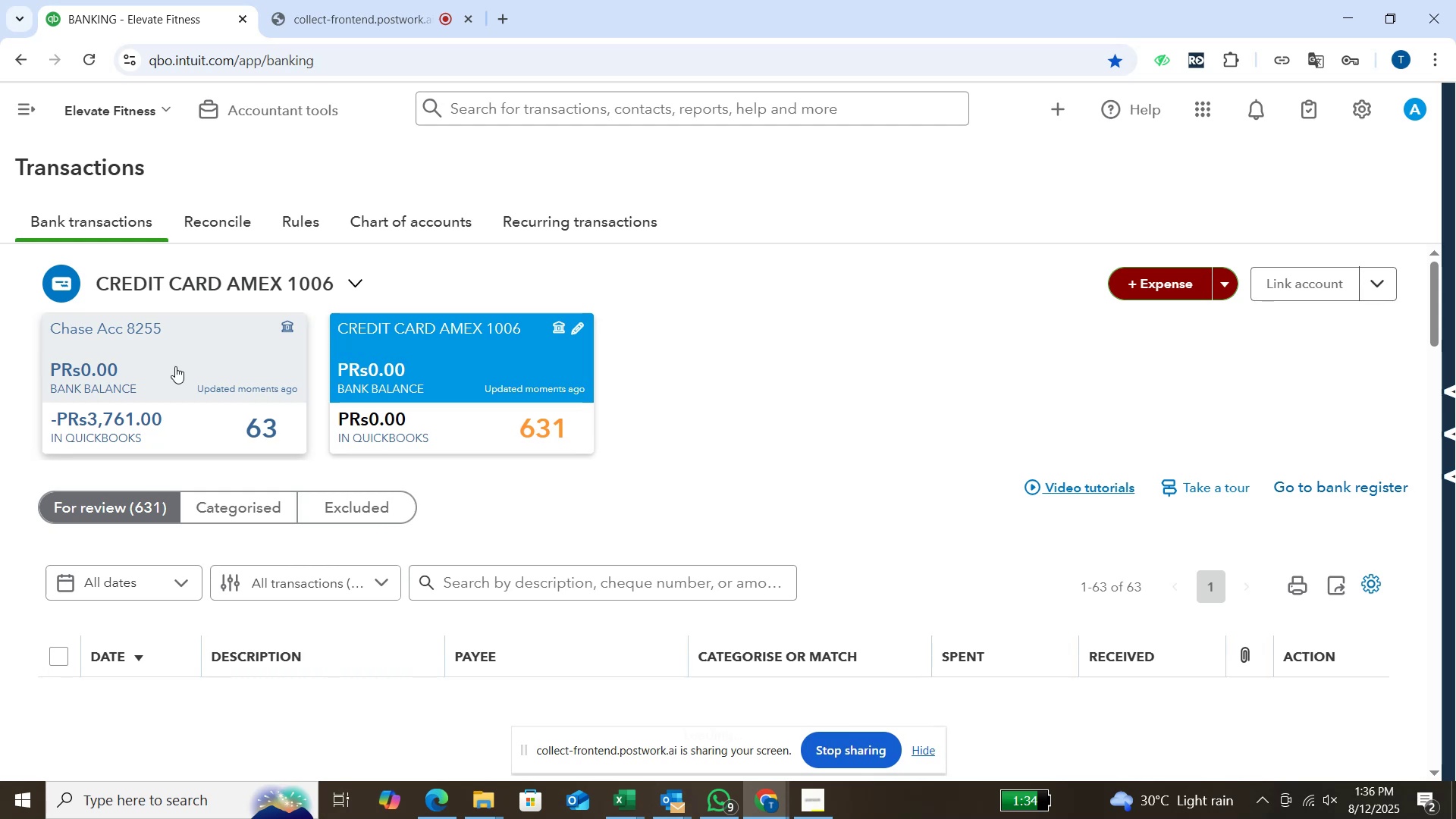 
scroll: coordinate [538, 475], scroll_direction: down, amount: 2.0
 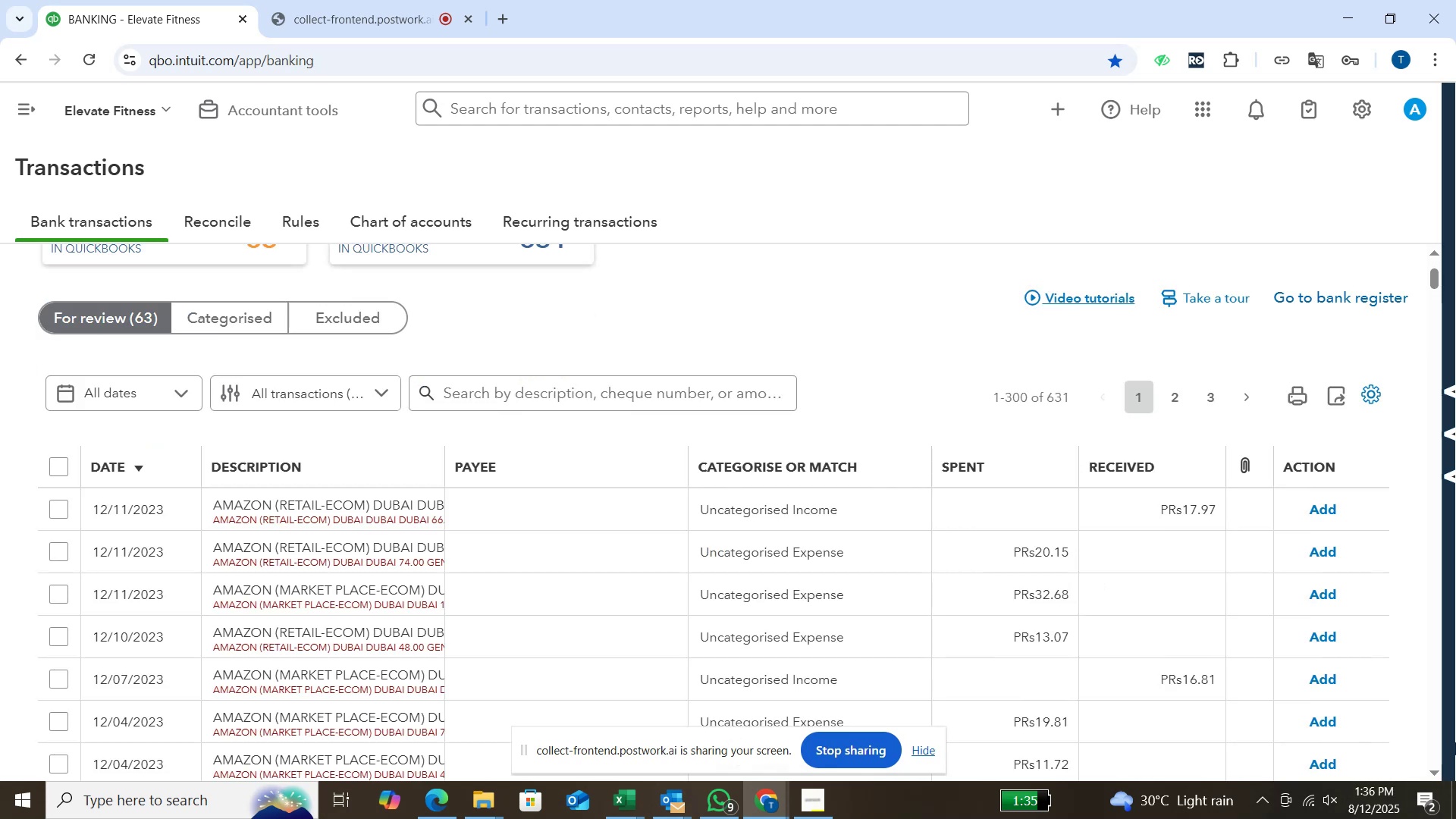 
wait(14.03)
 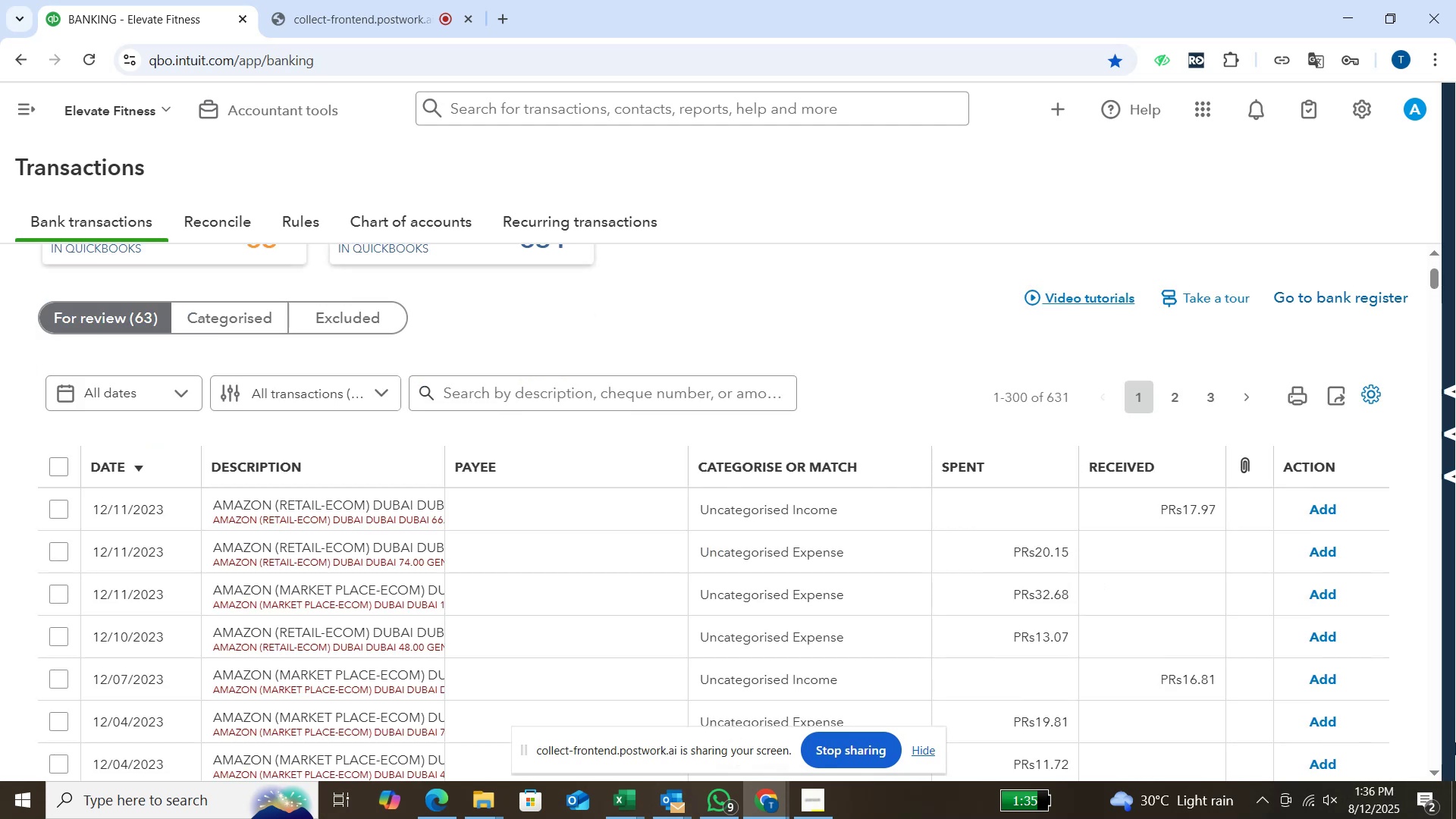 
scroll: coordinate [563, 322], scroll_direction: up, amount: 2.0
 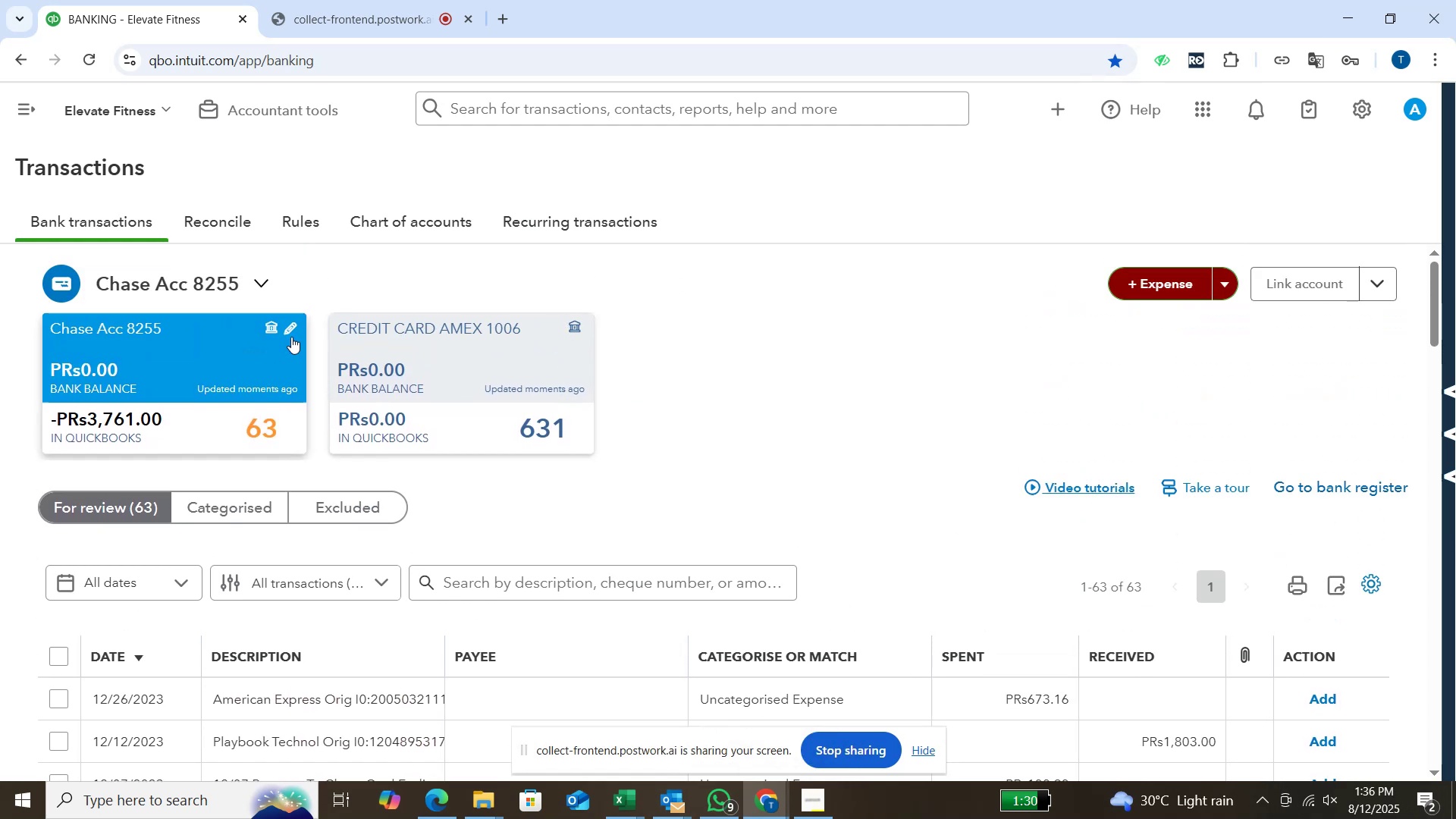 
left_click([275, 361])
 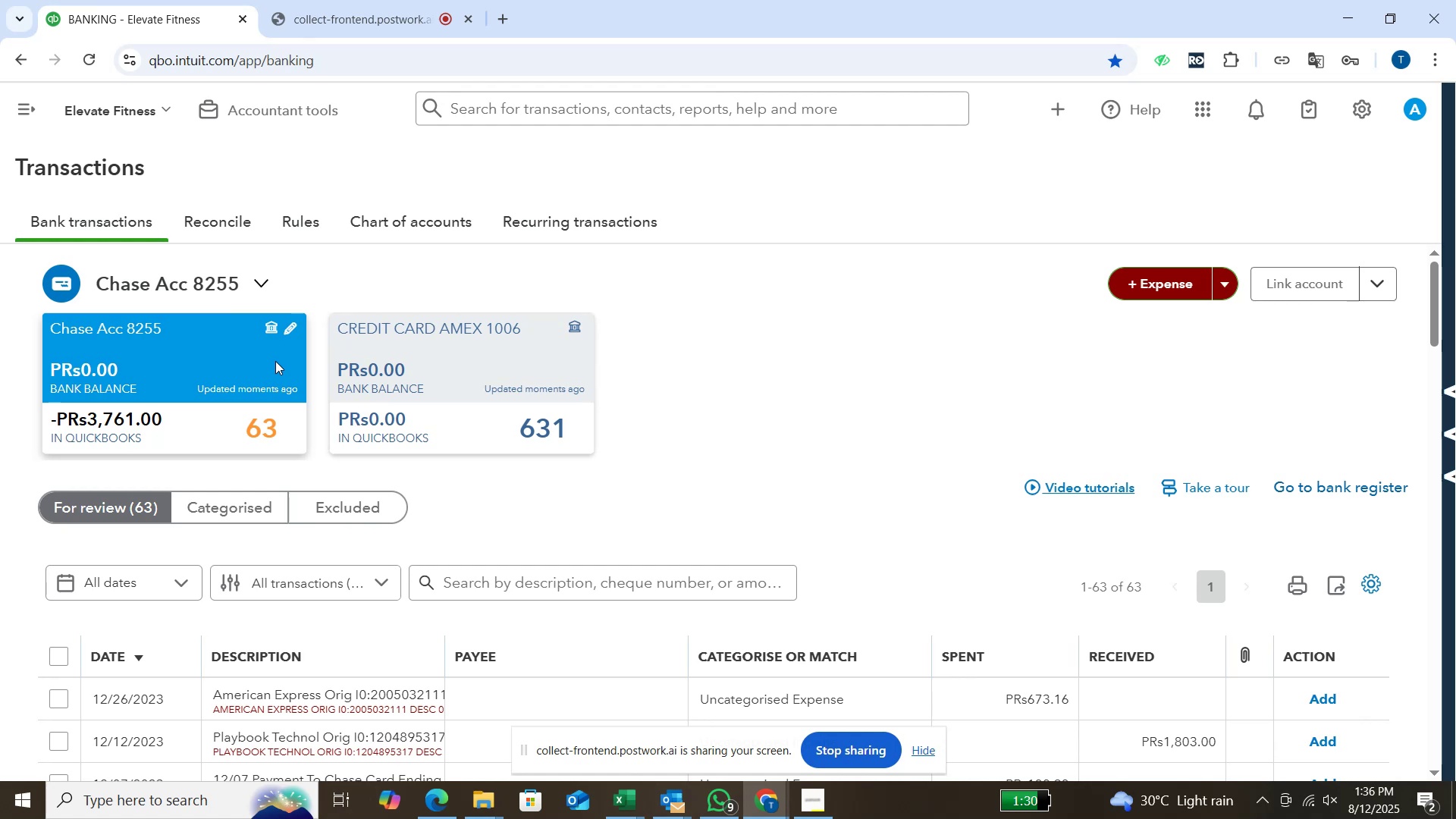 
wait(10.39)
 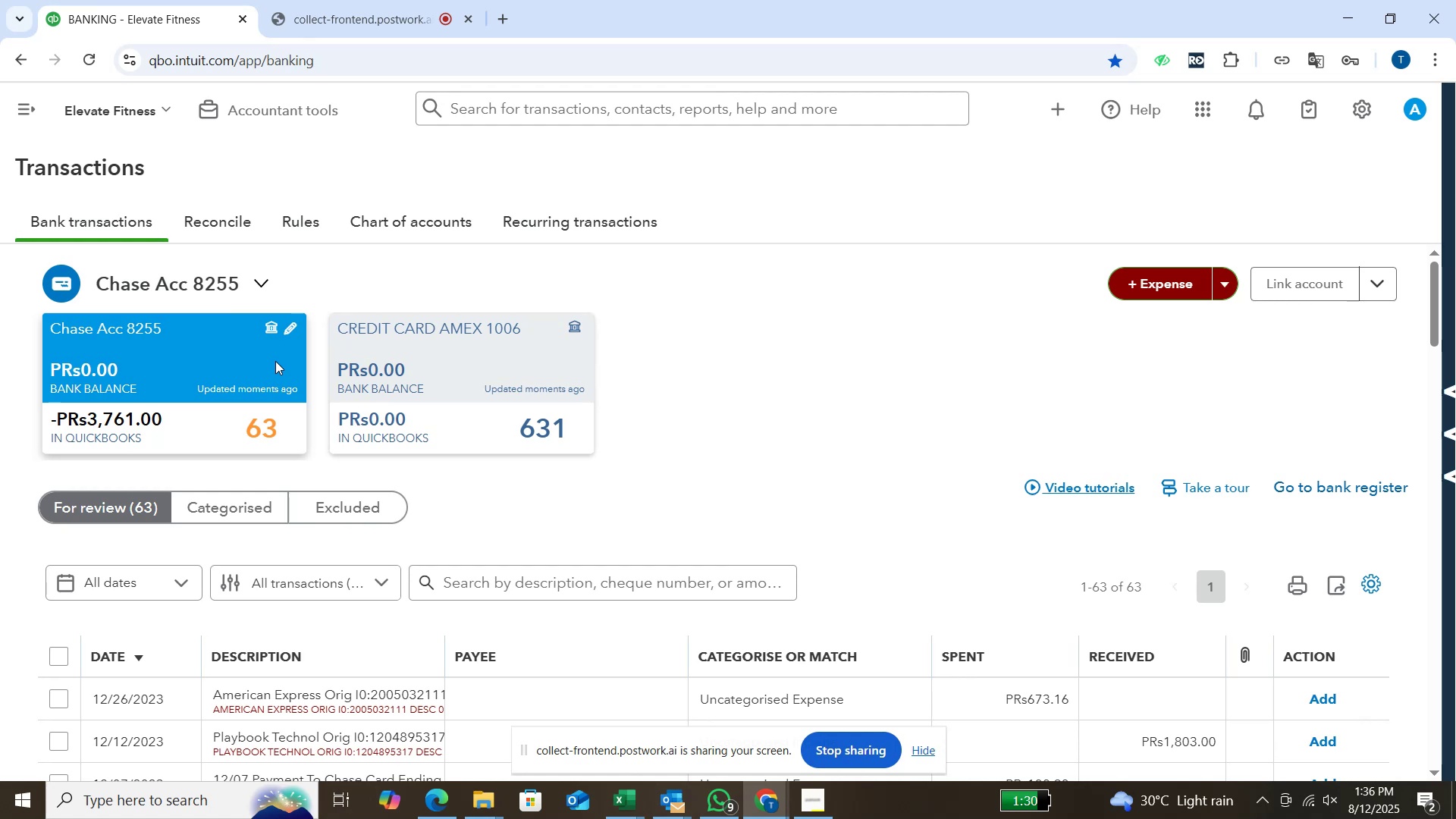 
scroll: coordinate [212, 535], scroll_direction: down, amount: 1.0
 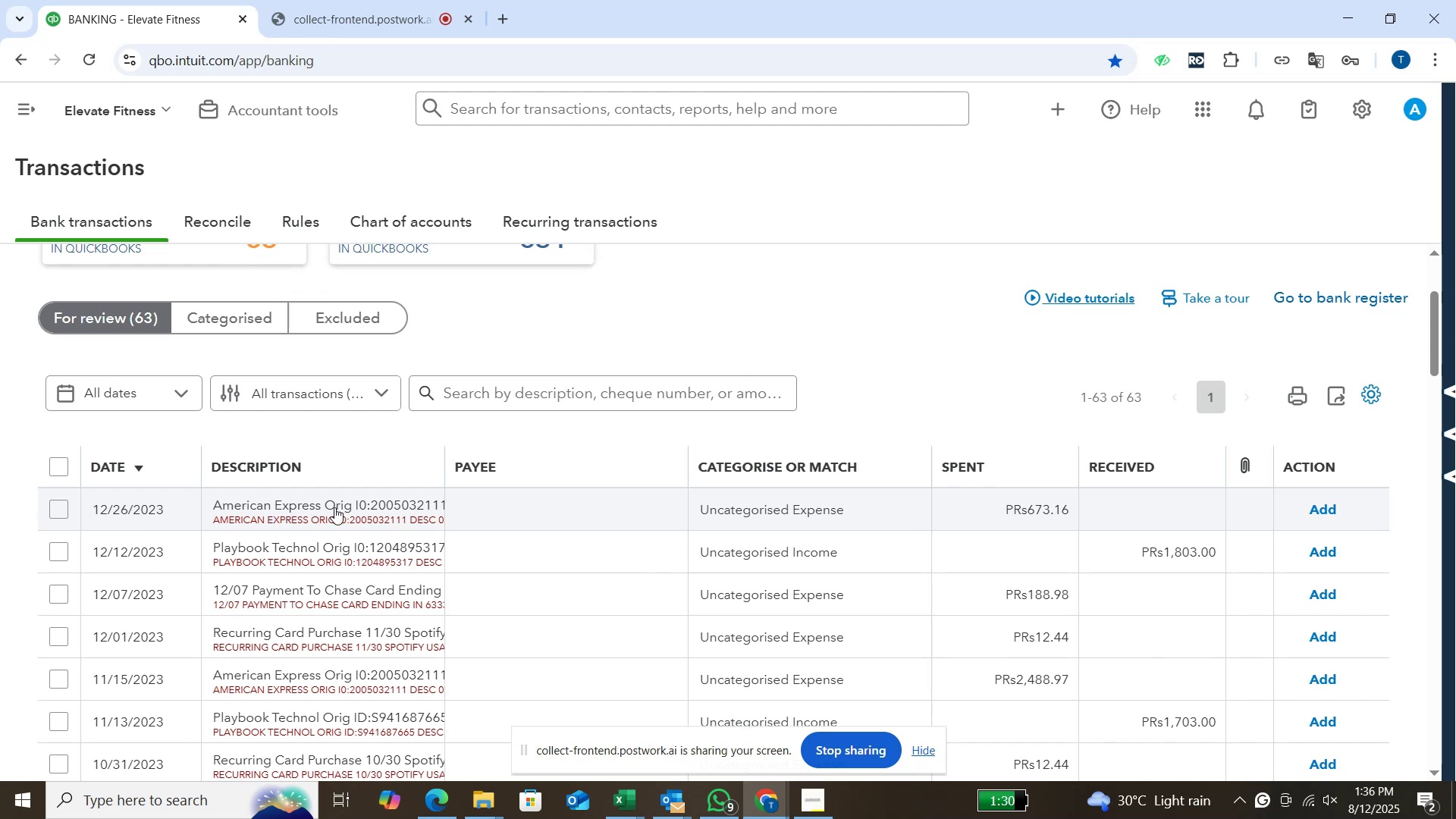 
left_click([509, 393])
 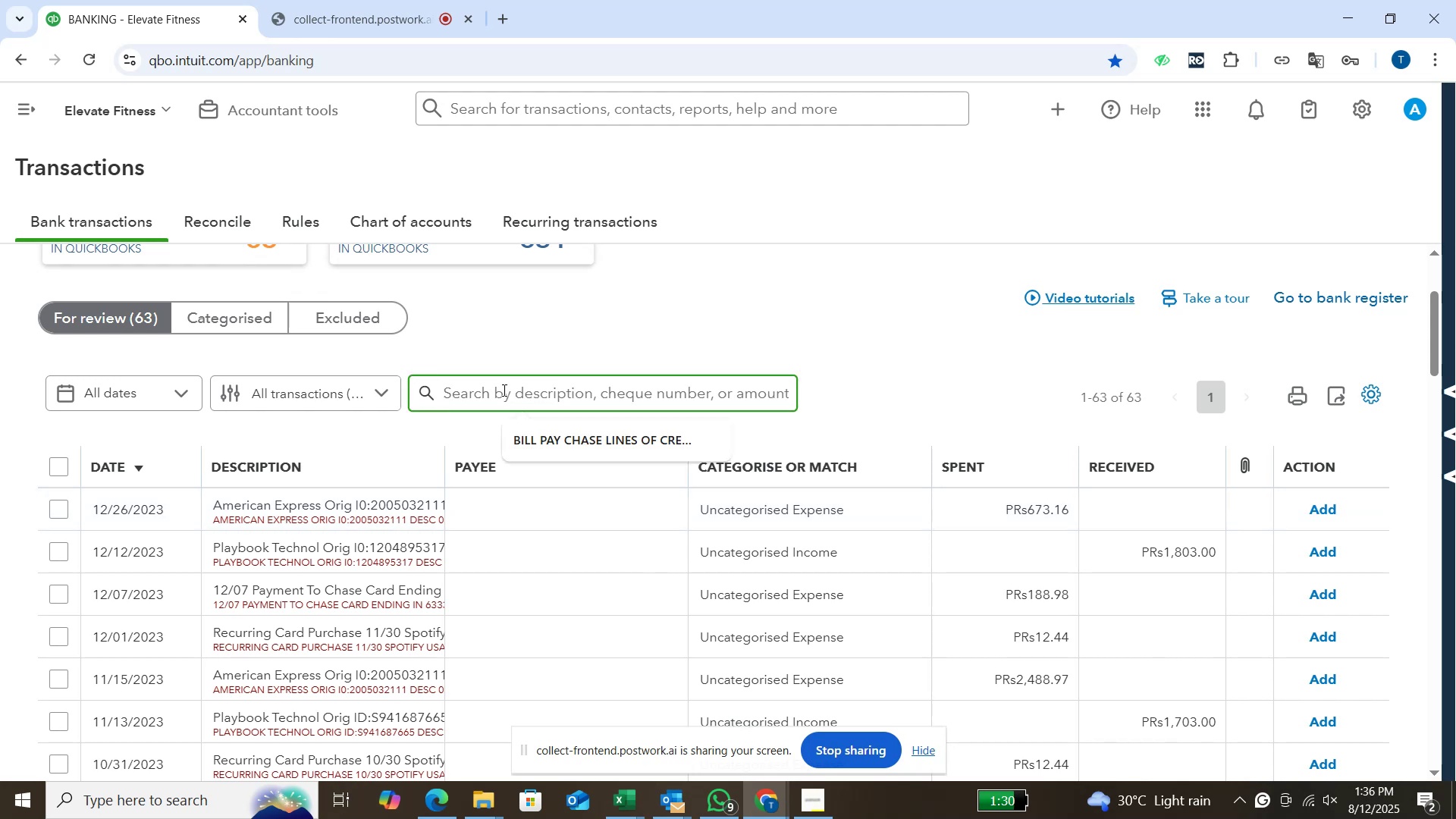 
type(amer)
 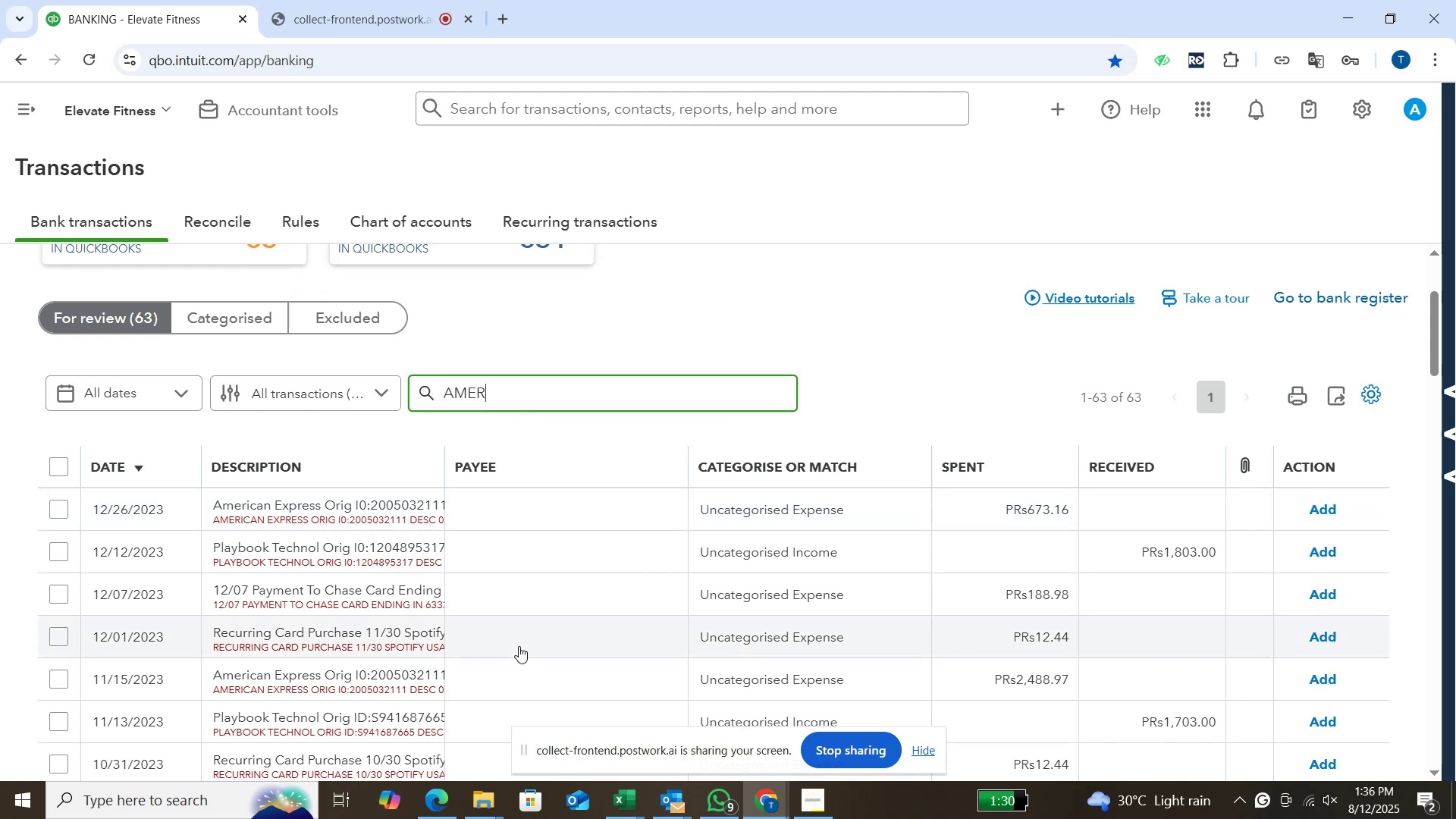 
type(ican)
 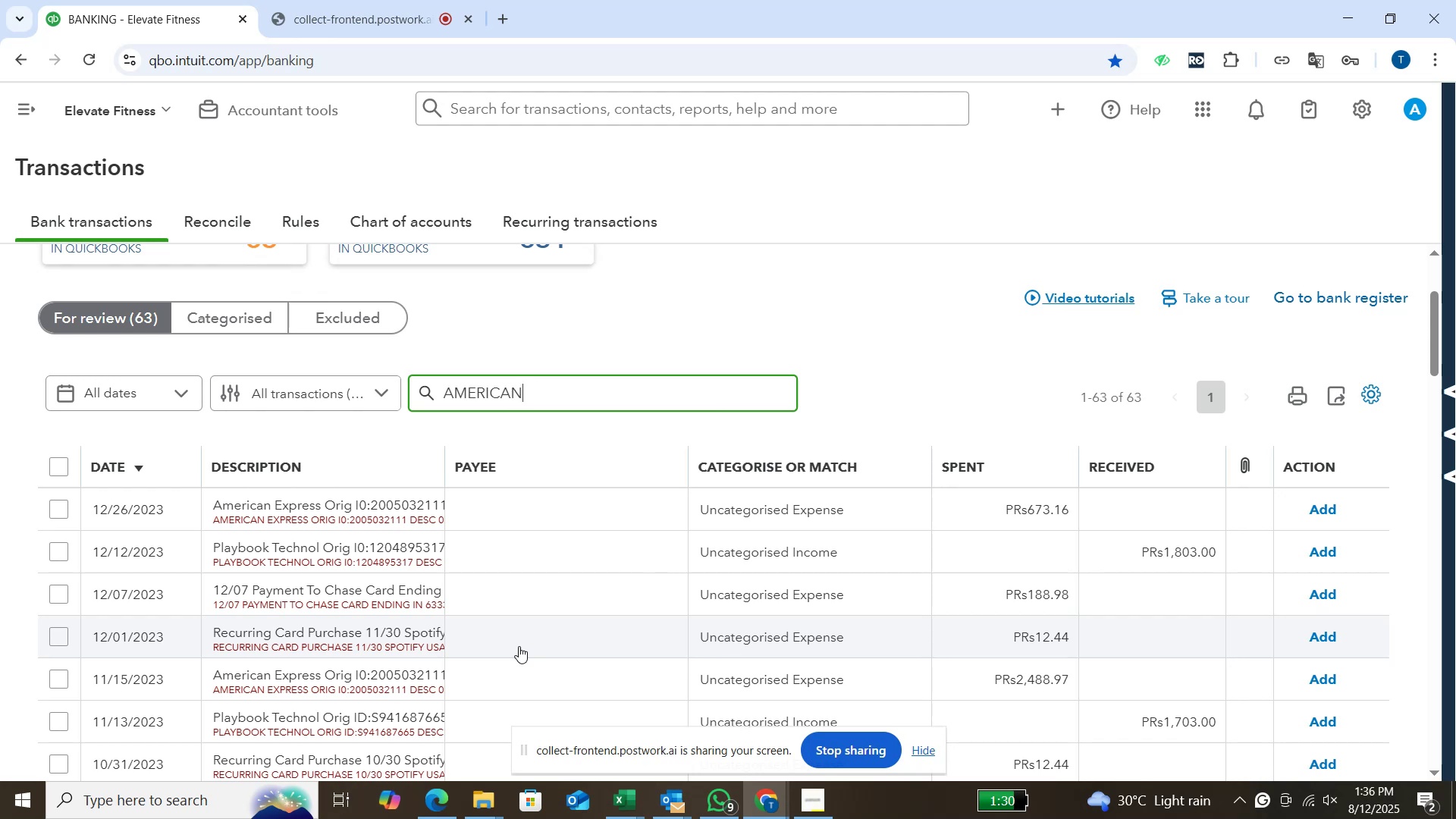 
key(Space)
 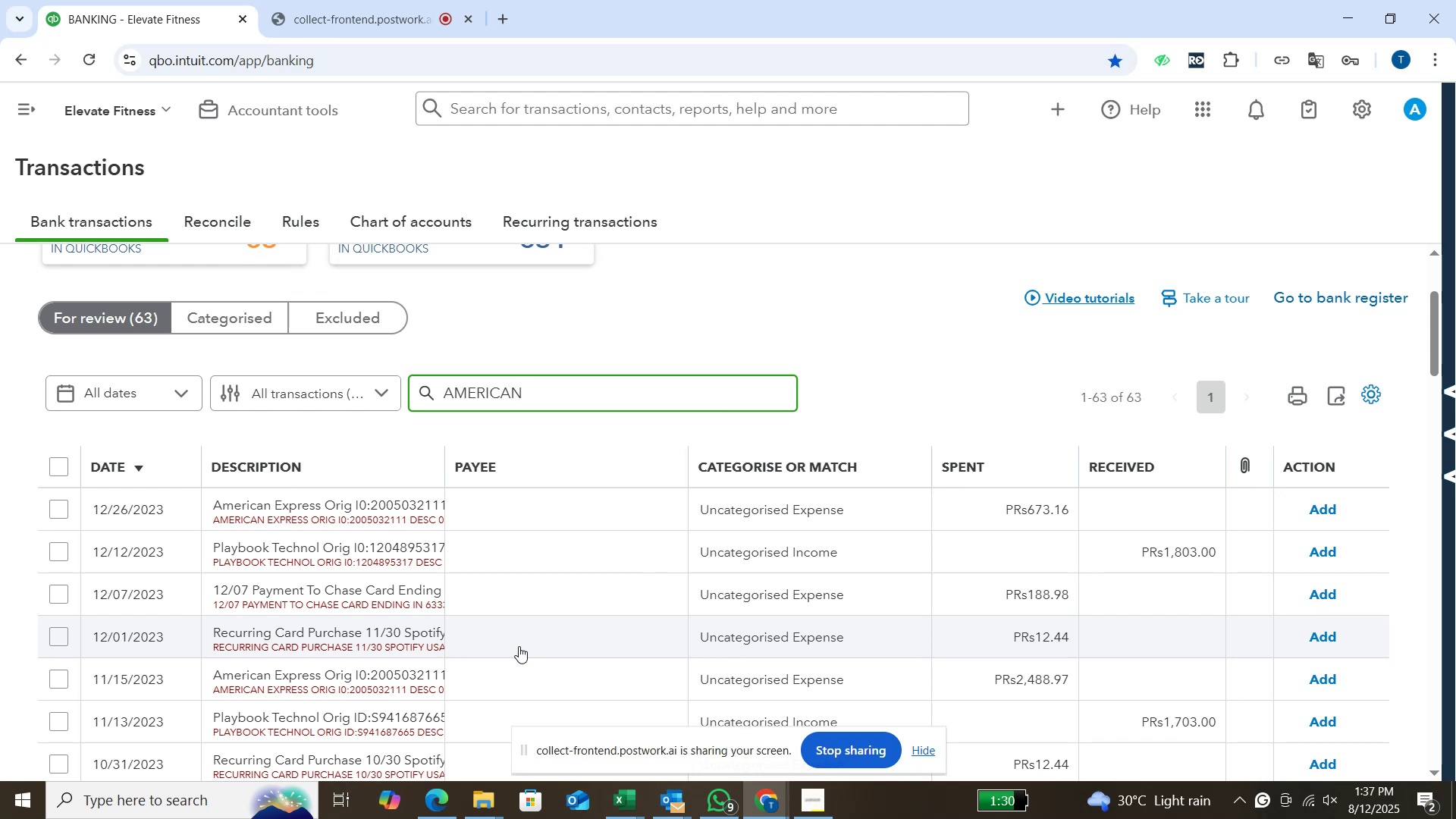 
scroll: coordinate [629, 514], scroll_direction: down, amount: 7.0
 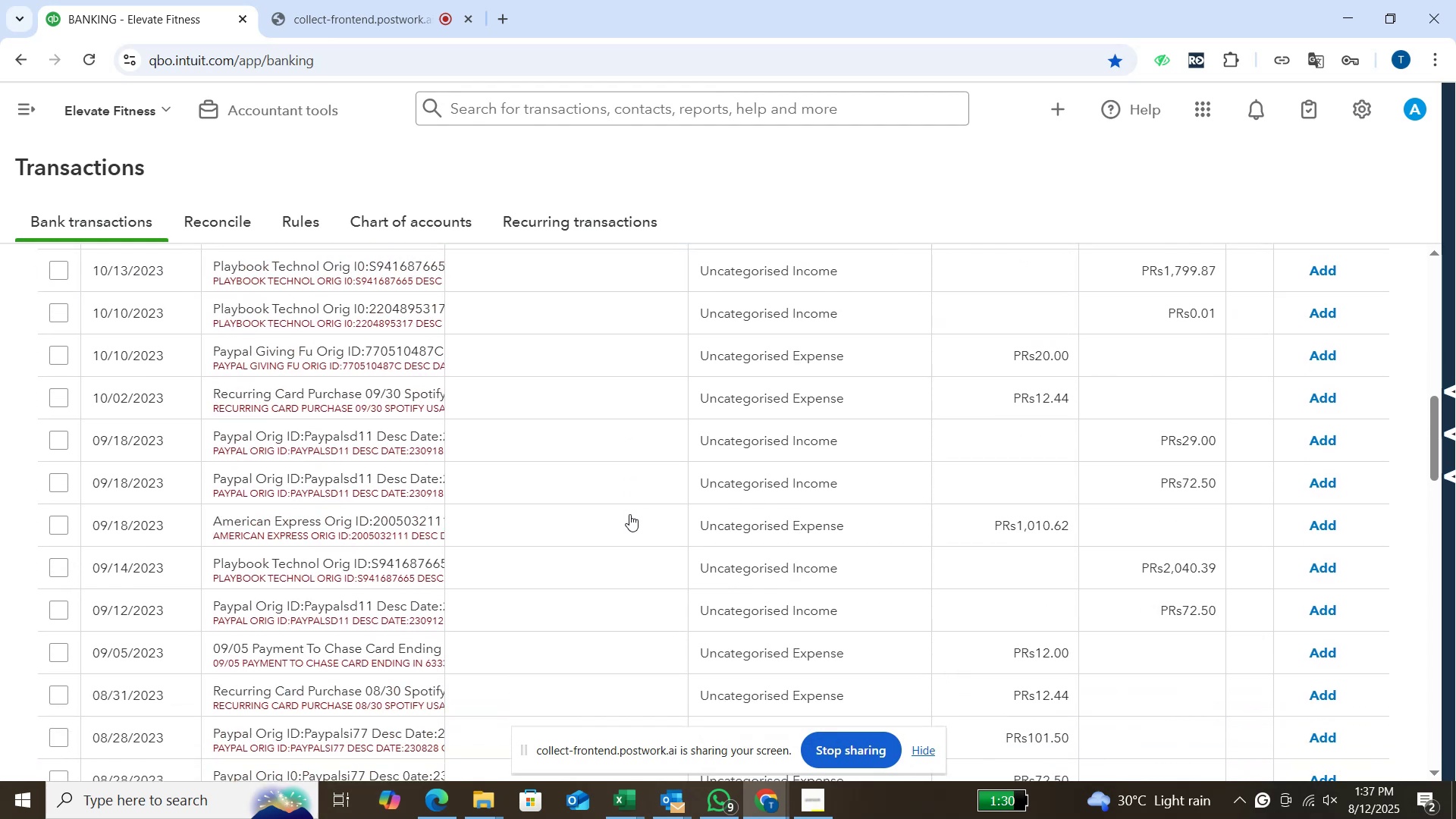 
scroll: coordinate [629, 514], scroll_direction: up, amount: 20.0
 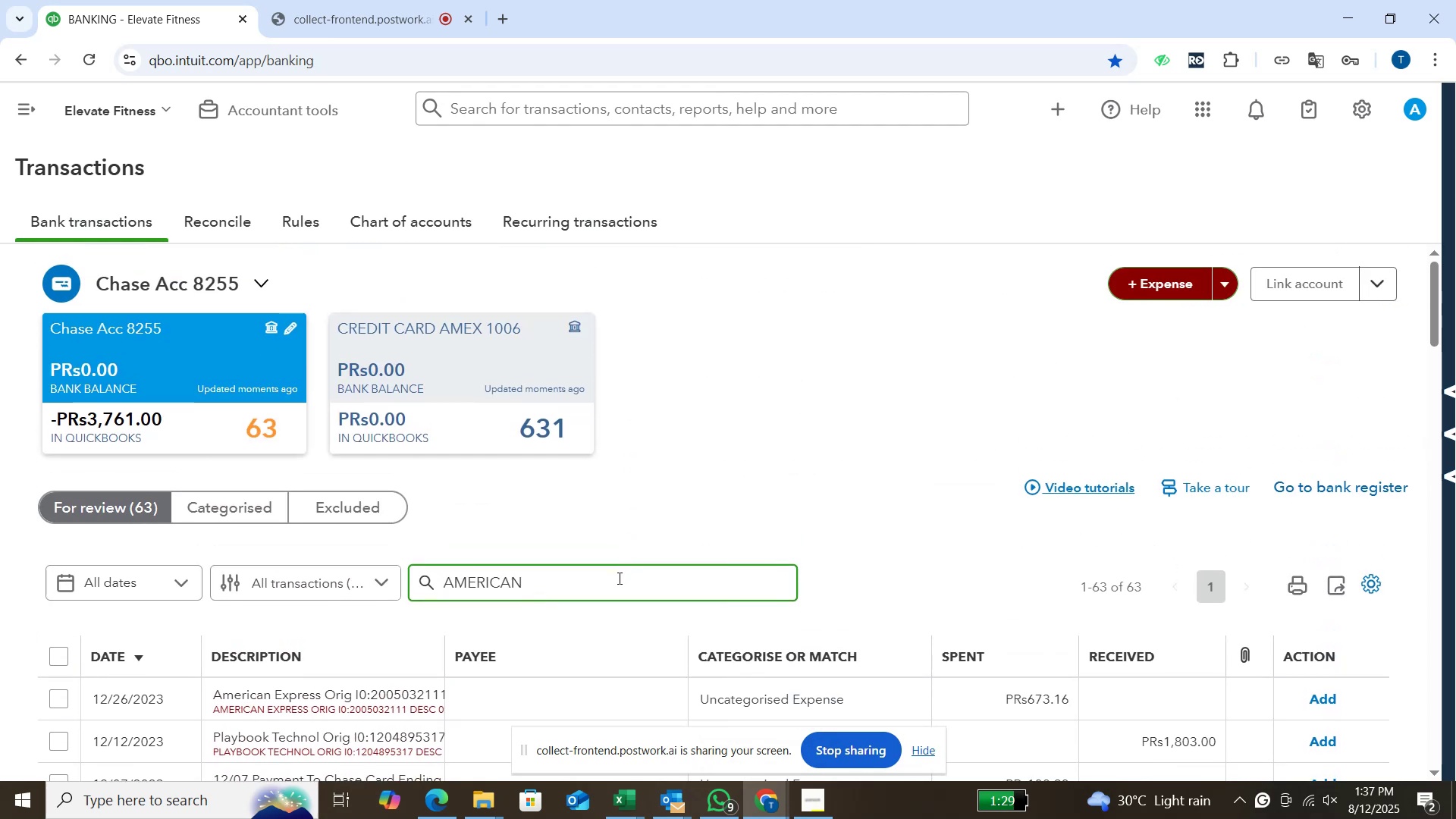 
double_click([618, 578])
 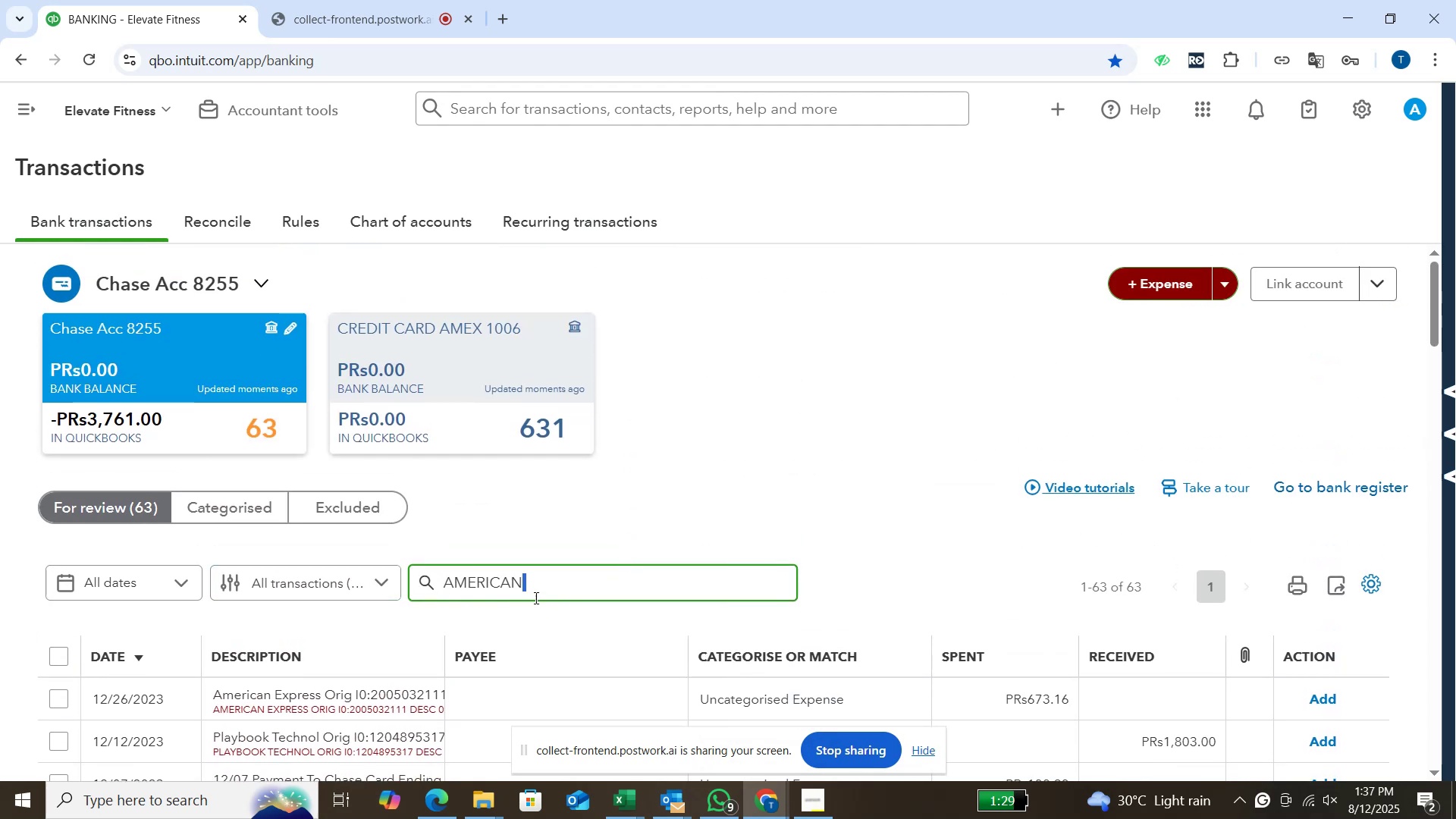 
left_click([547, 584])
 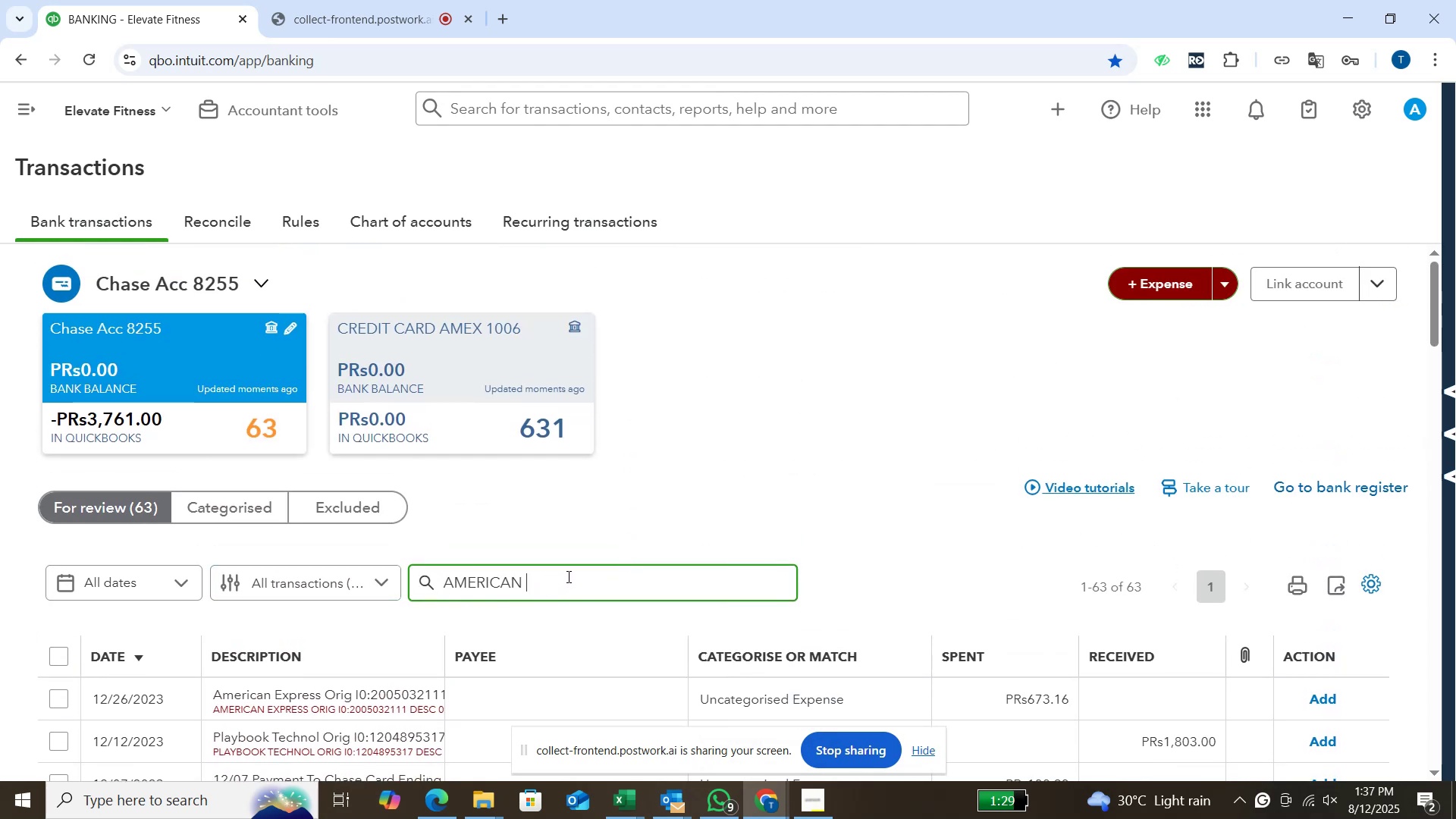 
hold_key(key=Backspace, duration=1.06)
 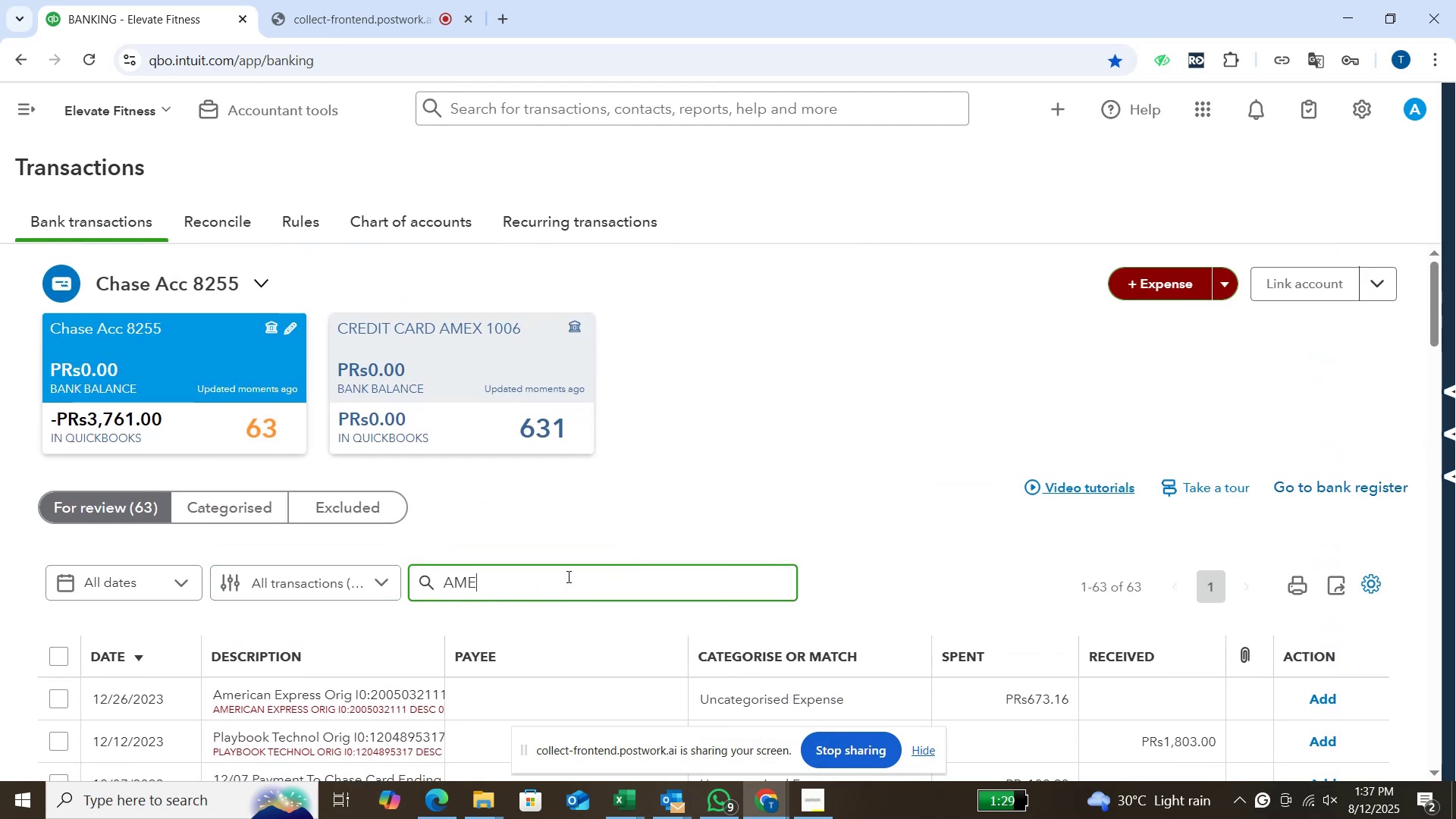 
key(Backspace)
key(Backspace)
key(Backspace)
key(Backspace)
key(Backspace)
type(AMERICAN)
 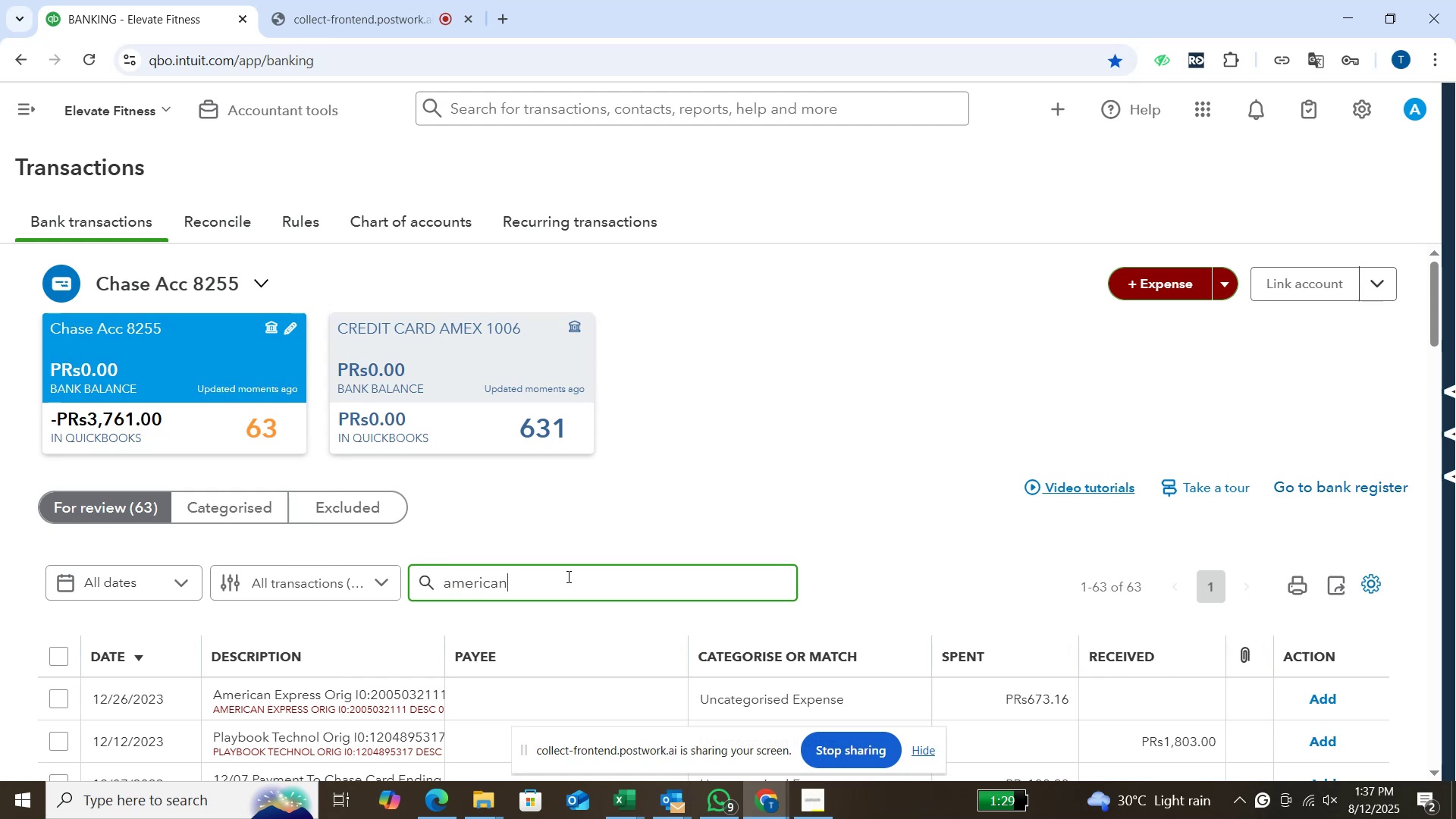 
key(Enter)
 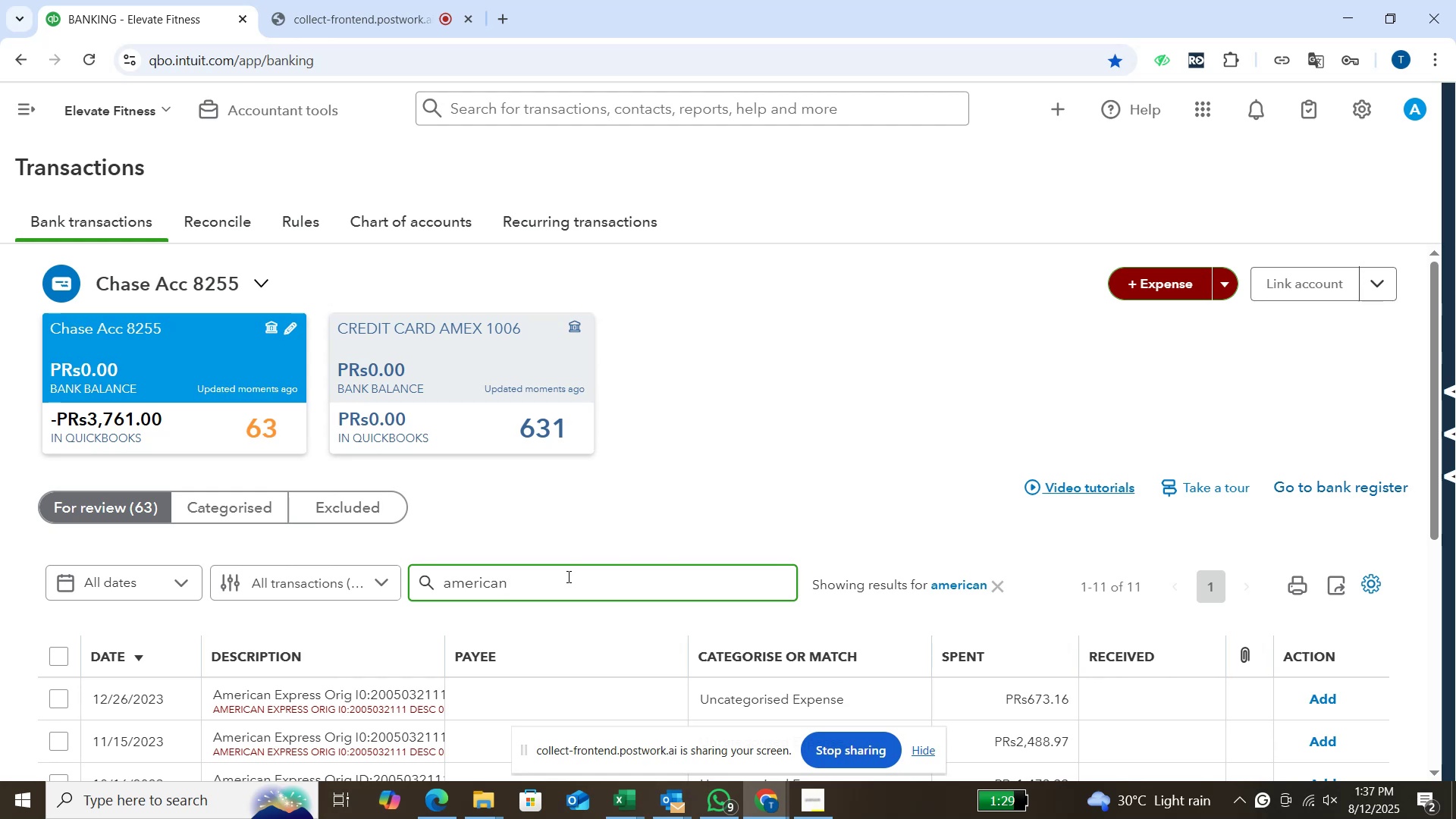 
scroll: coordinate [567, 576], scroll_direction: down, amount: 1.0
 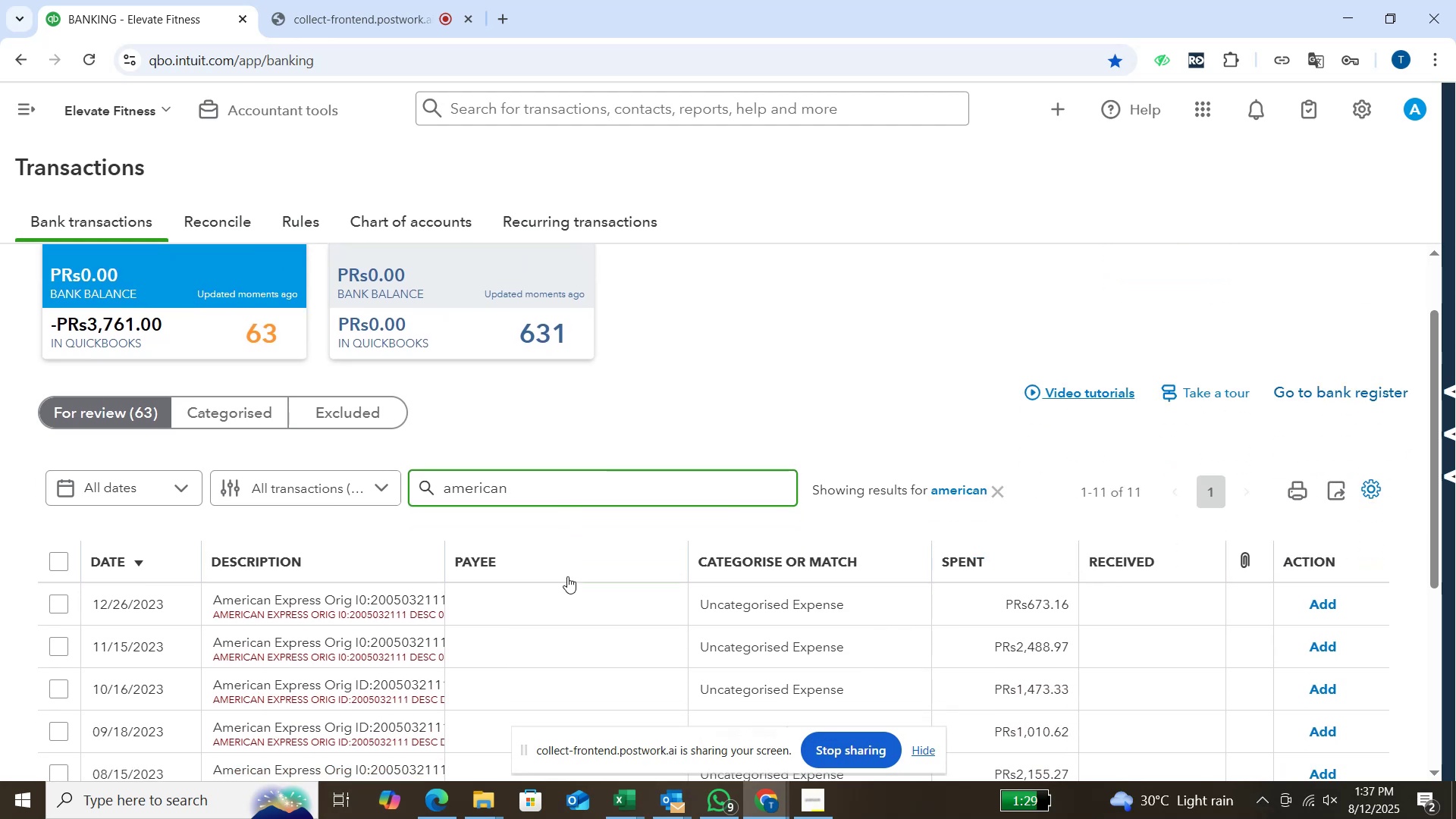 
wait(5.78)
 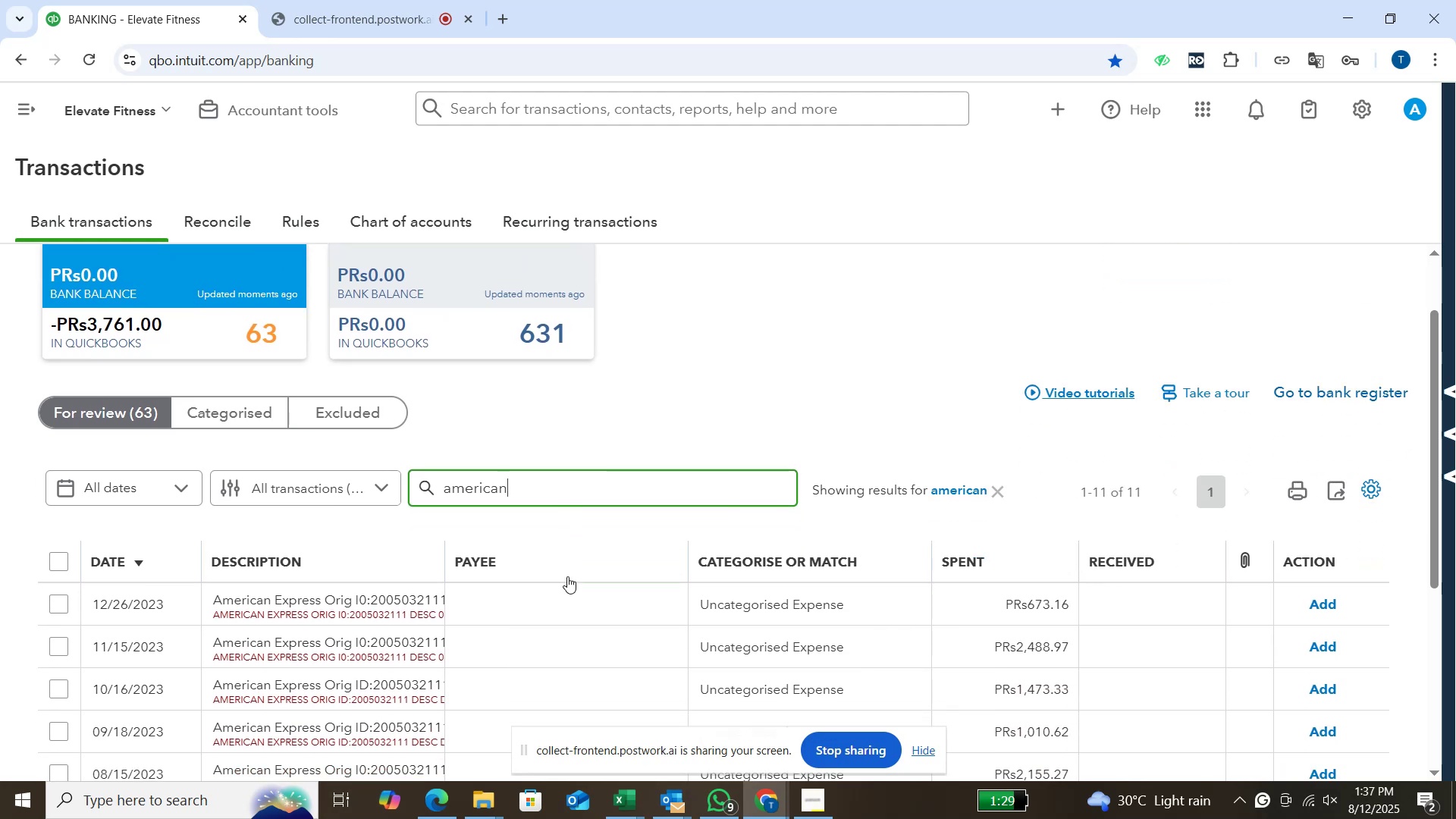 
scroll: coordinate [567, 576], scroll_direction: down, amount: 4.0
 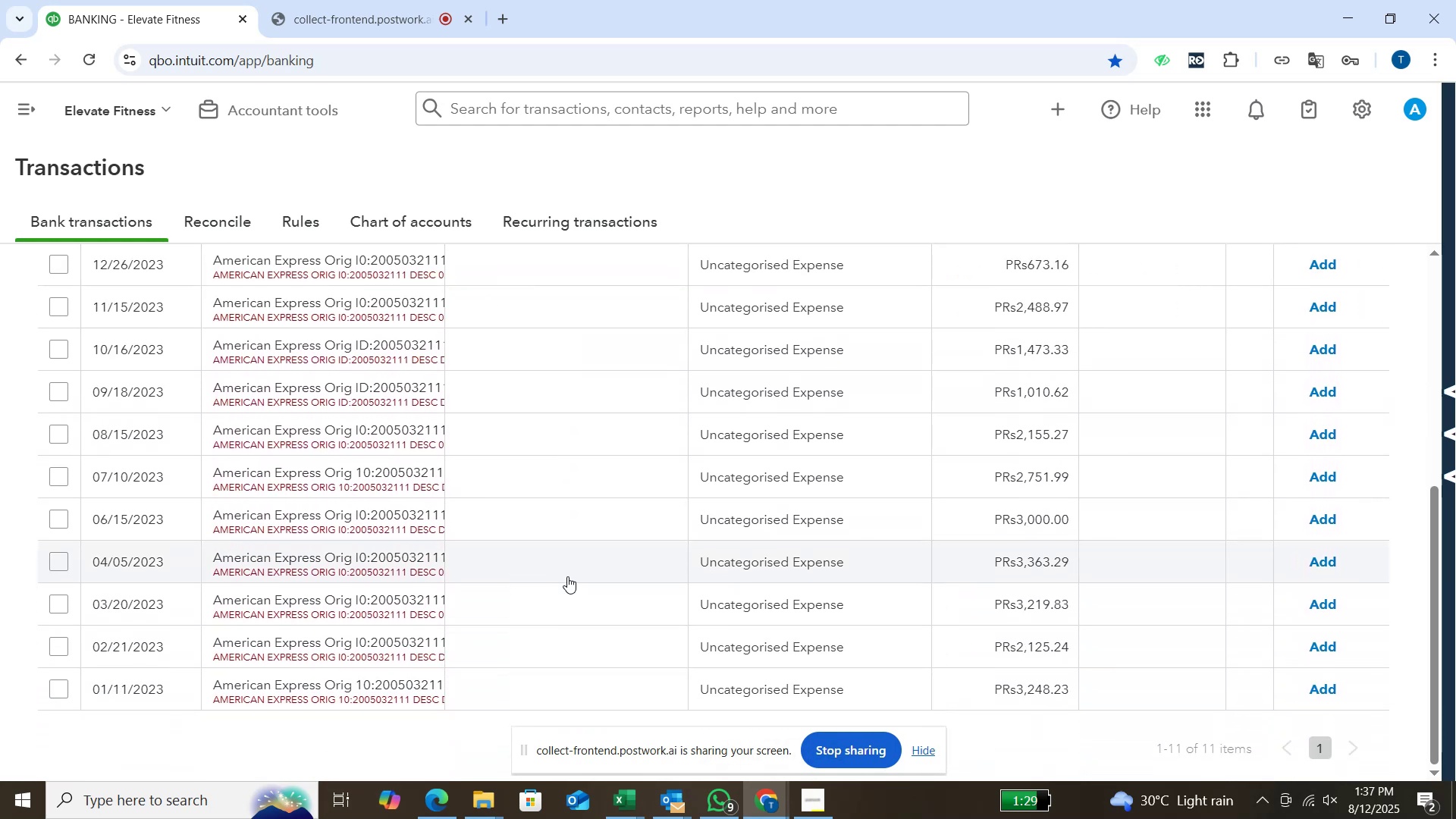 
scroll: coordinate [568, 559], scroll_direction: up, amount: 5.0
 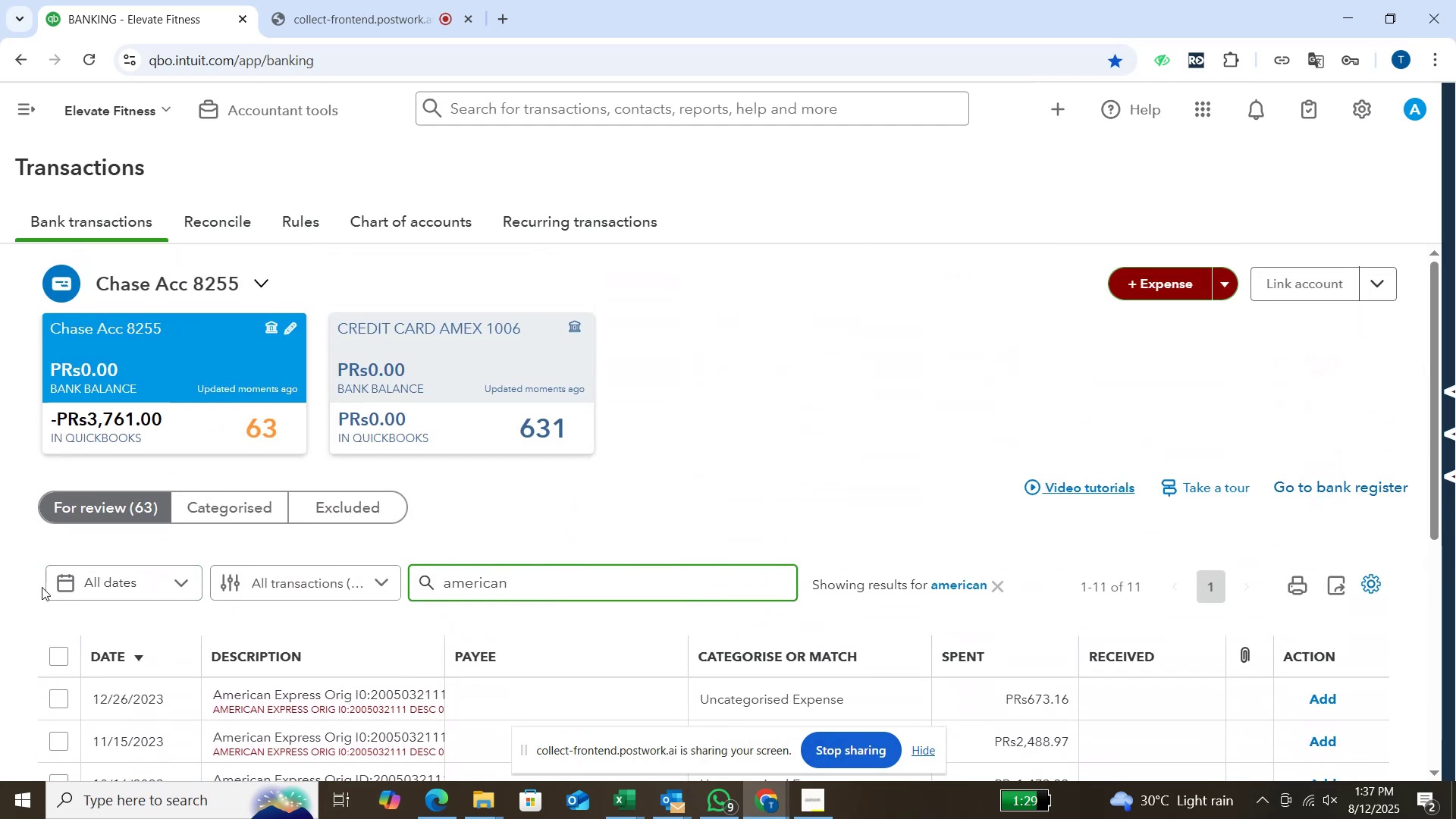 
wait(5.59)
 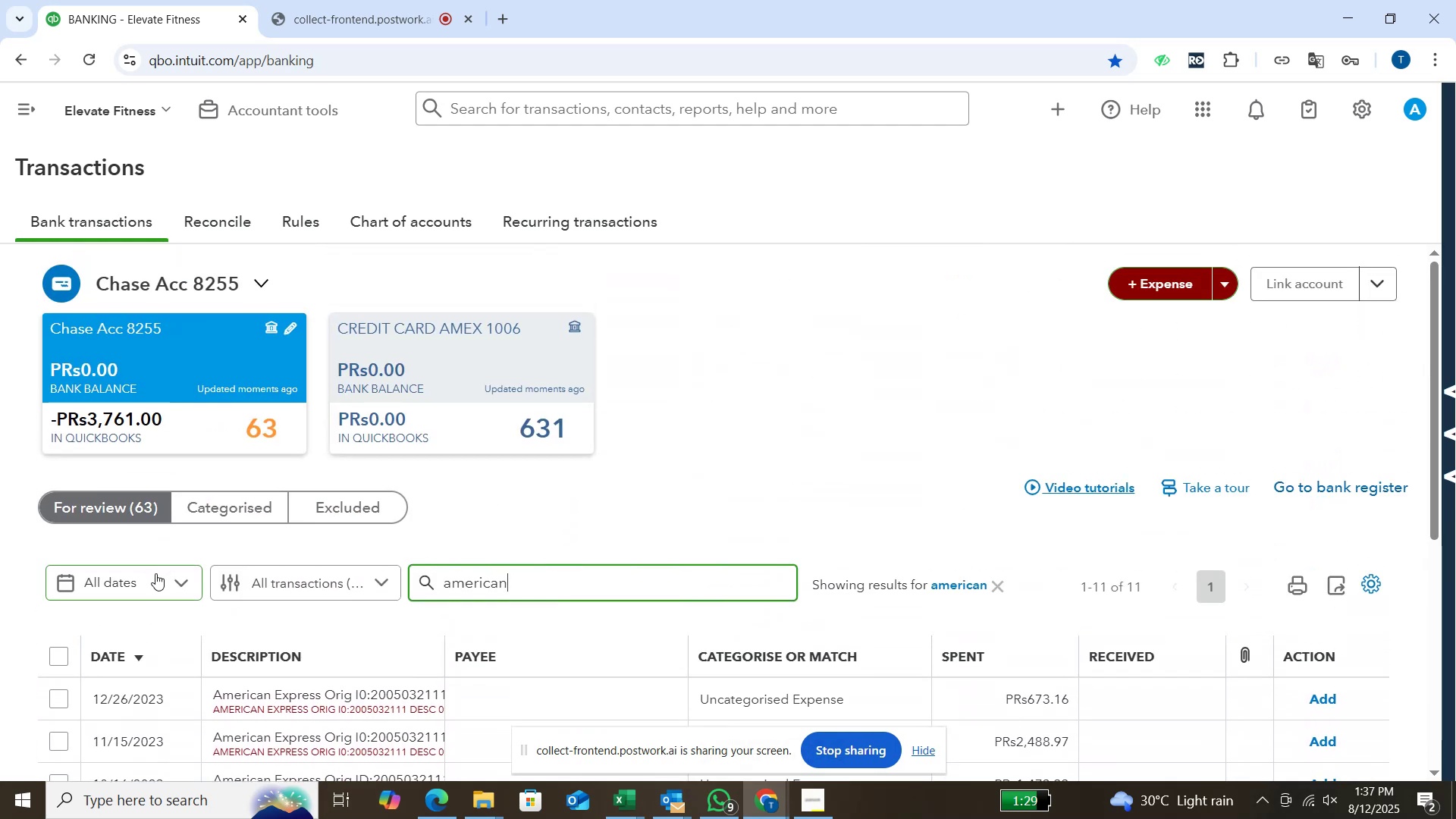 
left_click([56, 659])
 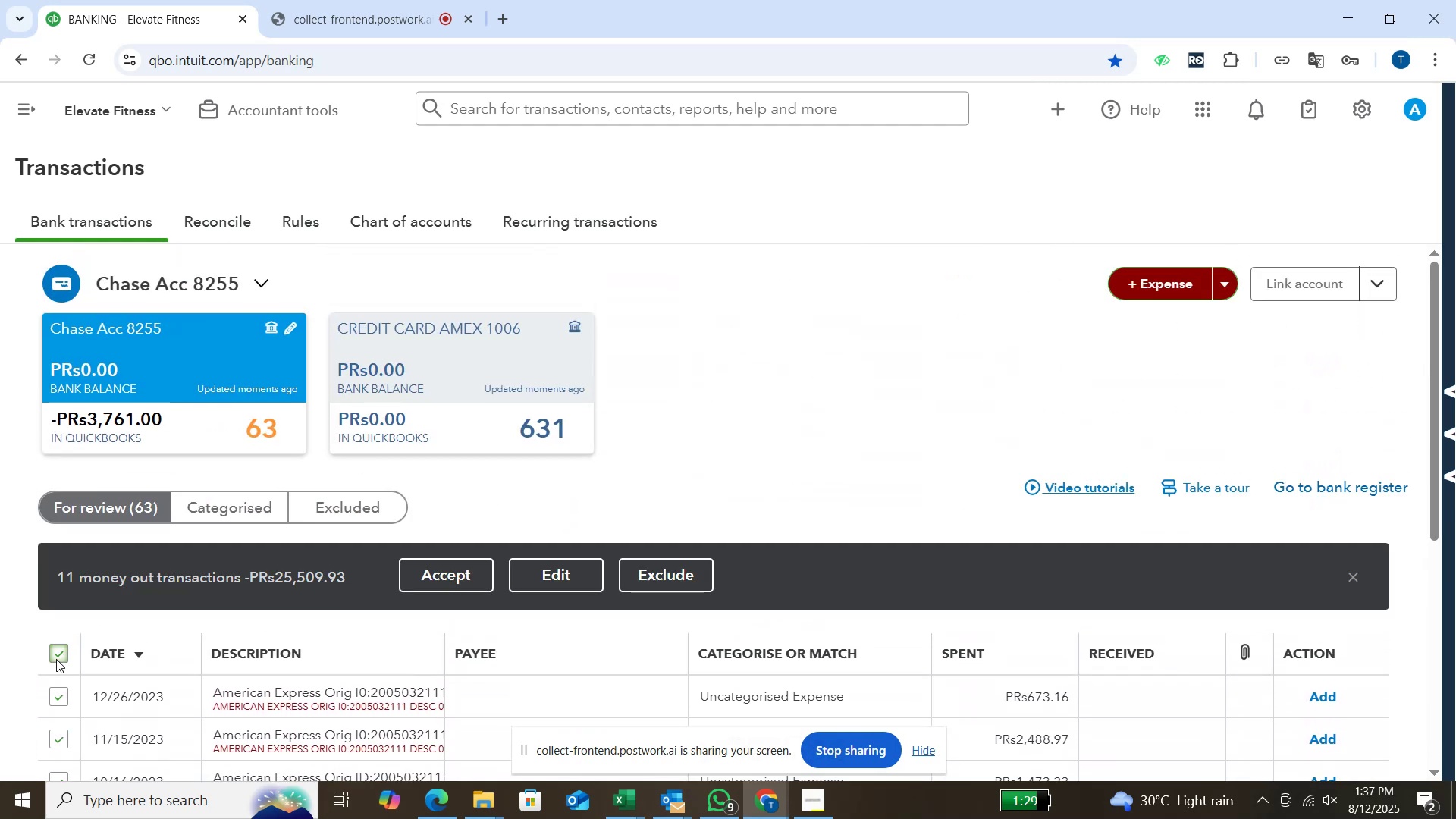 
scroll: coordinate [56, 659], scroll_direction: down, amount: 3.0
 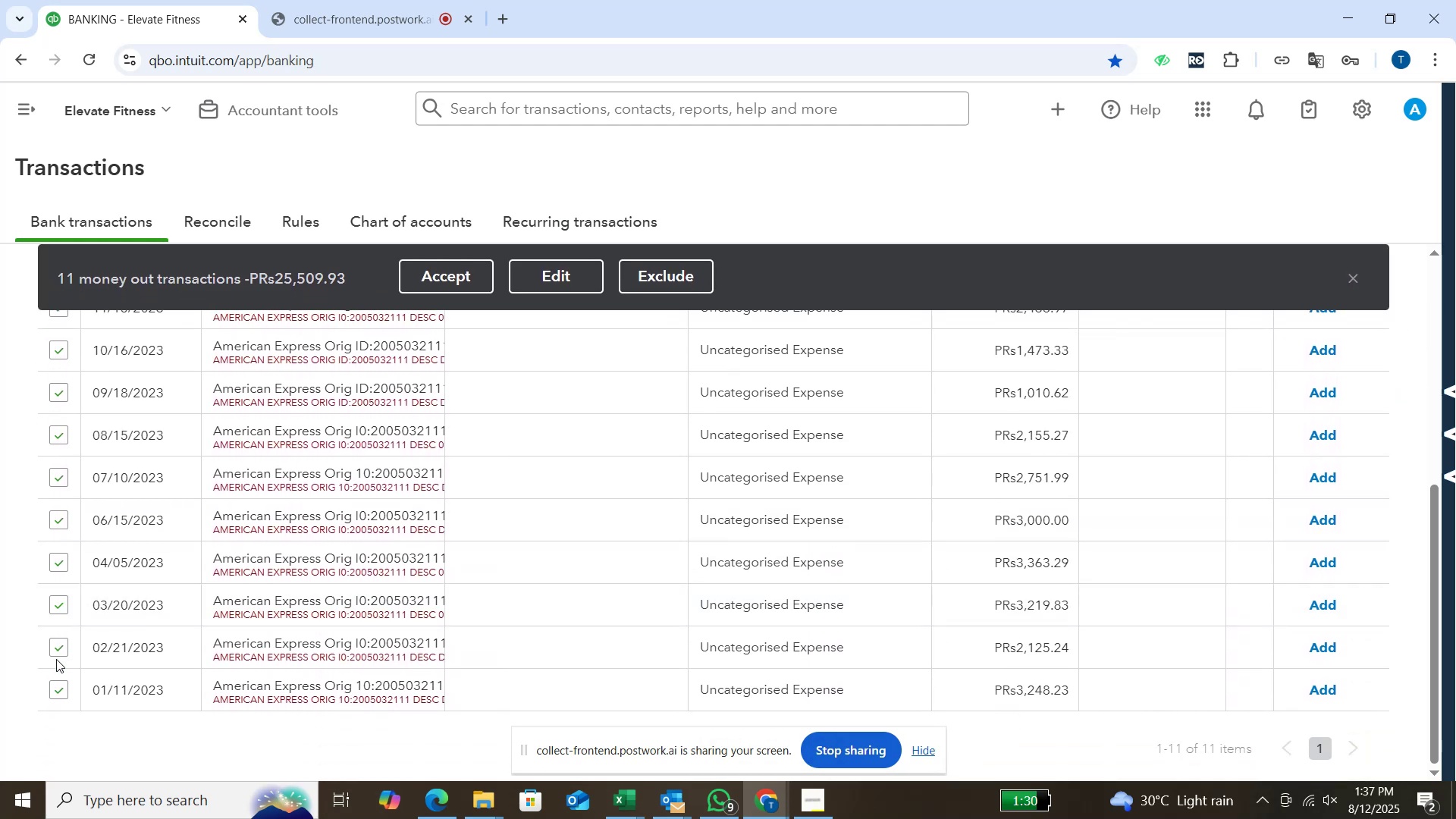 
scroll: coordinate [56, 659], scroll_direction: up, amount: 3.0
 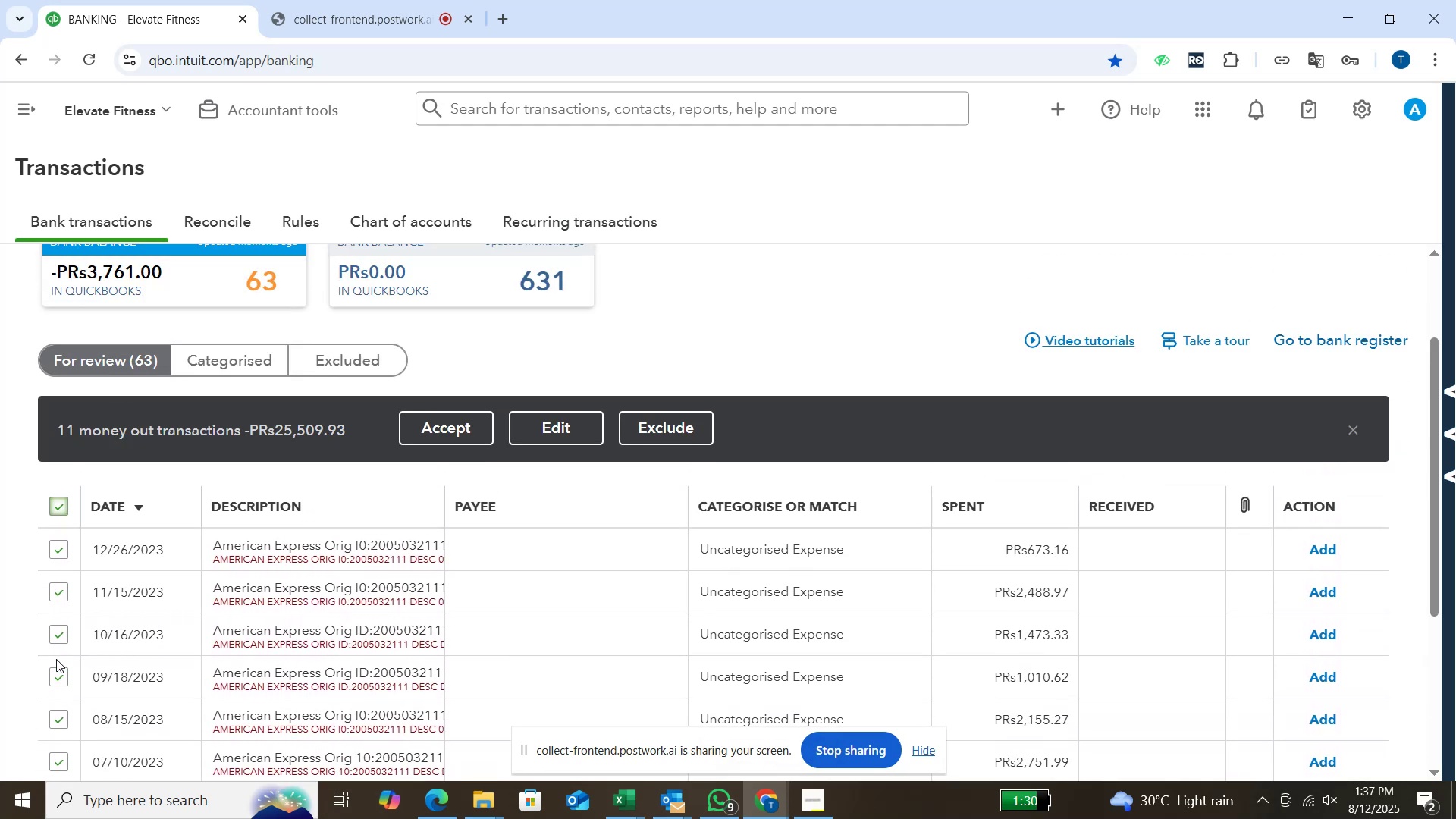 
scroll: coordinate [56, 659], scroll_direction: down, amount: 3.0
 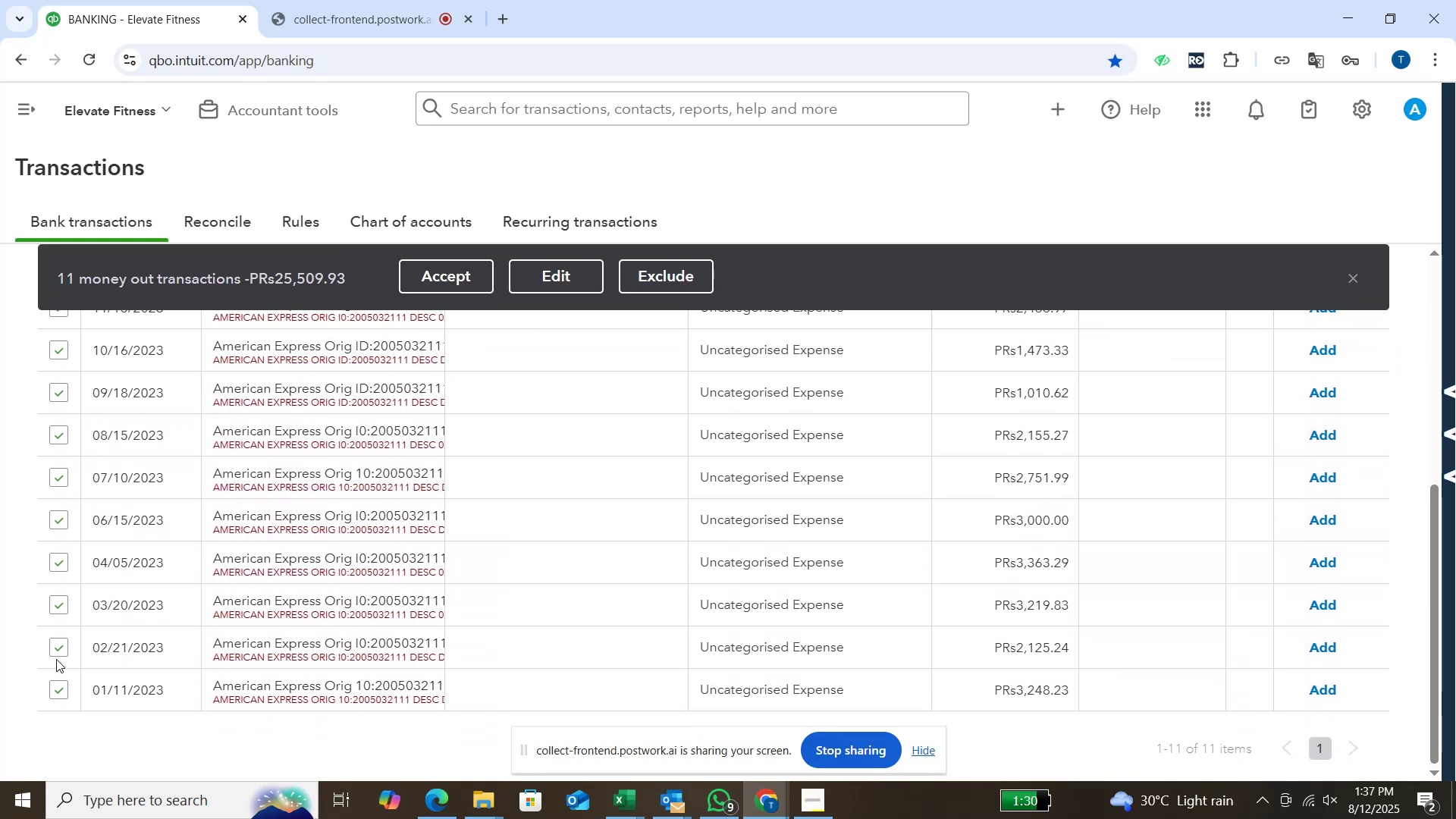 
scroll: coordinate [56, 659], scroll_direction: up, amount: 5.0
 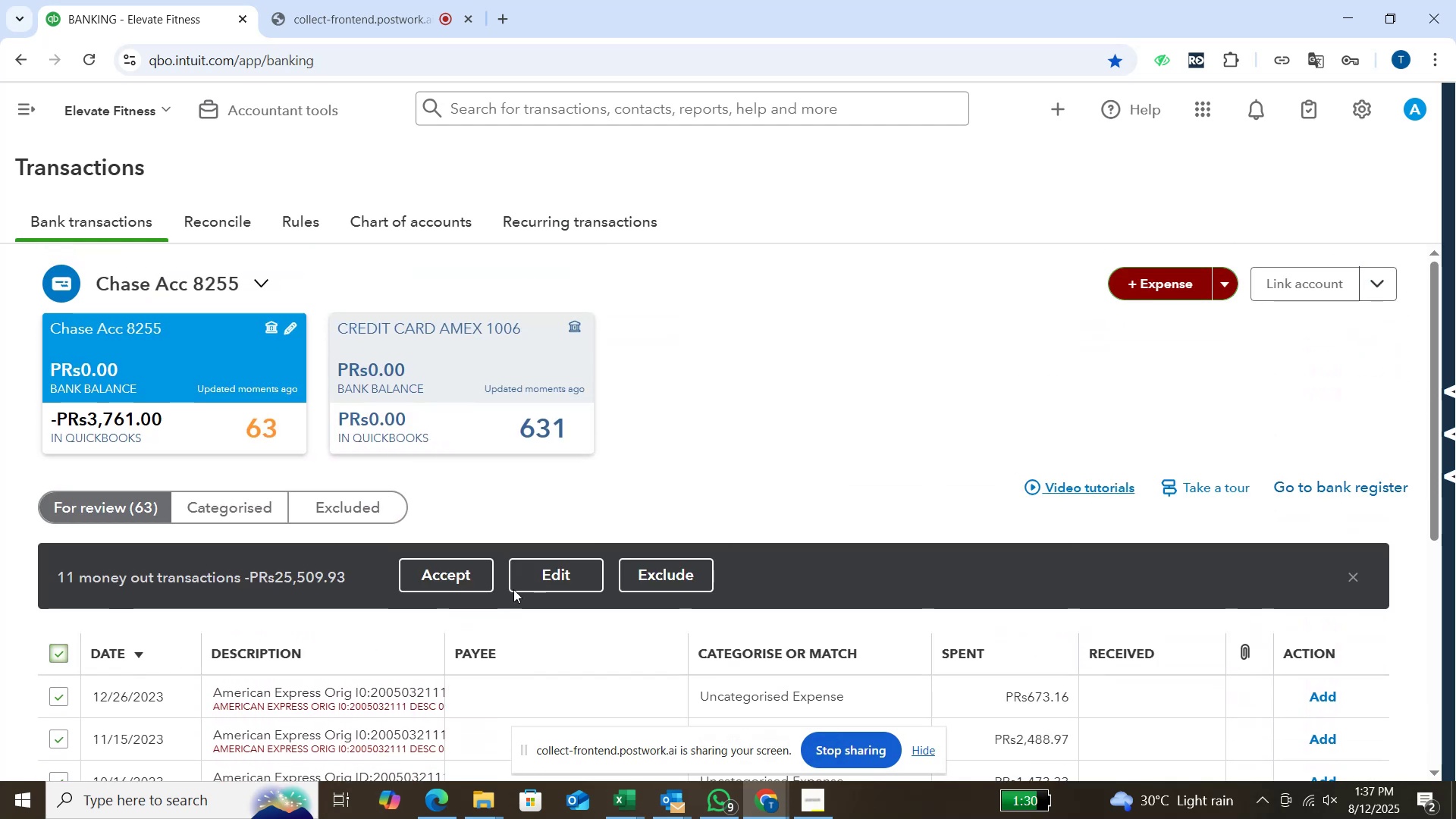 
left_click([524, 579])
 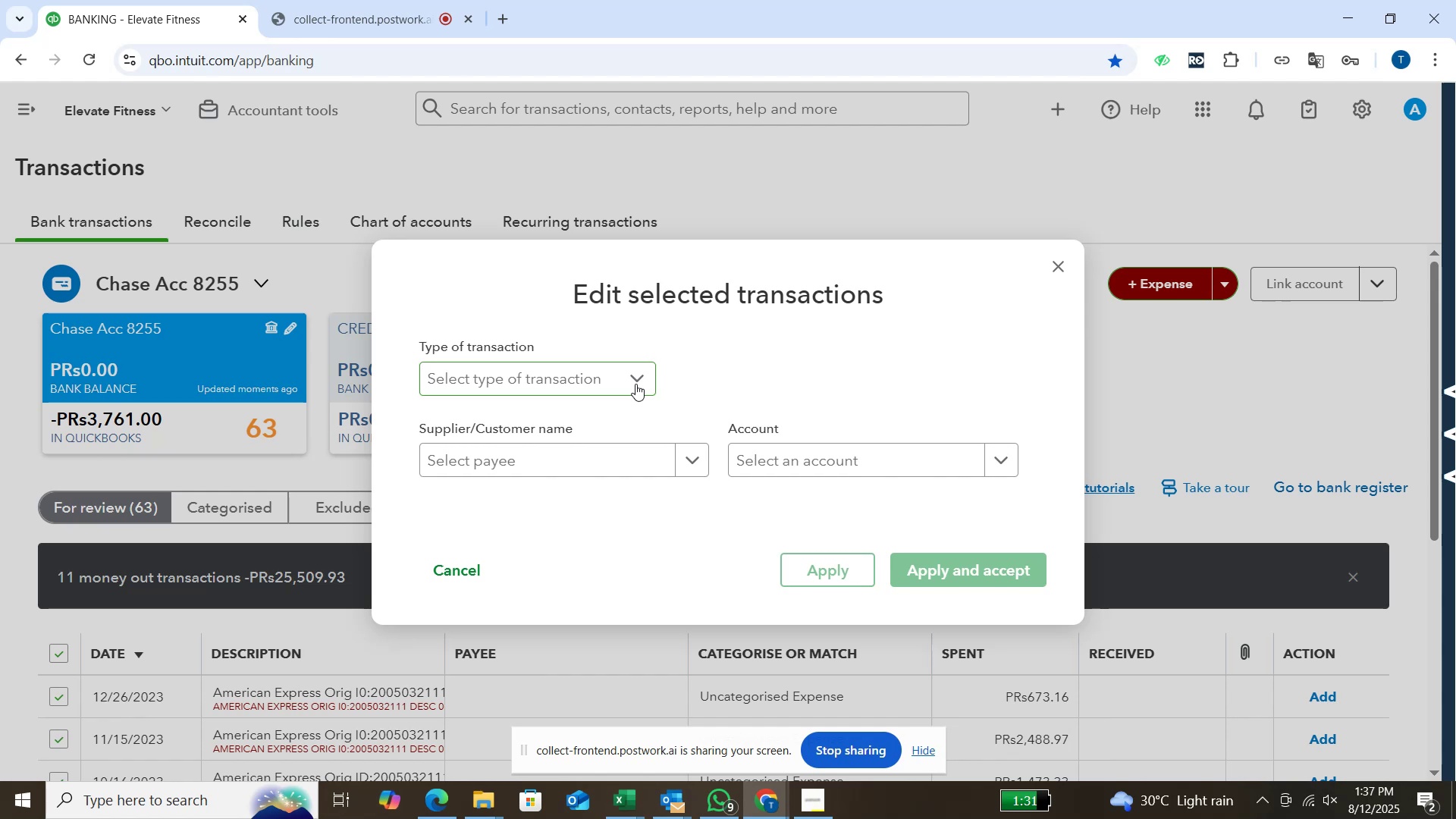 
left_click([635, 384])
 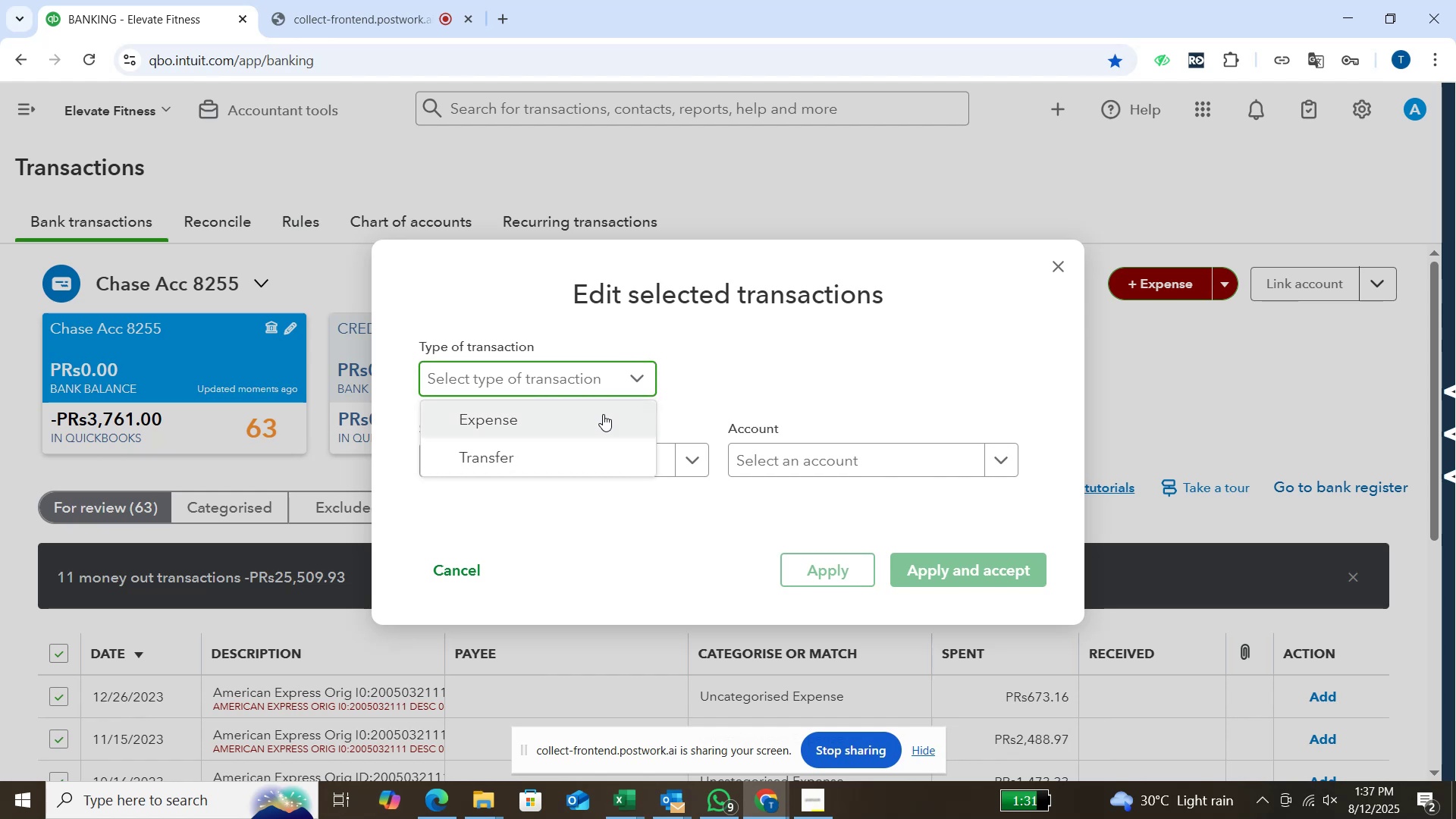 
left_click([603, 414])
 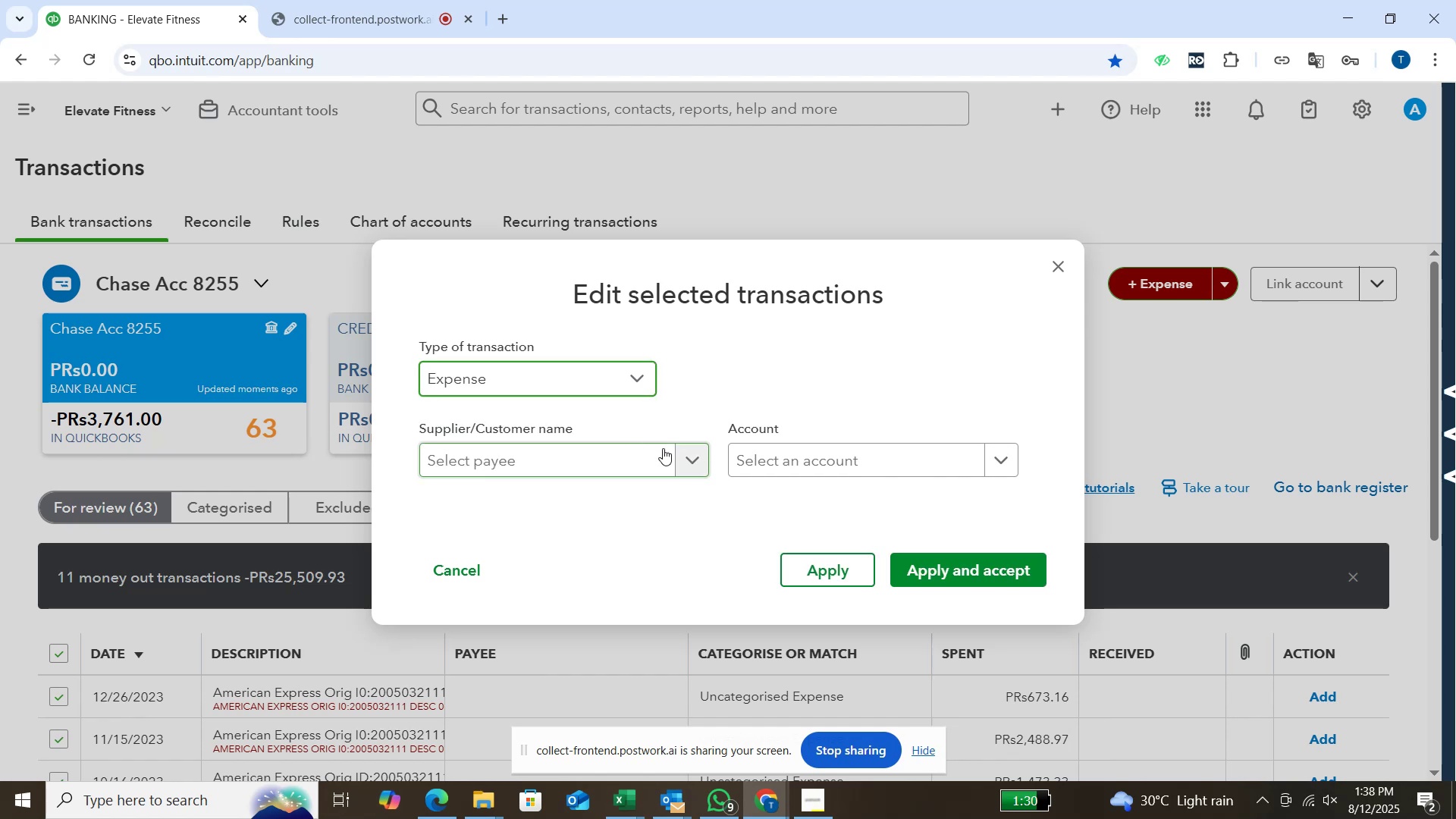 
left_click([681, 462])
 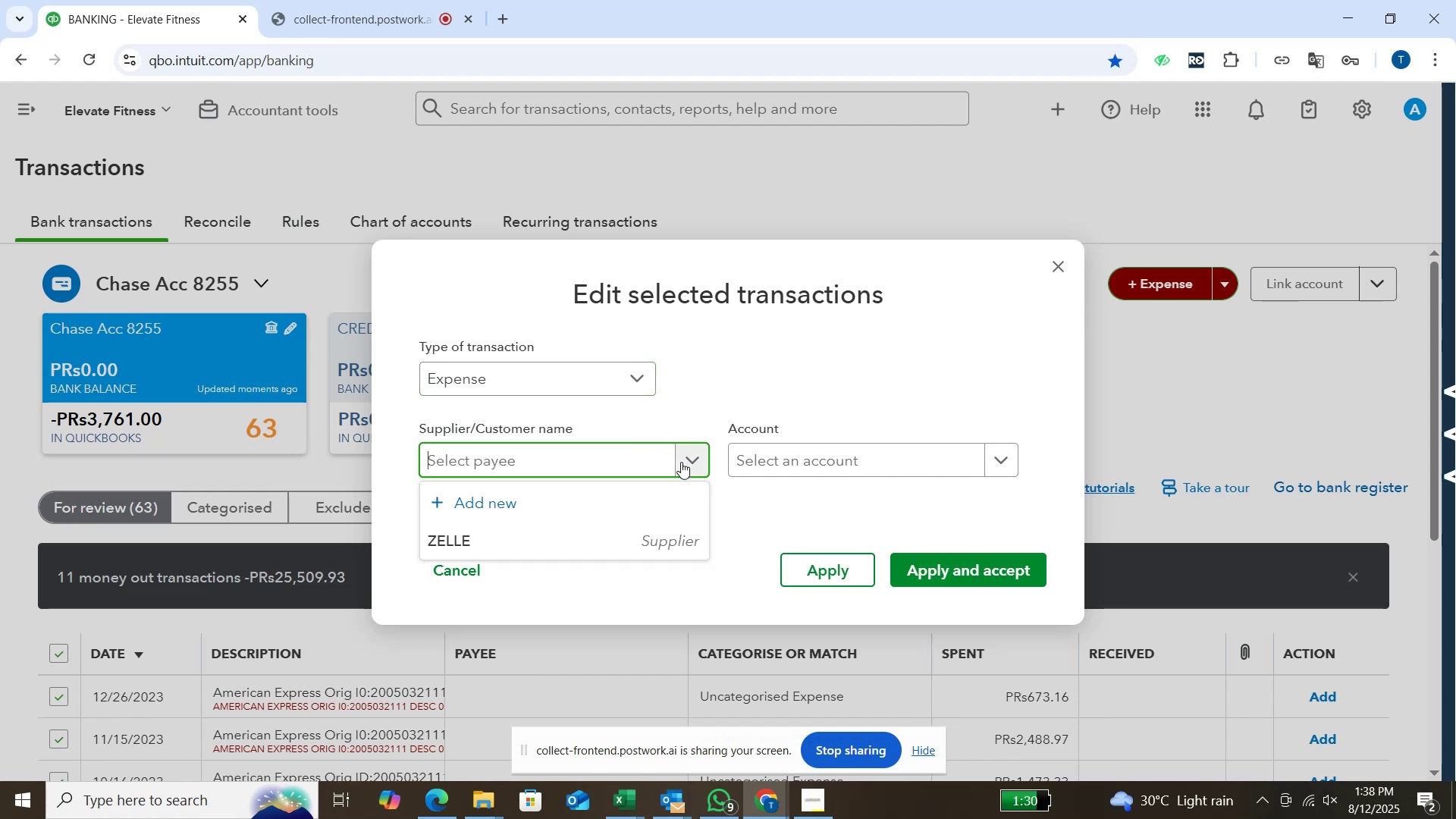 
left_click([681, 462])
 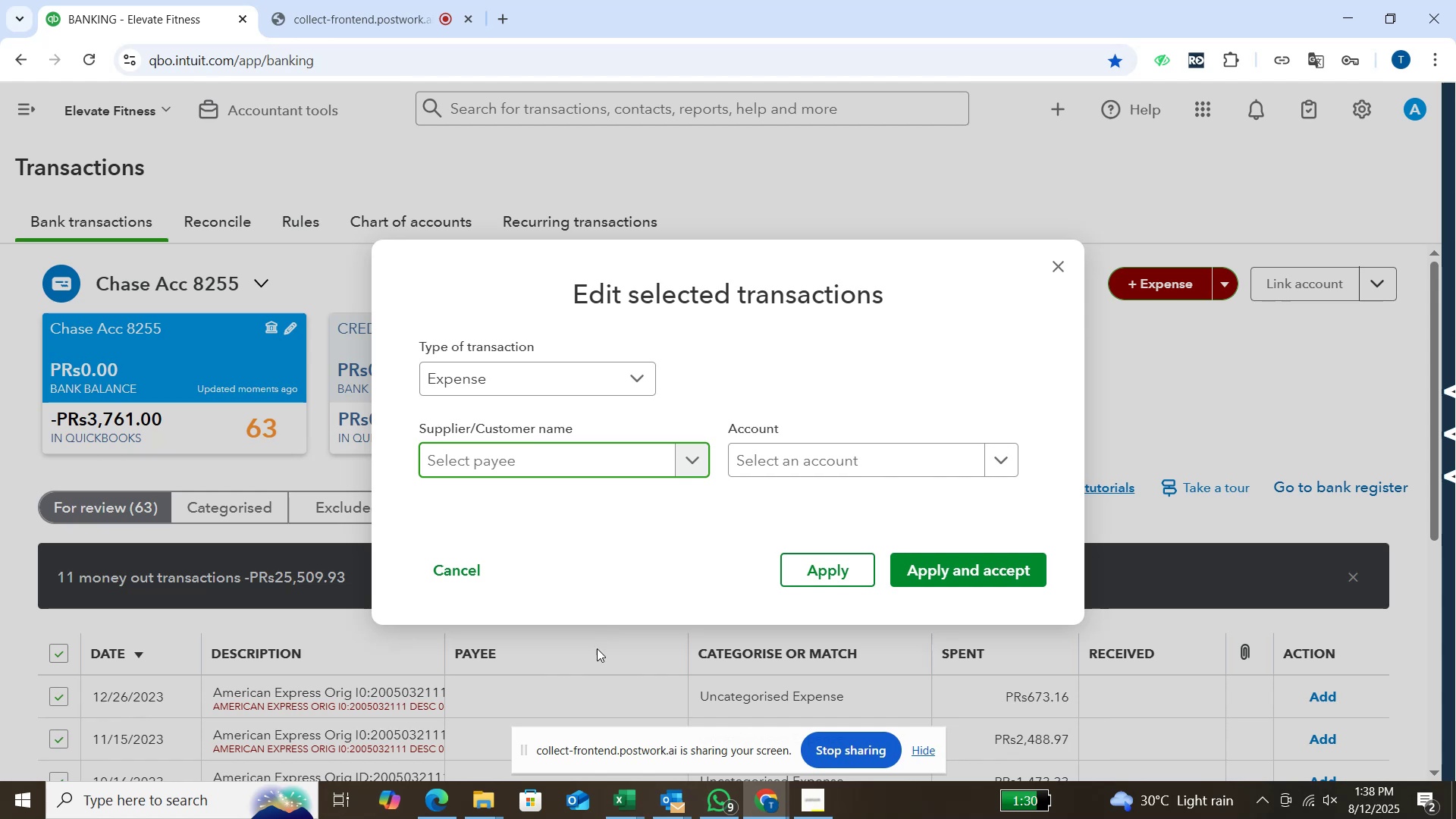 
scroll: coordinate [599, 668], scroll_direction: down, amount: 4.0
 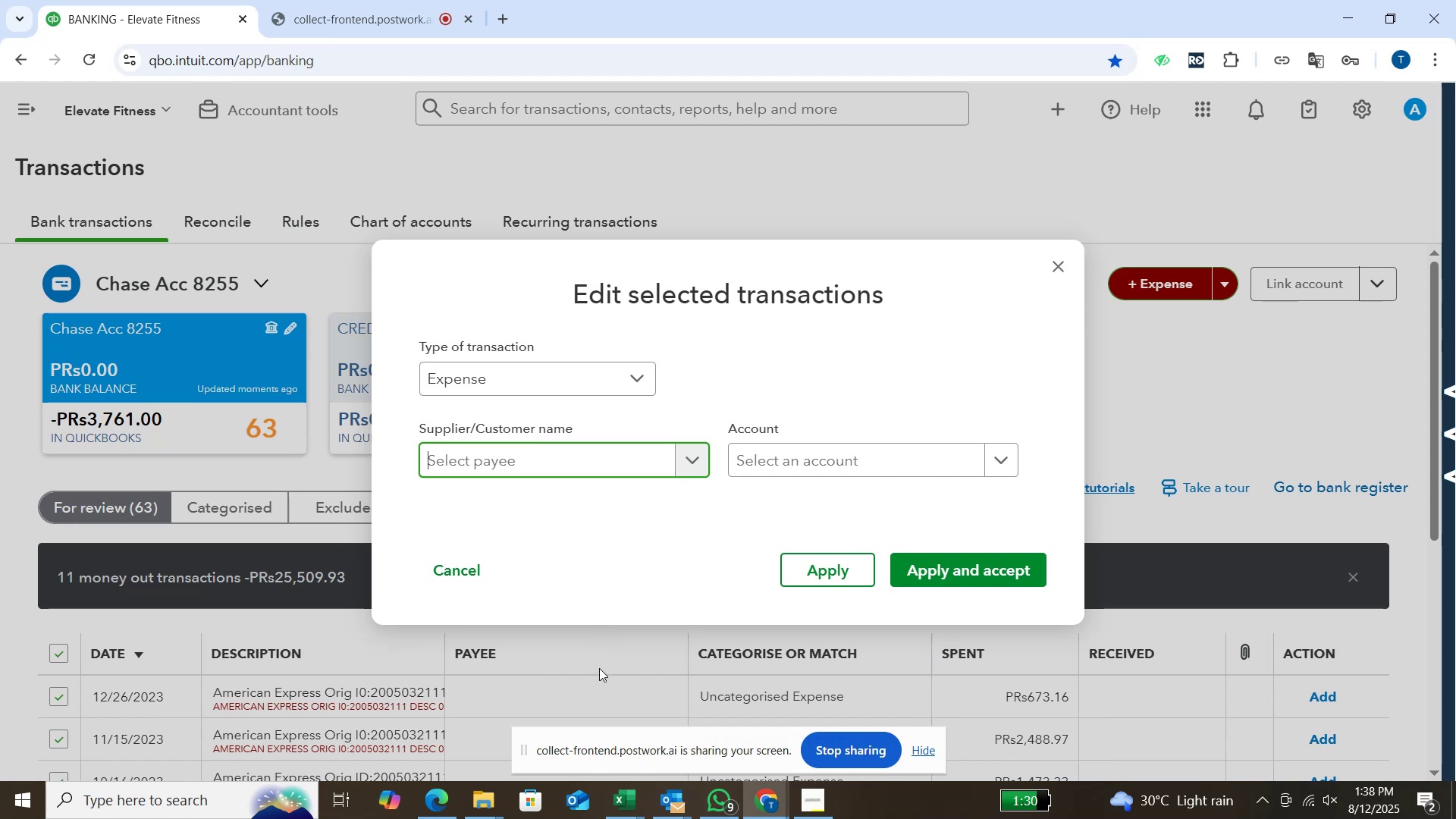 
wait(7.49)
 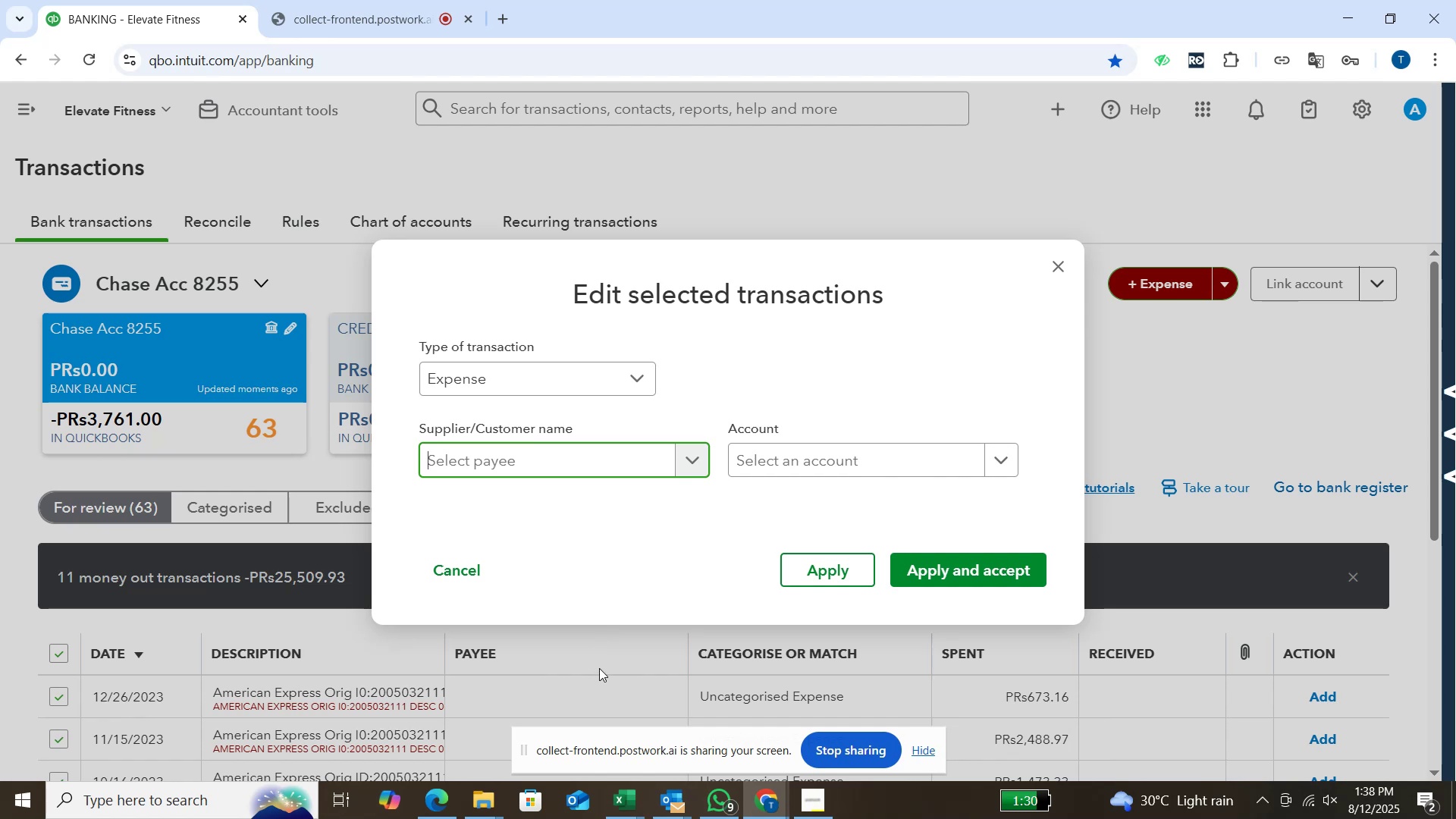 
left_click([465, 572])
 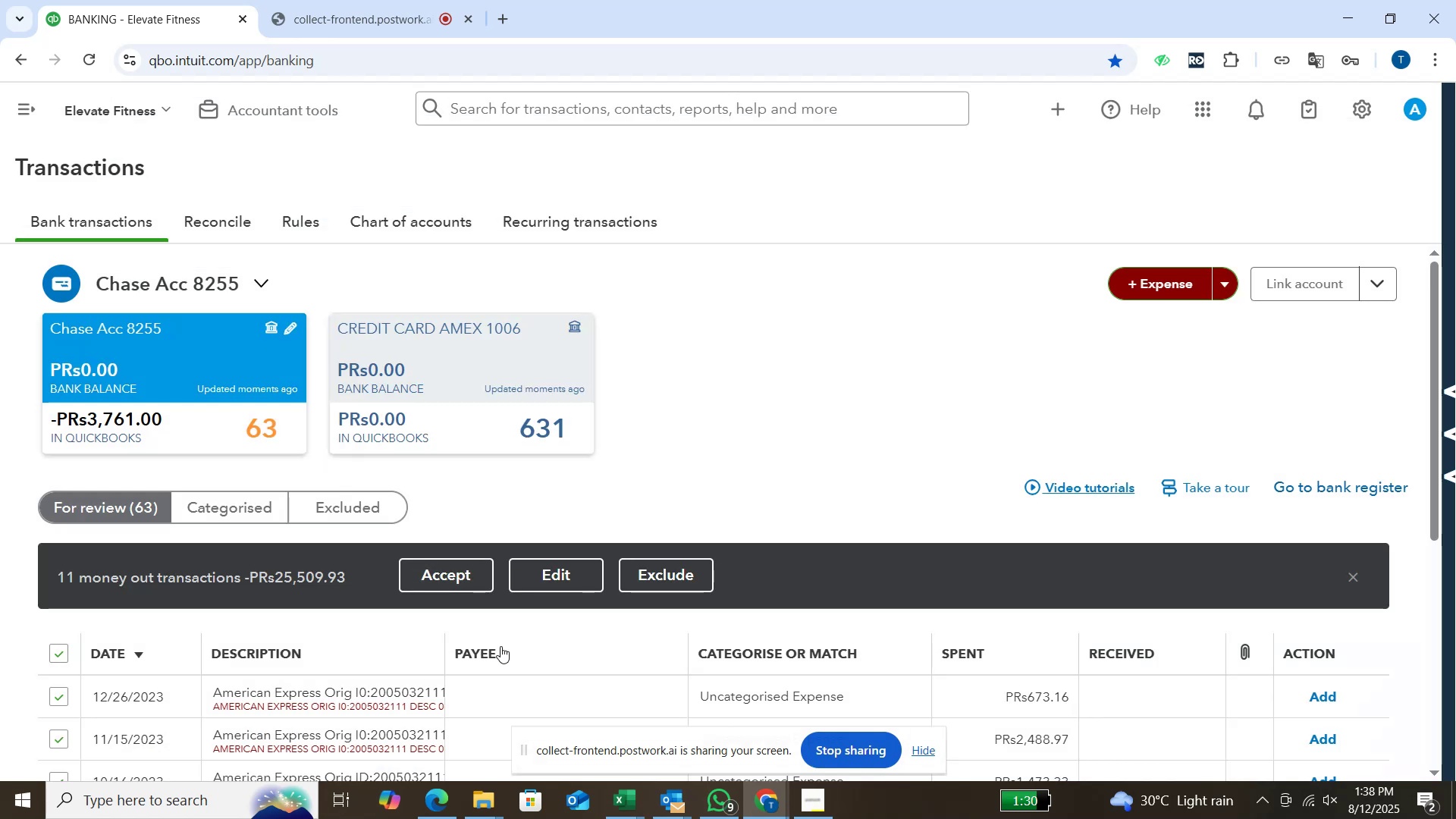 
scroll: coordinate [500, 647], scroll_direction: down, amount: 4.0
 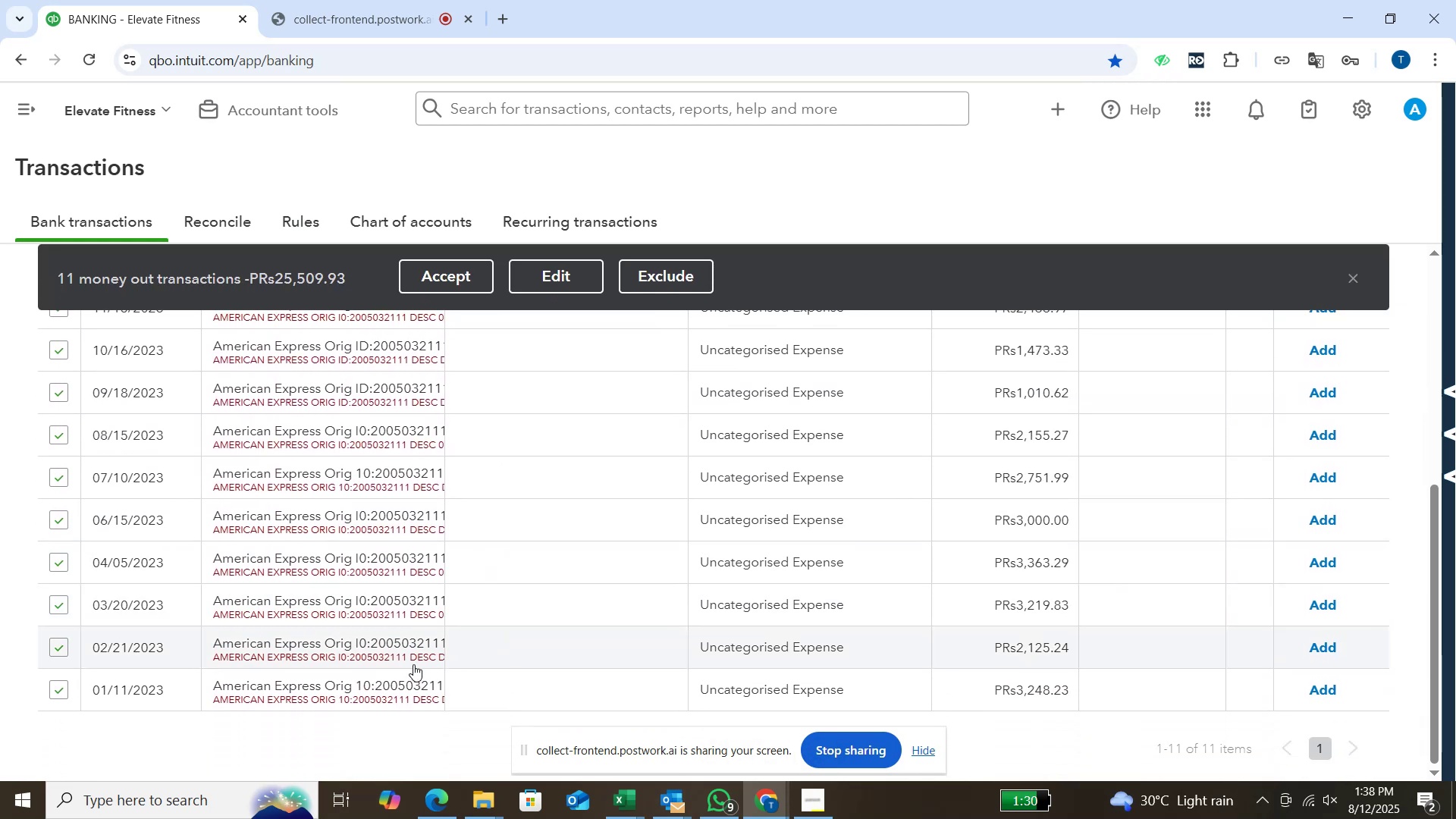 
scroll: coordinate [413, 664], scroll_direction: up, amount: 1.0
 